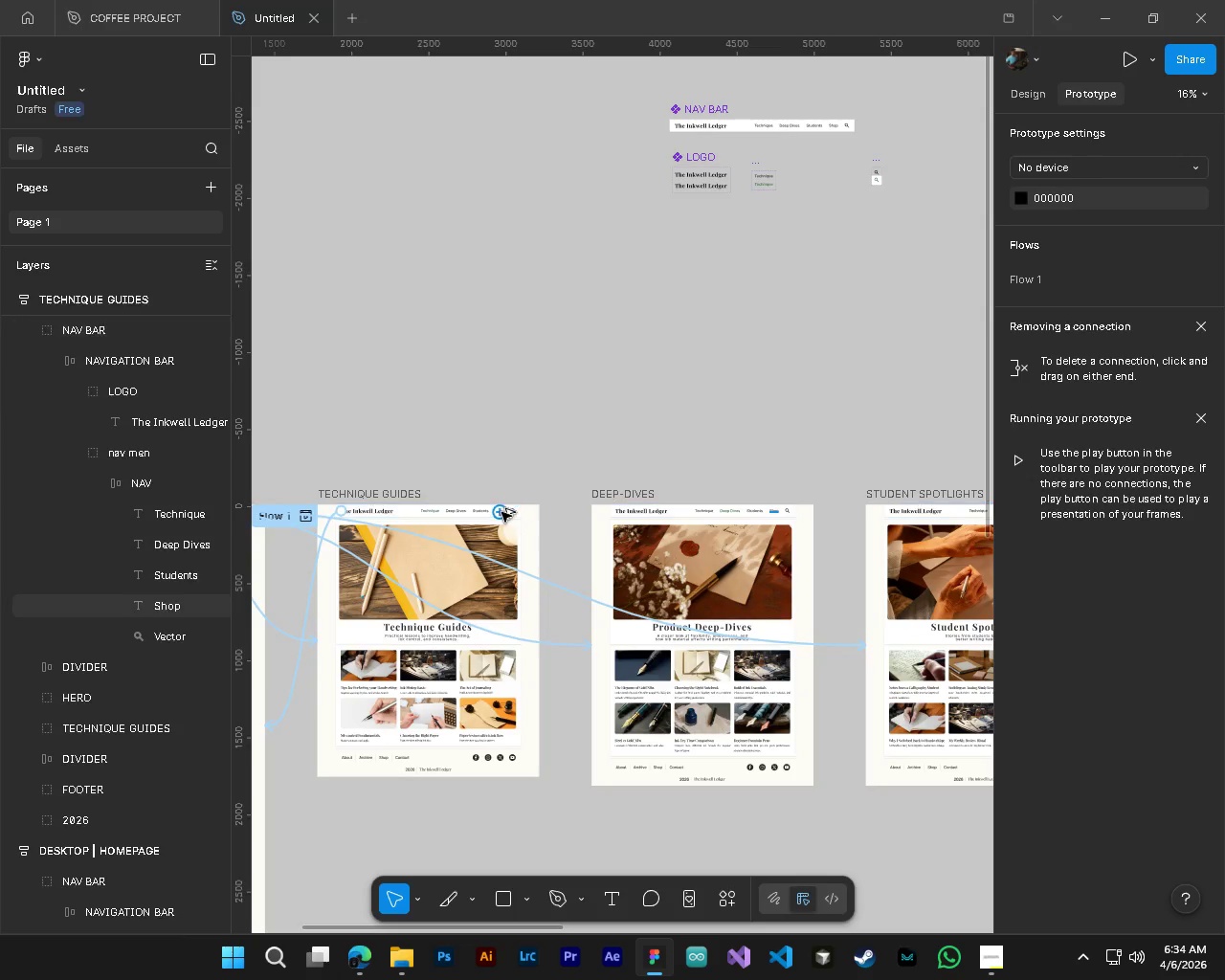 
key(Alt+Control+AltLeft)
 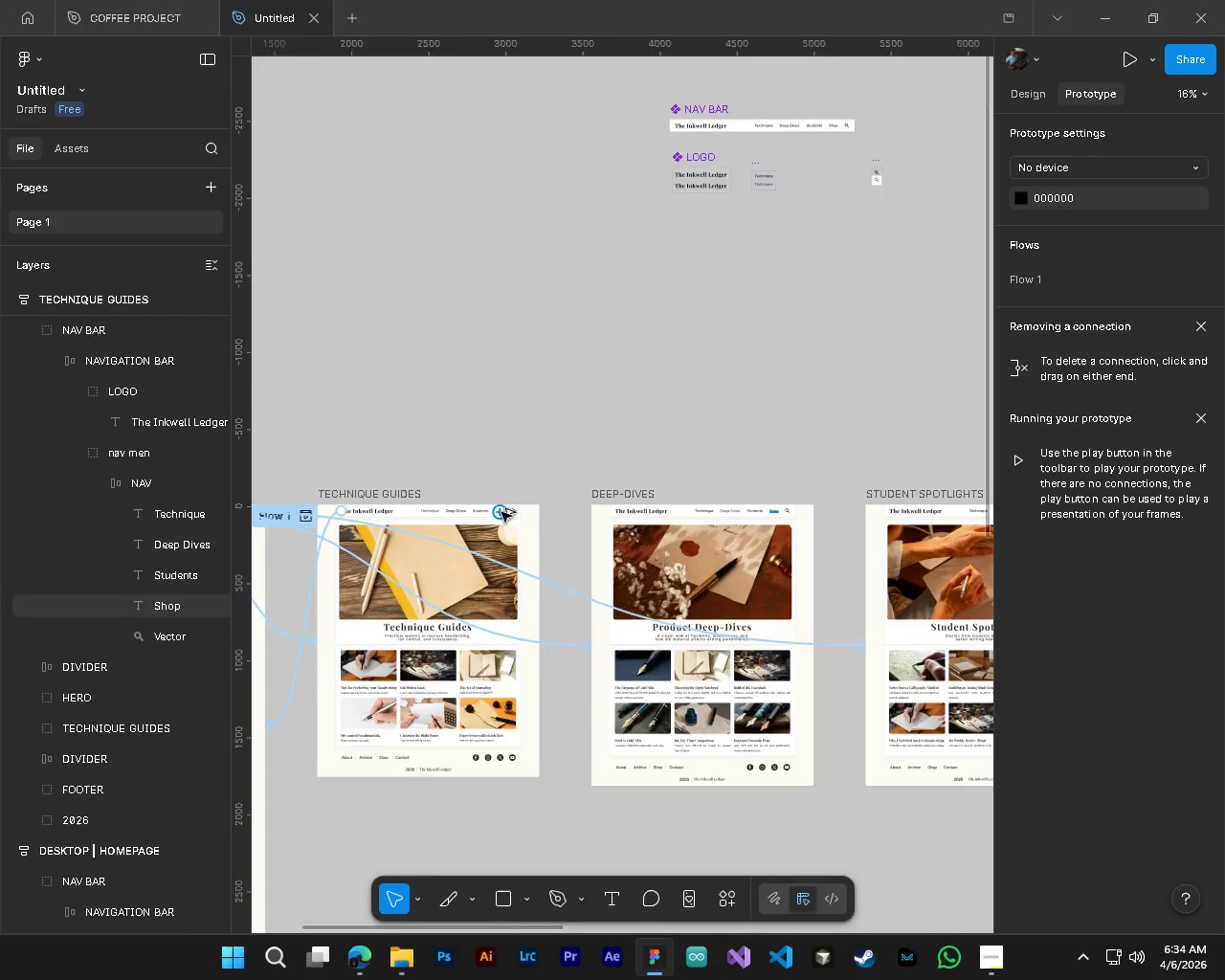 
key(Alt+Control+AltLeft)
 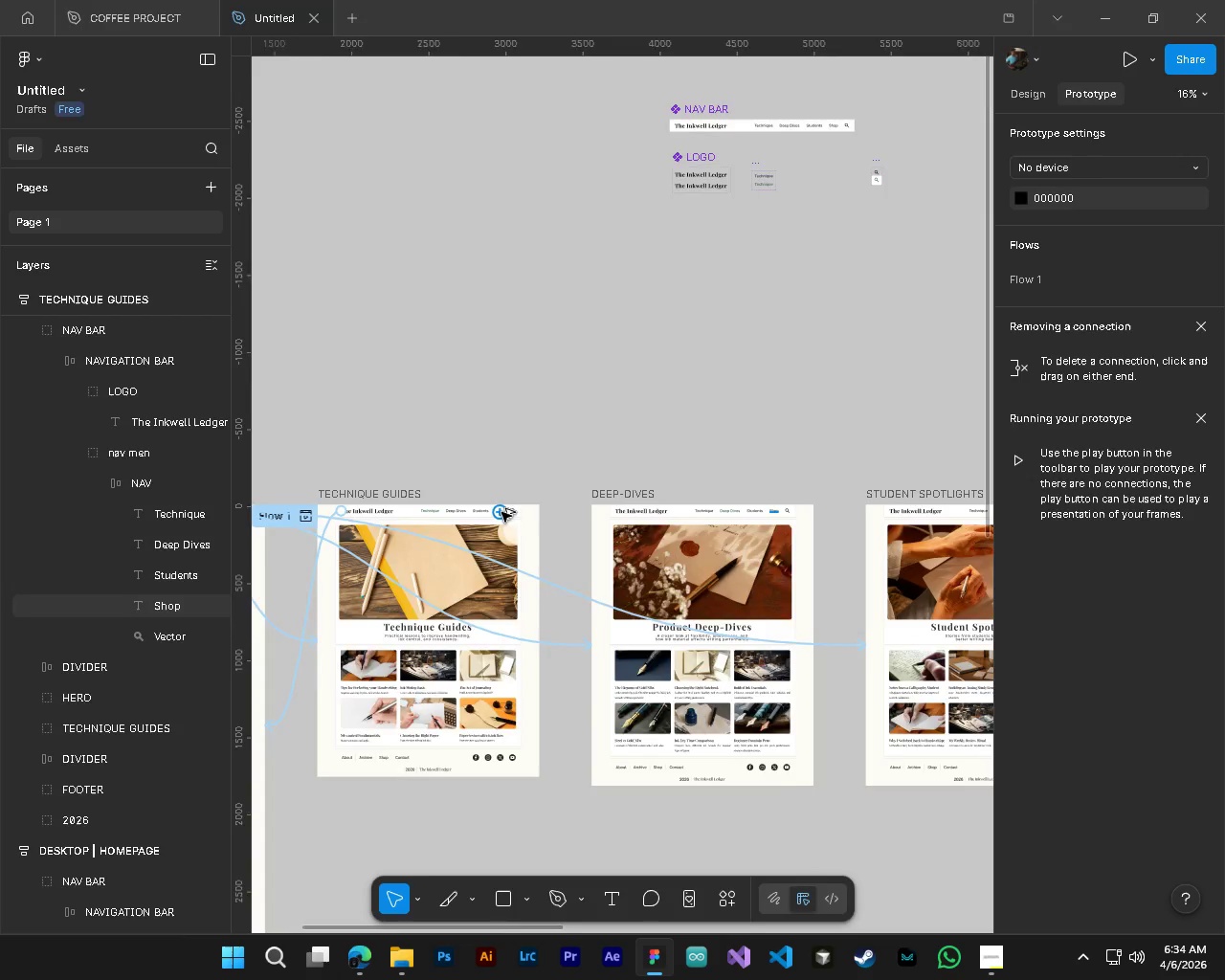 
key(Alt+Control+AltLeft)
 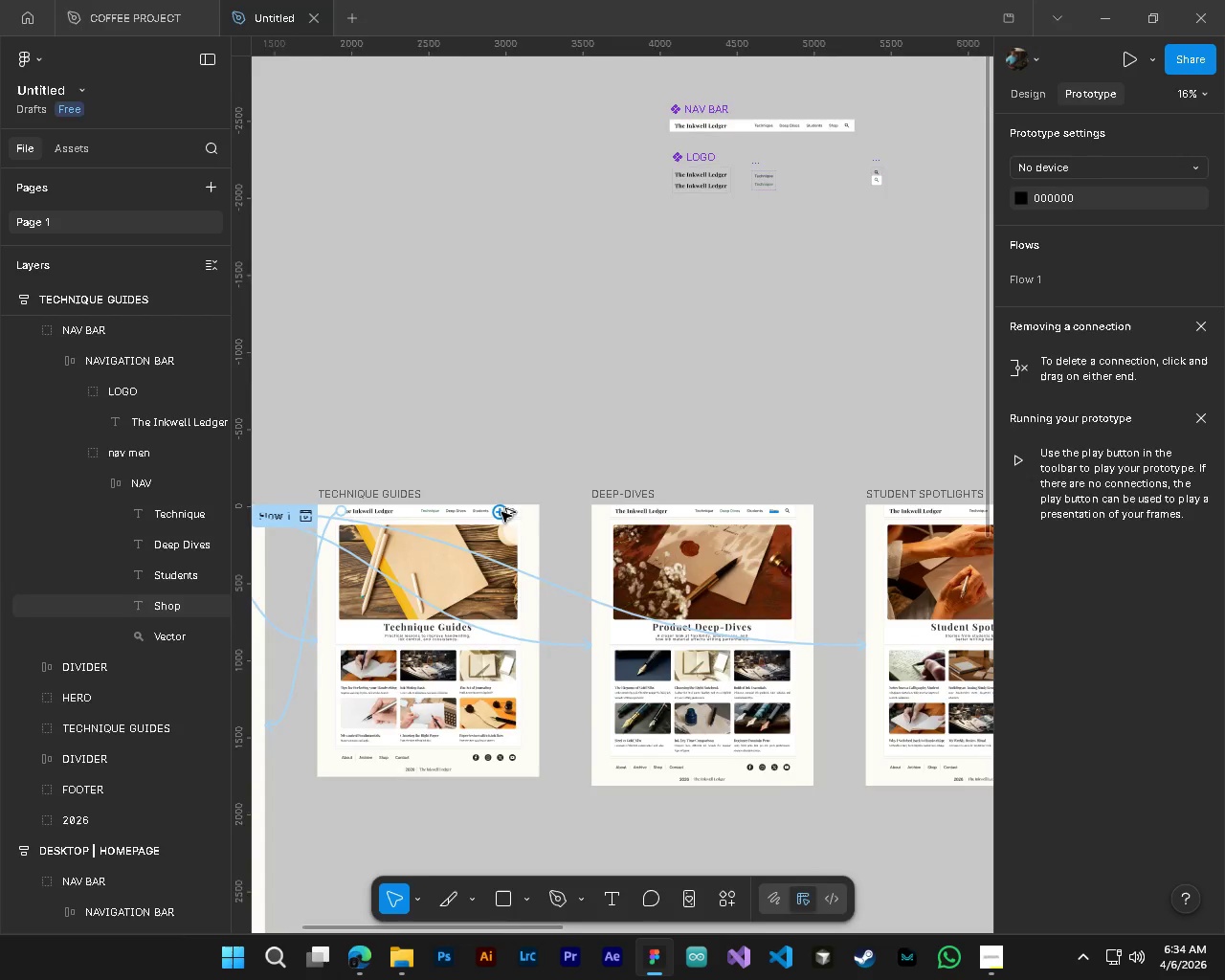 
key(Alt+Control+AltLeft)
 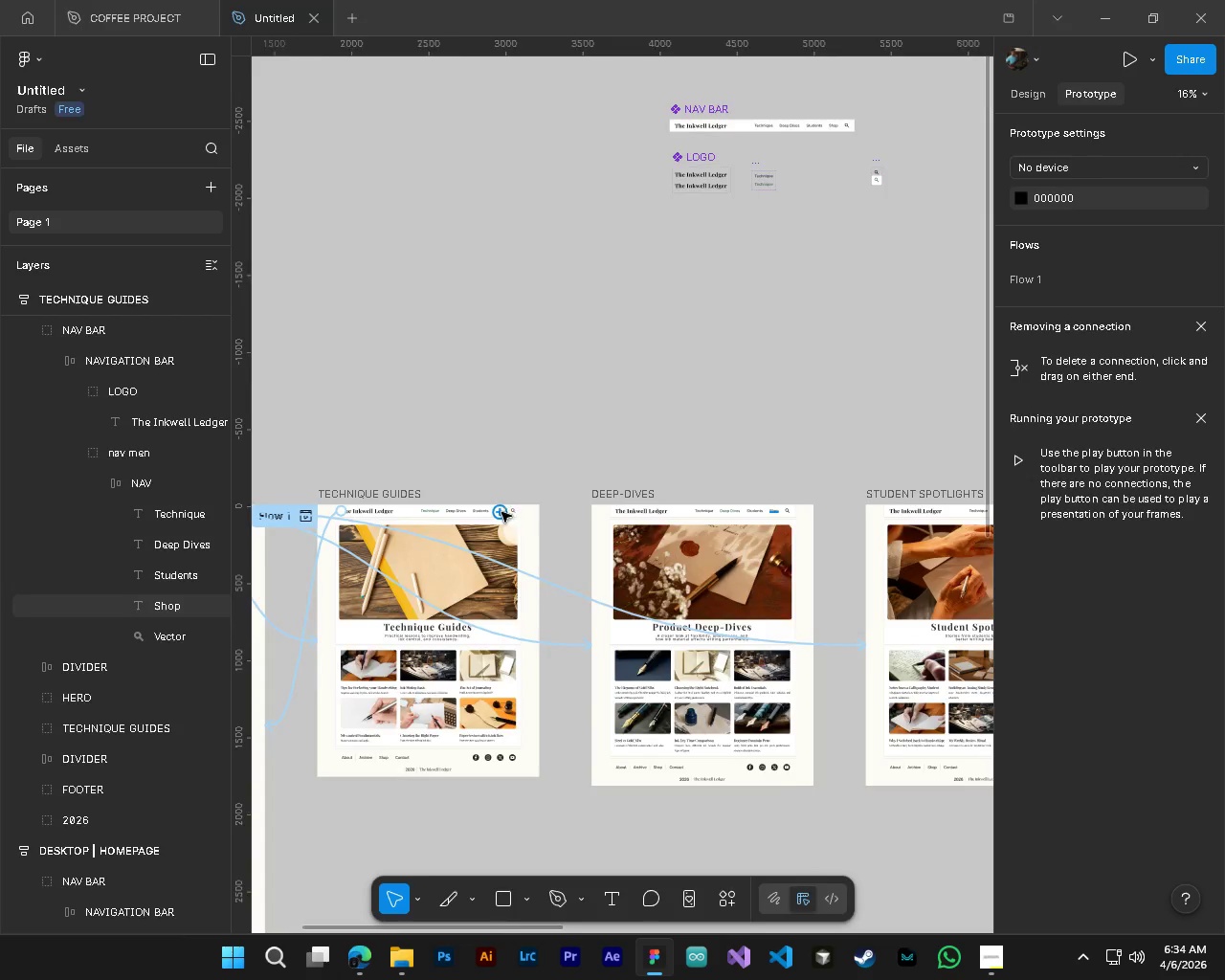 
scroll: coordinate [501, 512], scroll_direction: down, amount: 5.0
 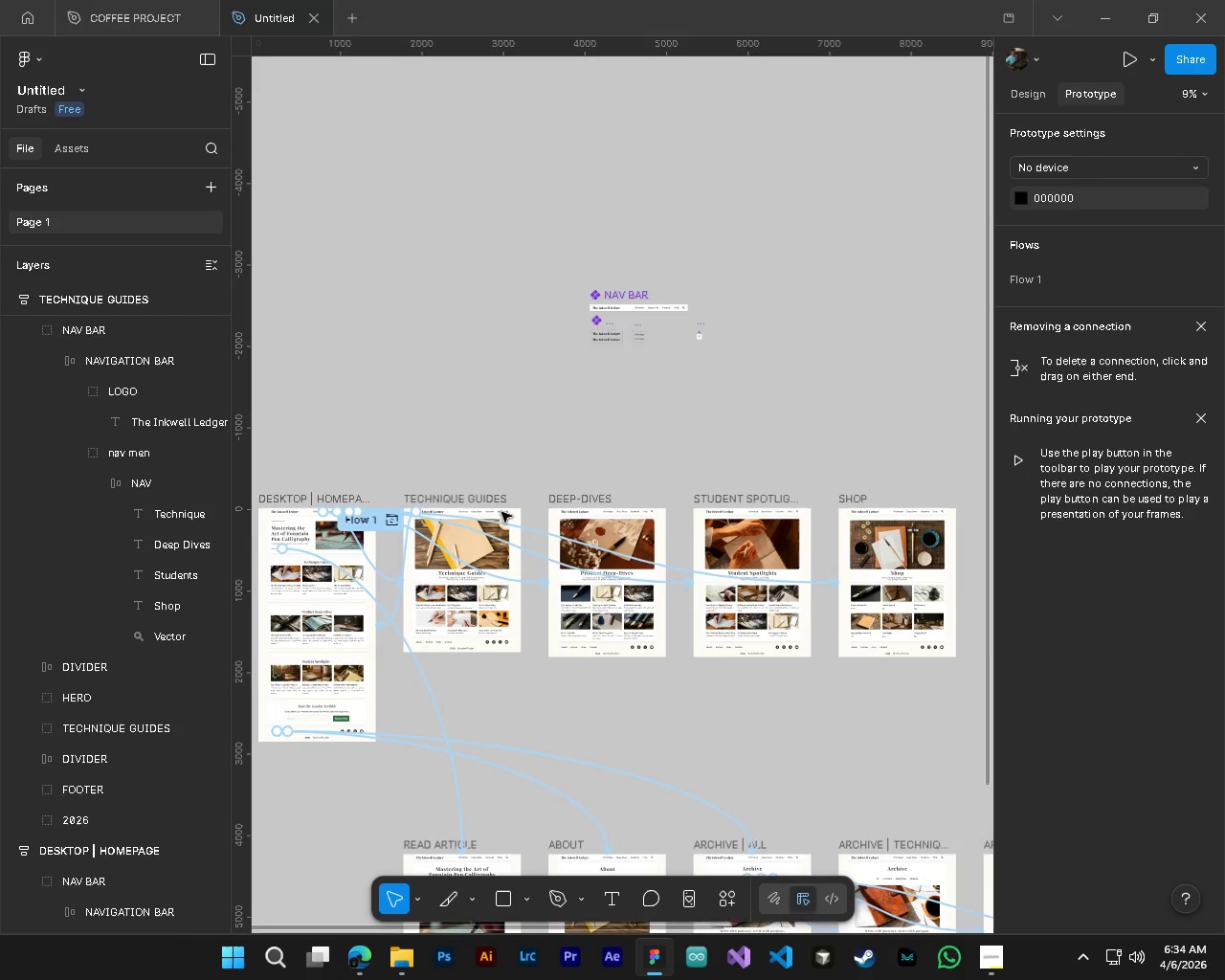 
hold_key(key=ControlLeft, duration=0.39)
 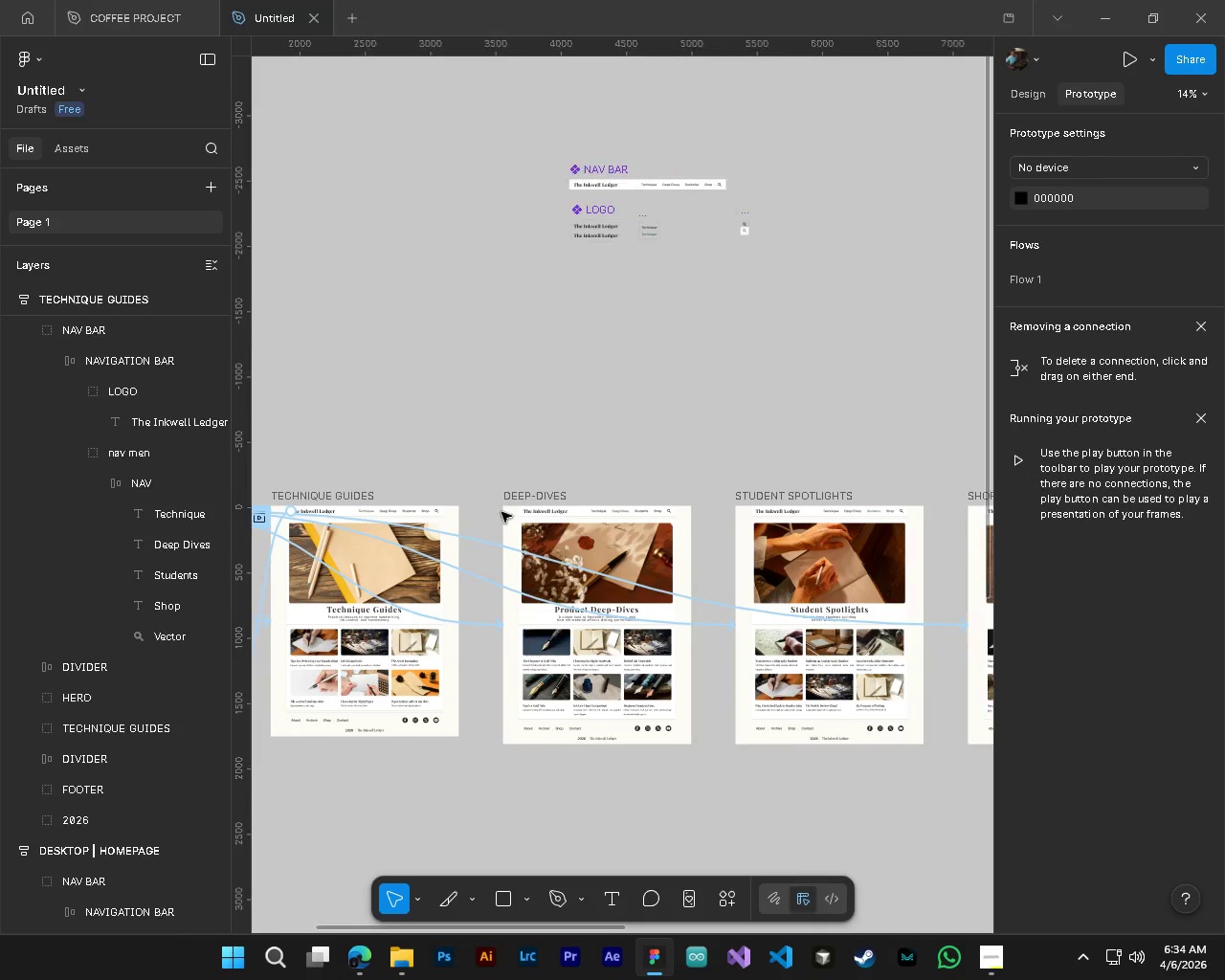 
hold_key(key=AltLeft, duration=0.33)
 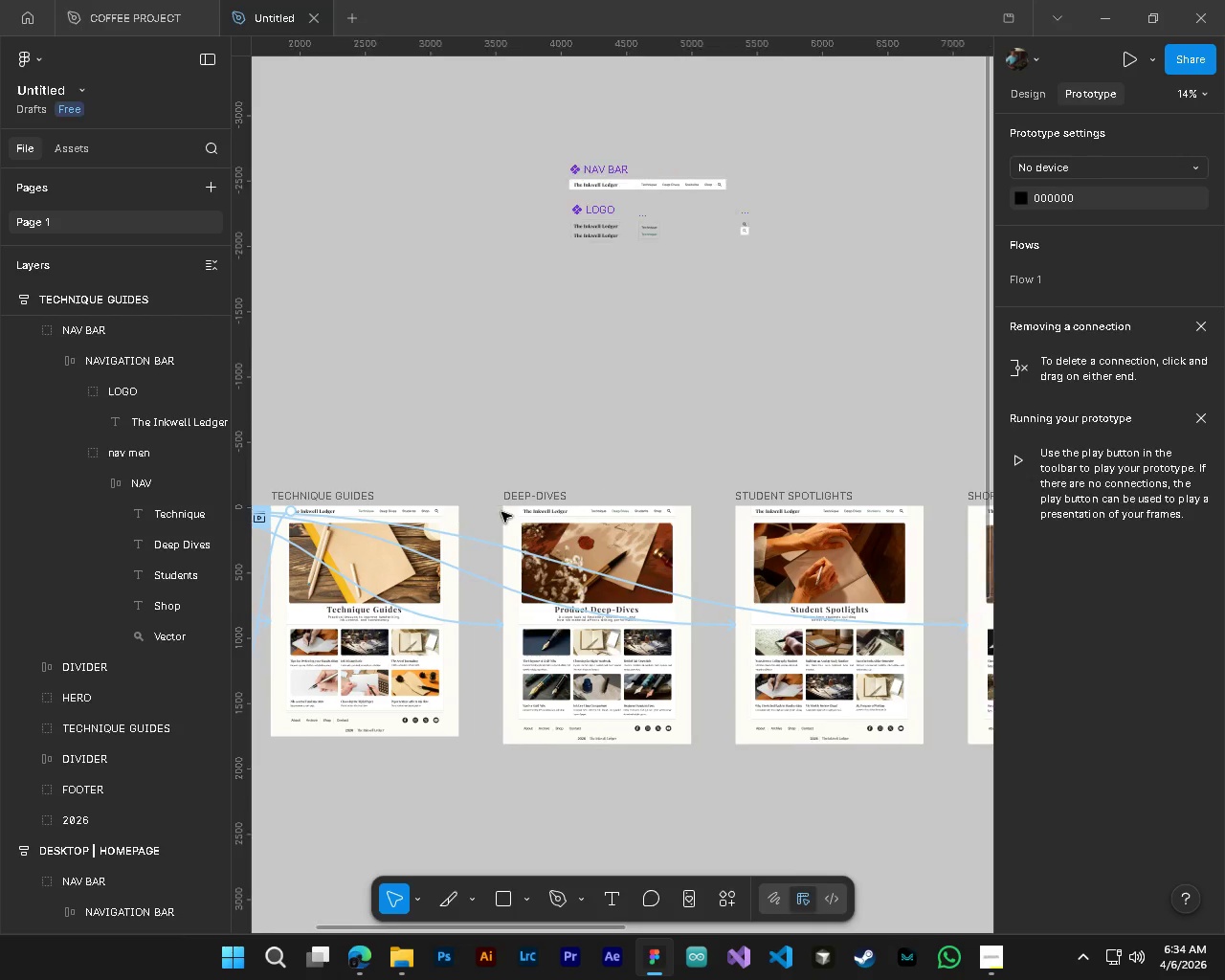 
hold_key(key=ShiftLeft, duration=0.45)
 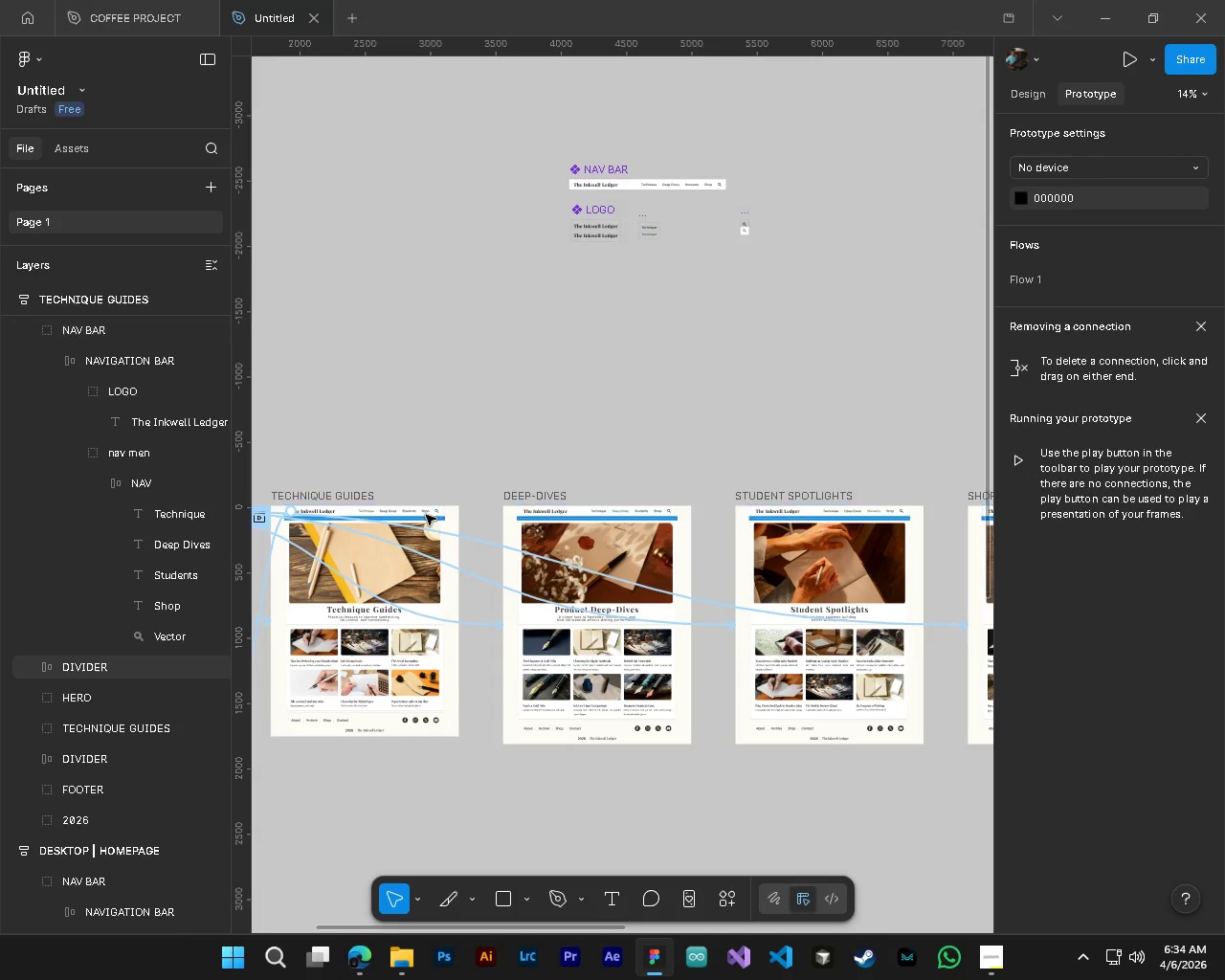 
scroll: coordinate [501, 512], scroll_direction: up, amount: 4.0
 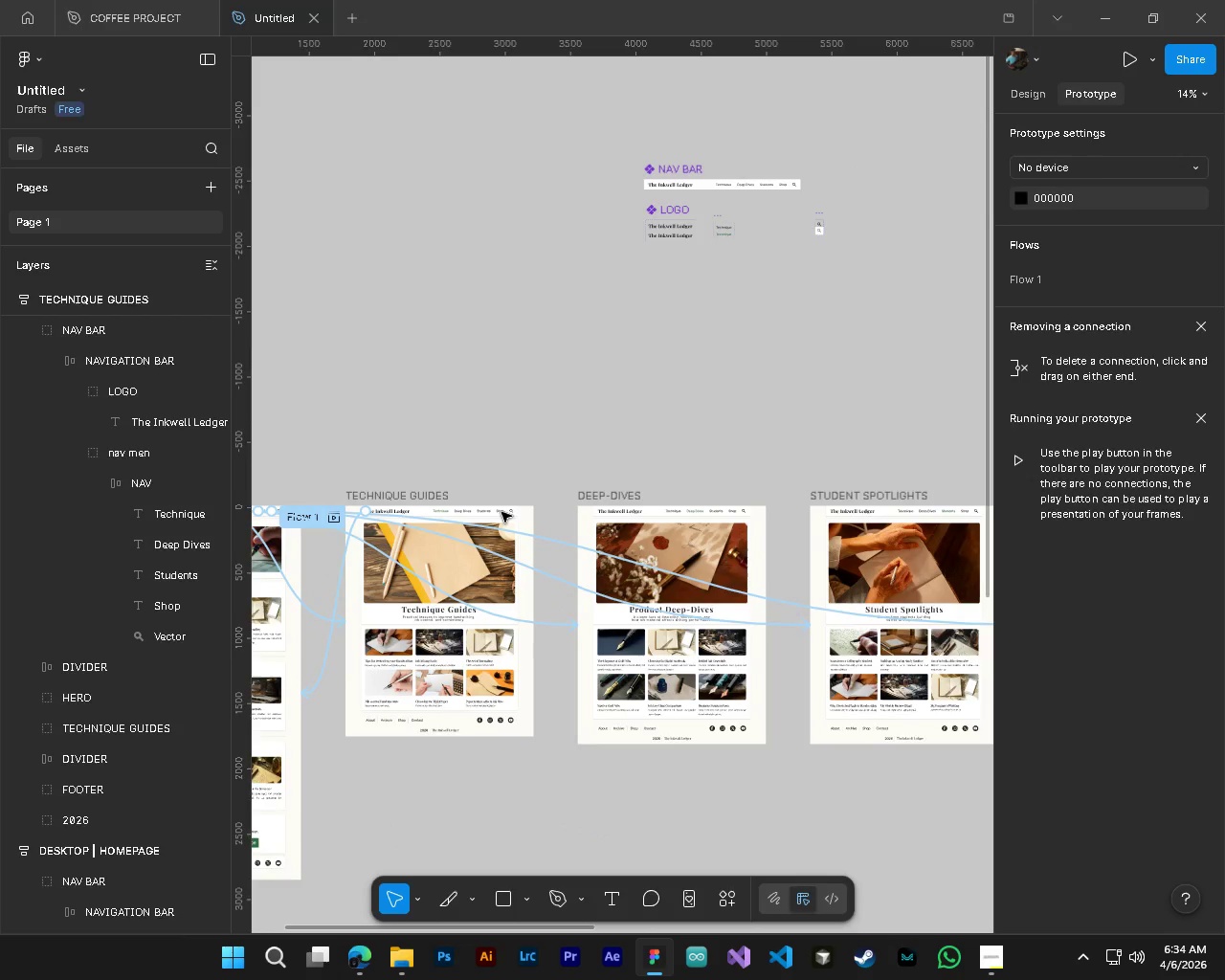 
scroll: coordinate [501, 512], scroll_direction: down, amount: 3.0
 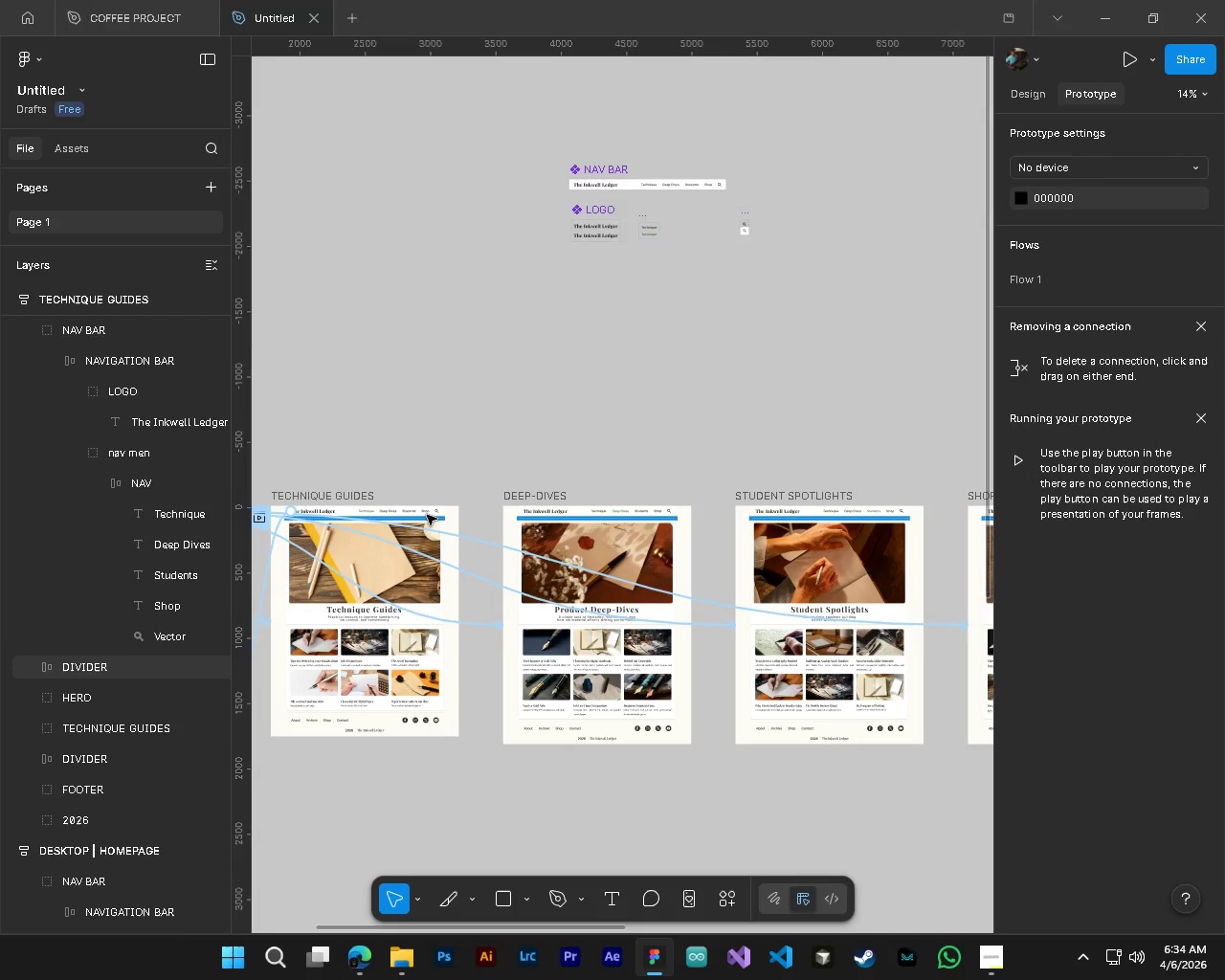 
hold_key(key=ControlLeft, duration=0.84)
left_click([426, 512])
 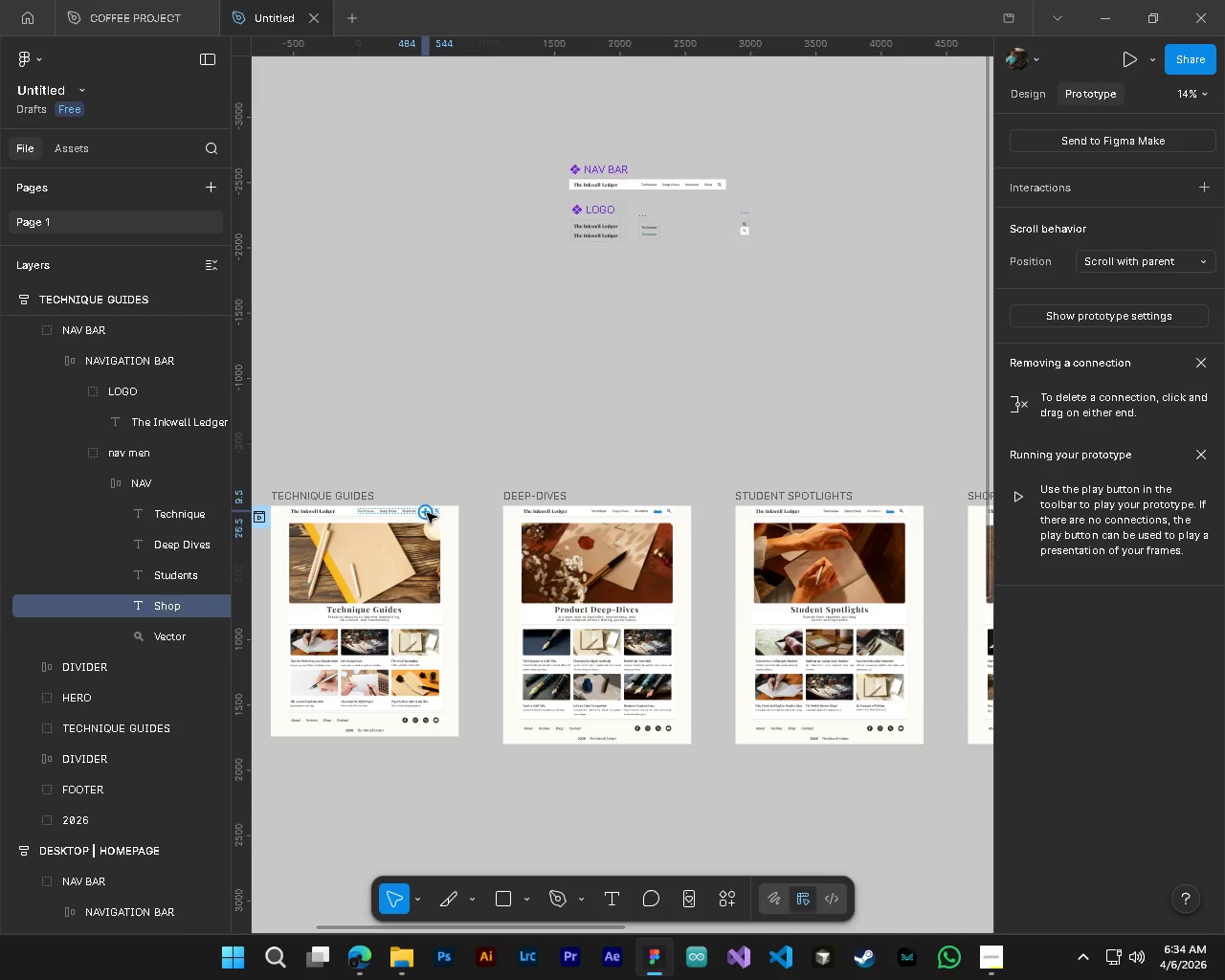 
left_click_drag(start_coordinate=[427, 512], to_coordinate=[971, 665])
 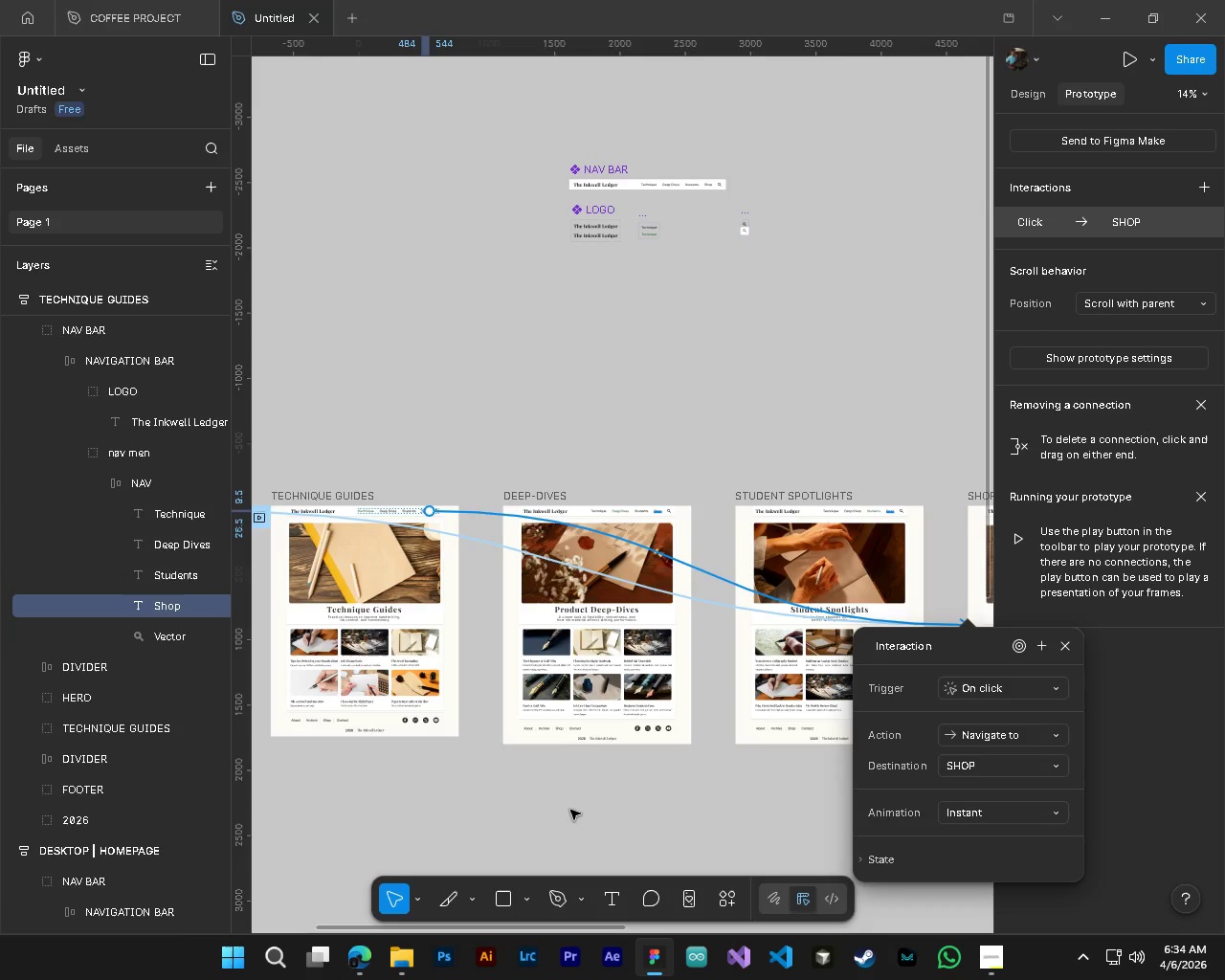 
left_click([568, 811])
 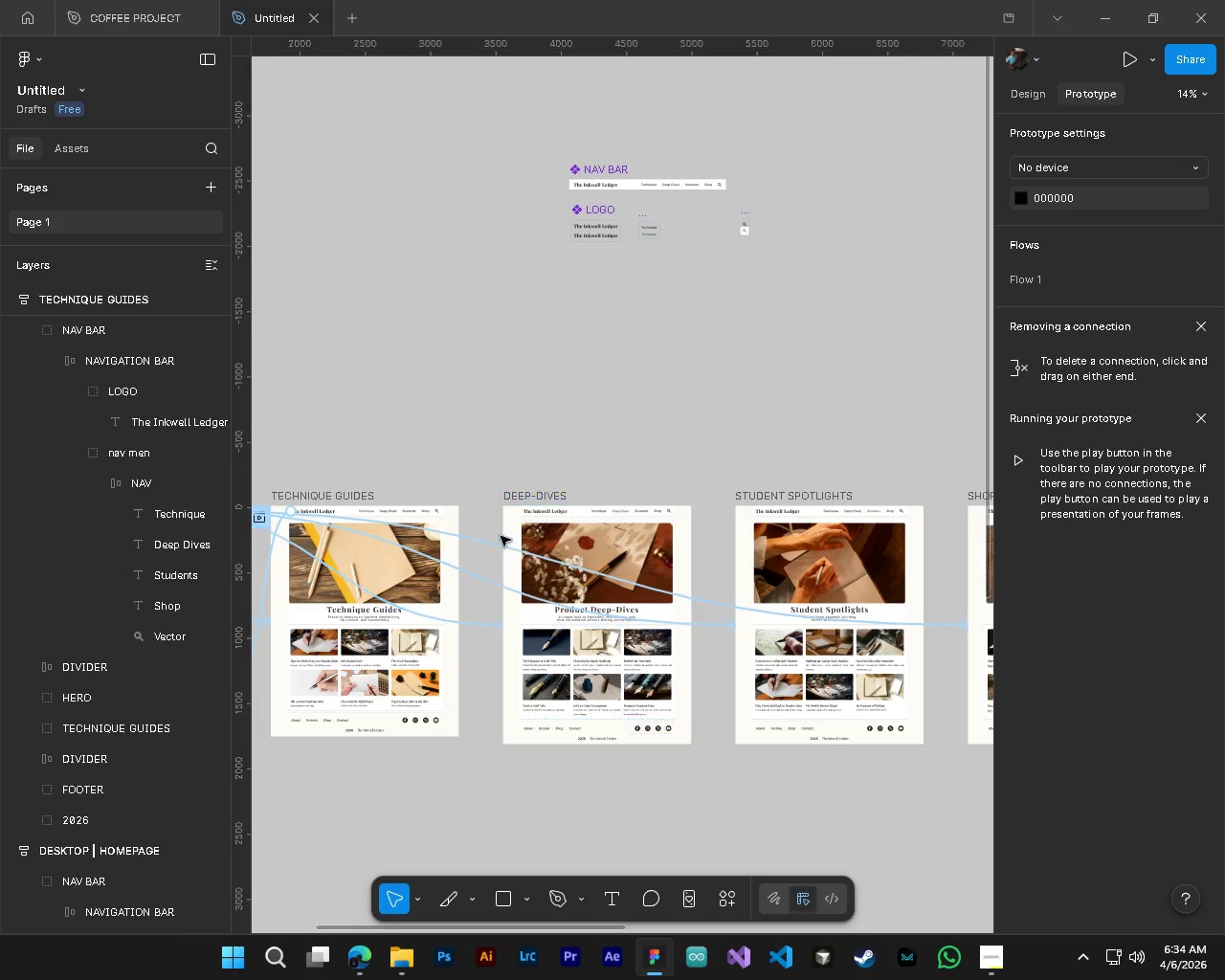 
hold_key(key=ControlLeft, duration=0.72)
 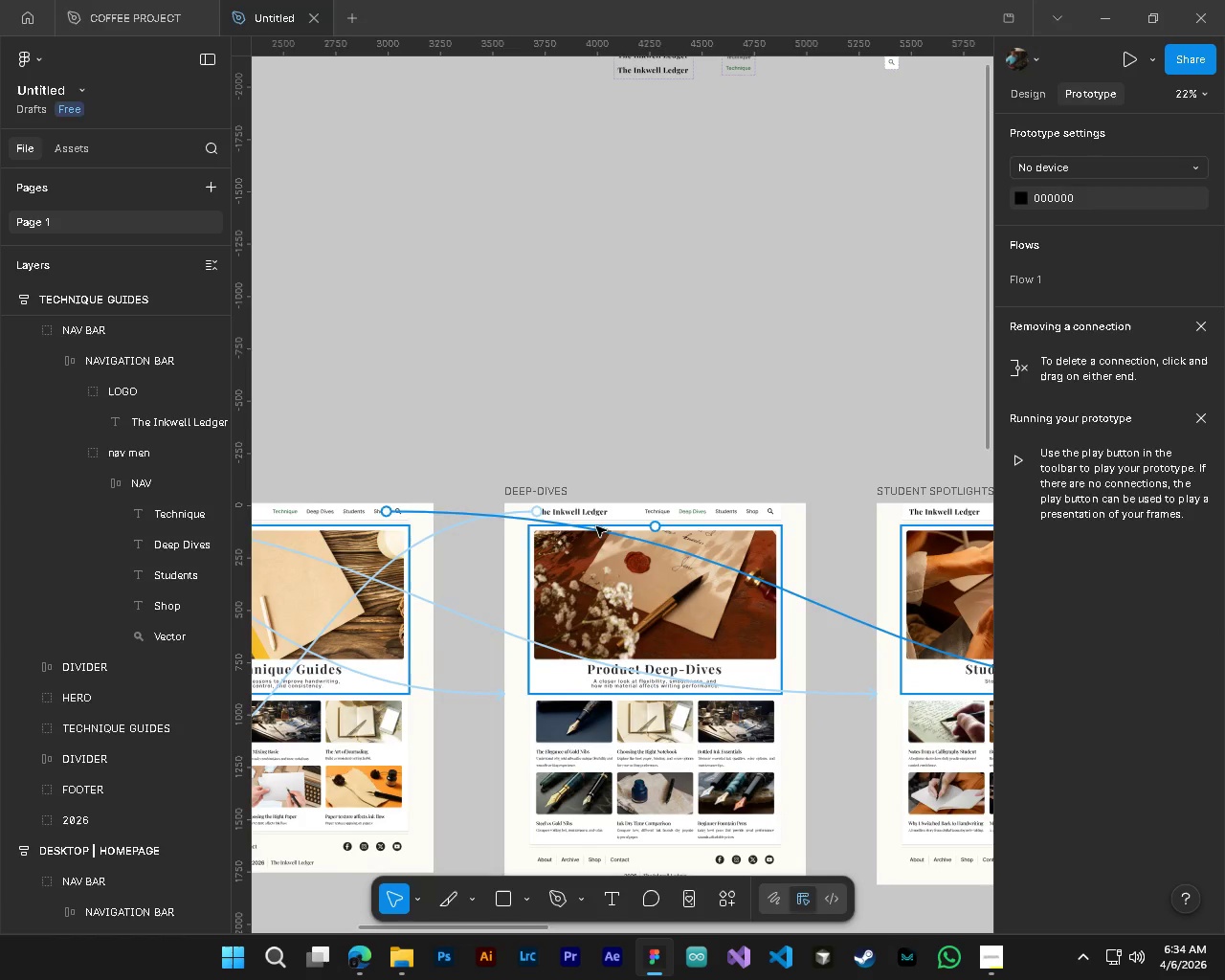 
key(Alt+Control+AltLeft)
 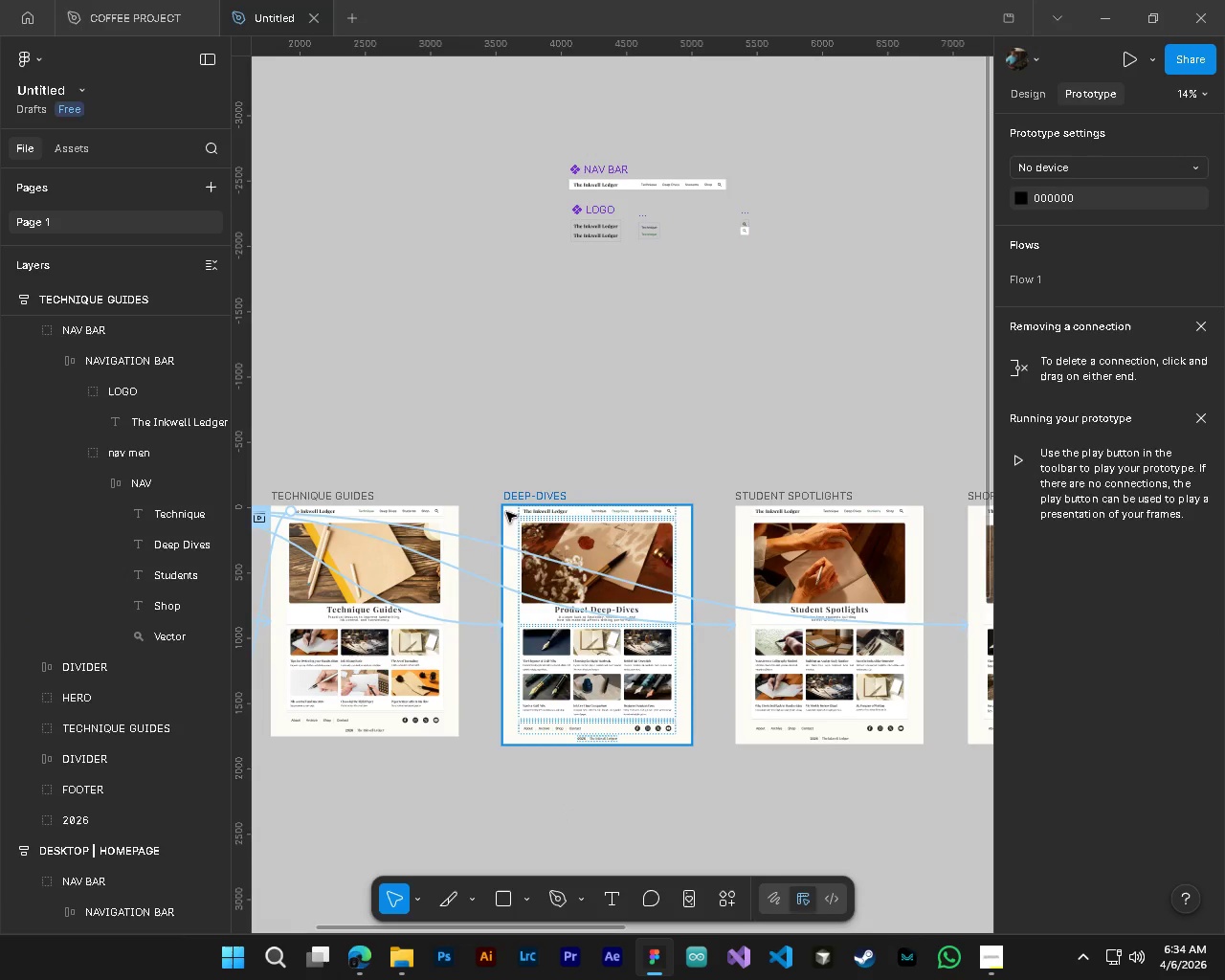 
key(Alt+Control+AltLeft)
 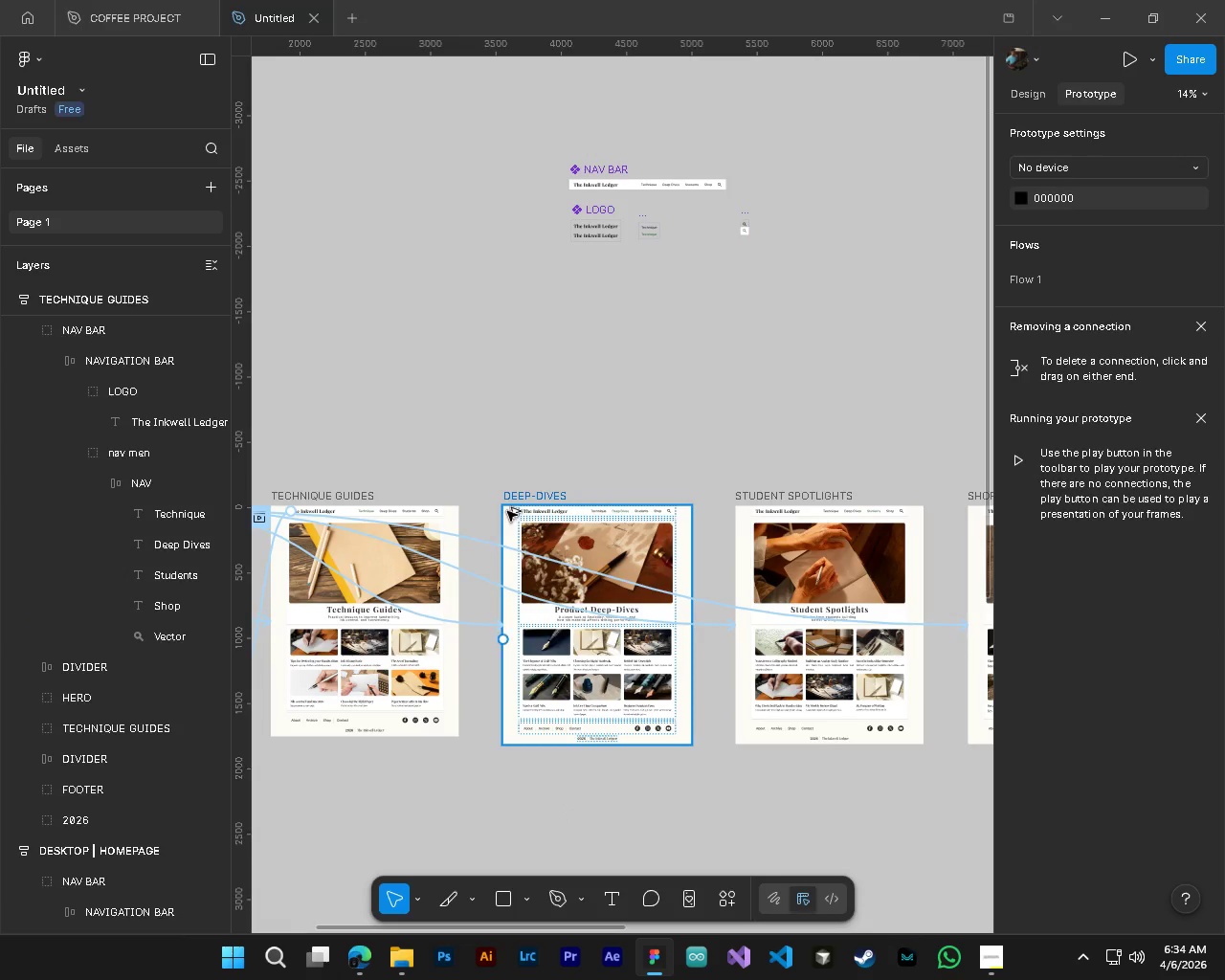 
key(Alt+Control+AltLeft)
 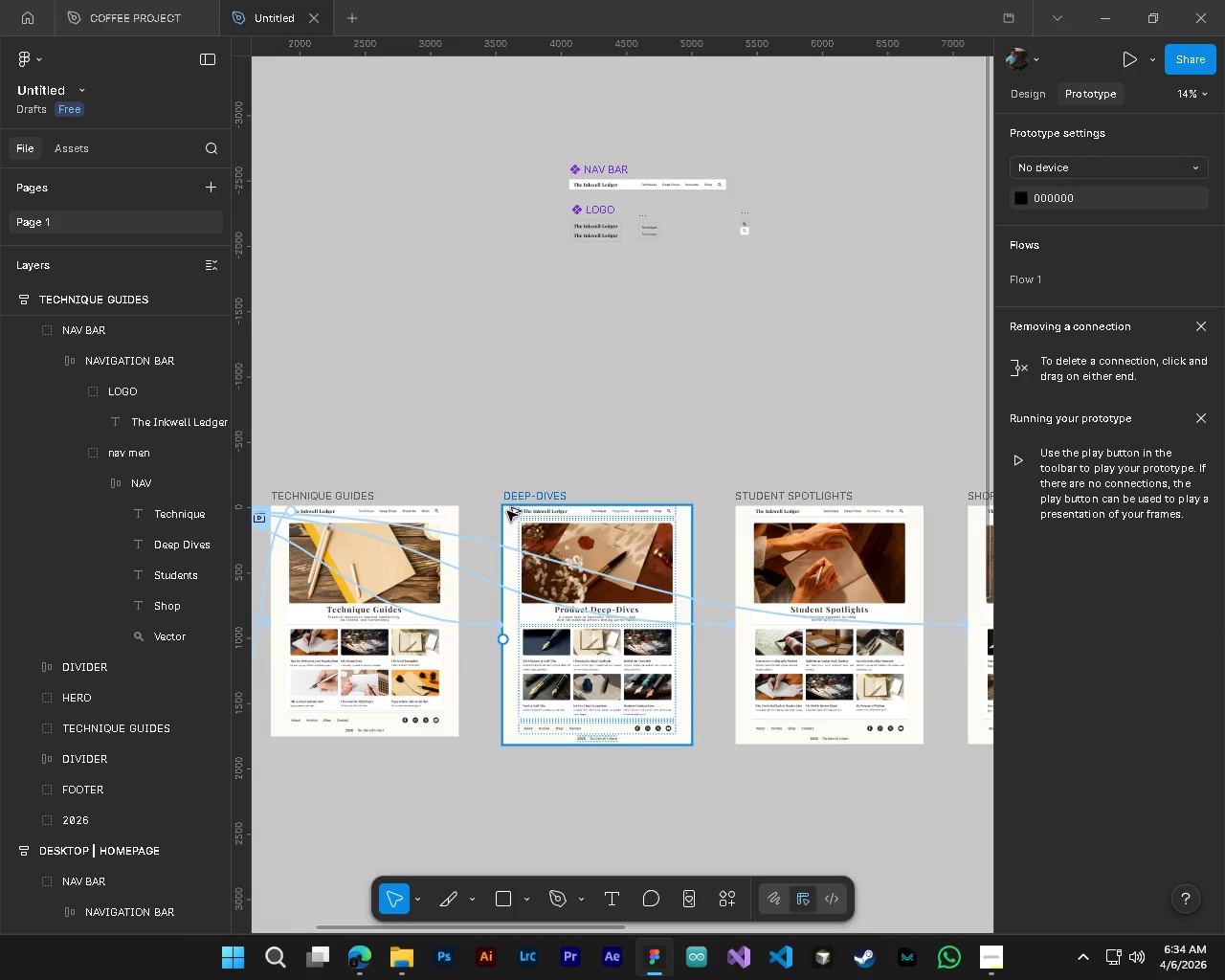 
key(Alt+Control+AltLeft)
 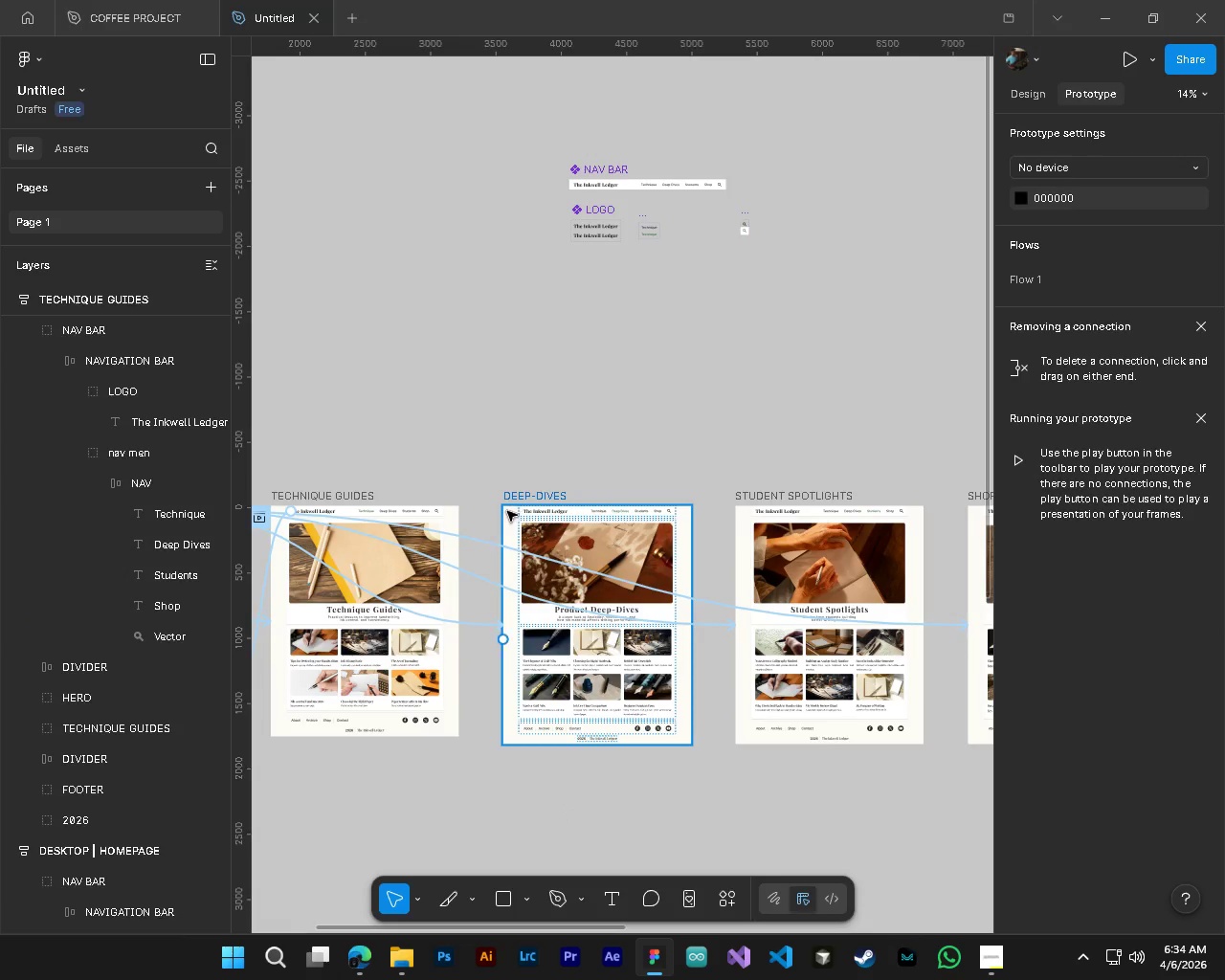 
key(Alt+Control+AltLeft)
 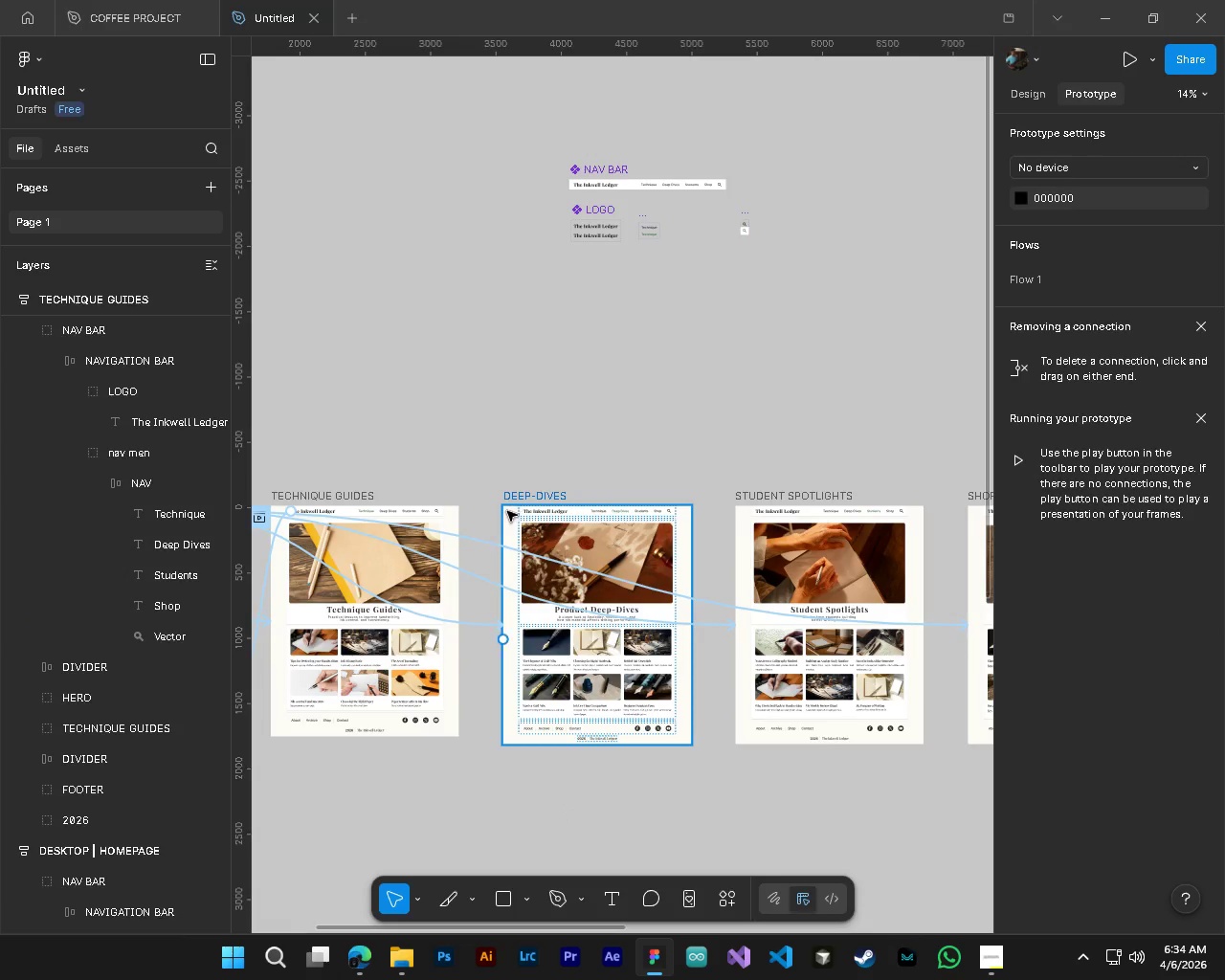 
key(Alt+Control+AltLeft)
 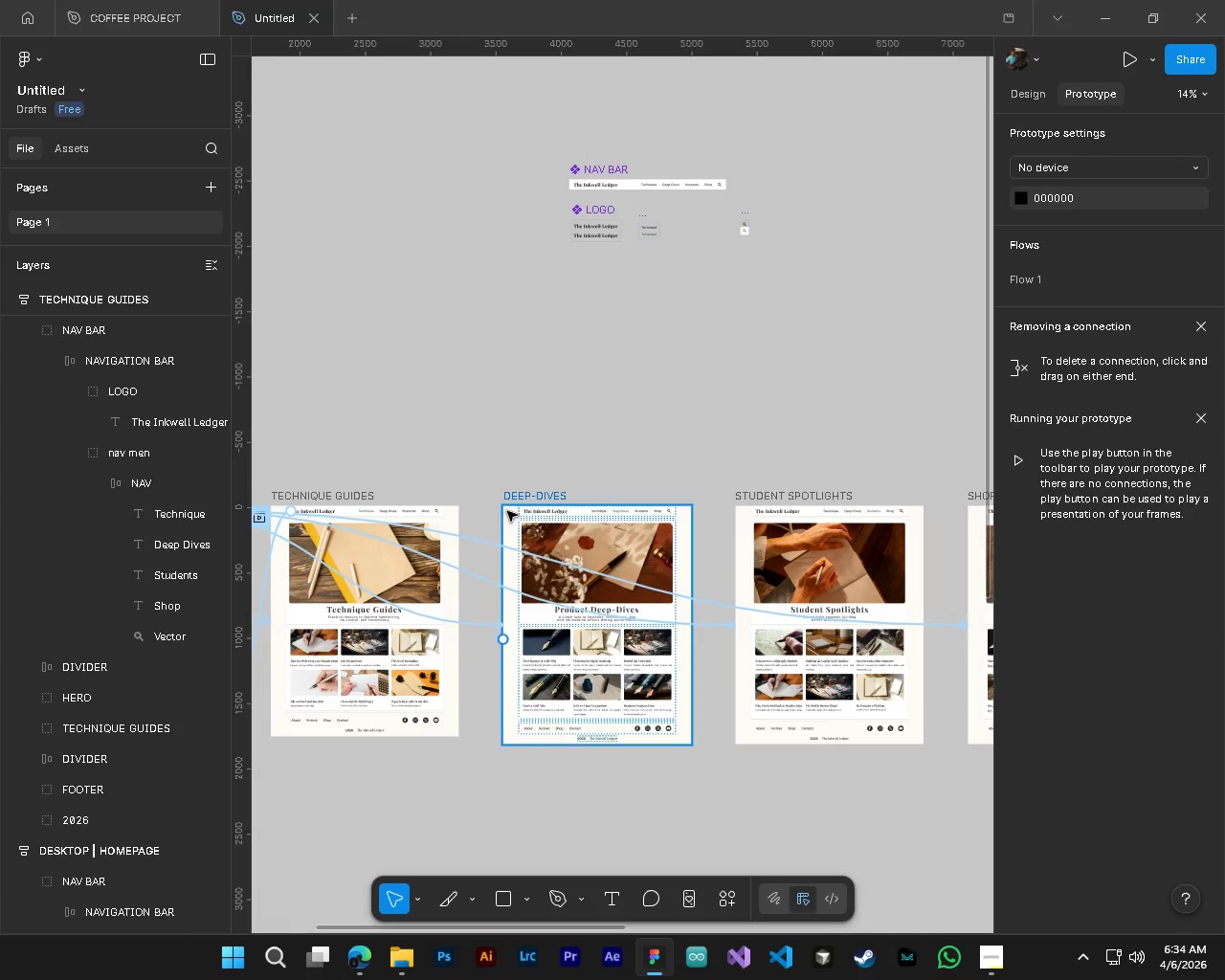 
key(Alt+Control+AltLeft)
 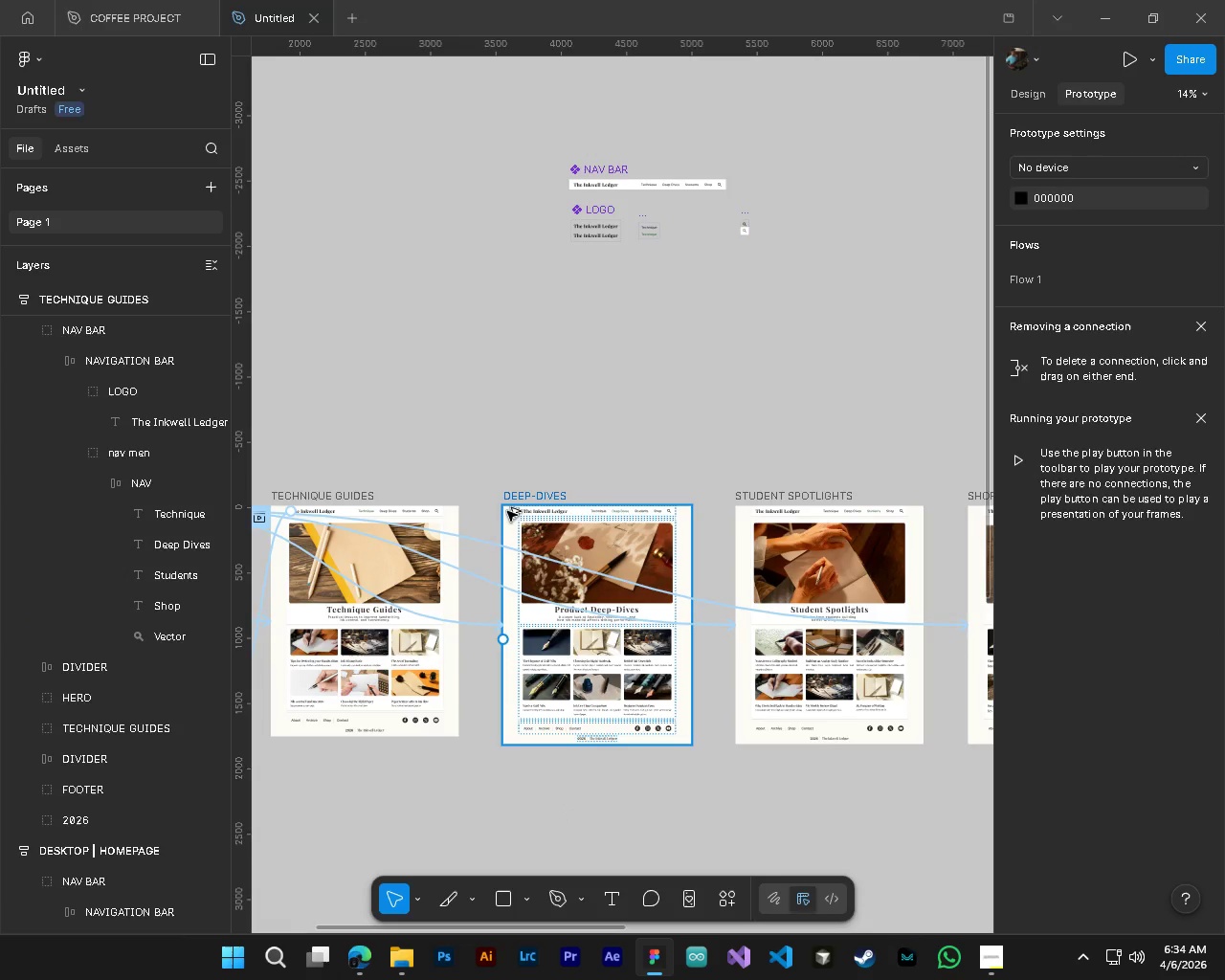 
hold_key(key=AltLeft, duration=0.44)
scroll: coordinate [500, 509], scroll_direction: up, amount: 4.0
 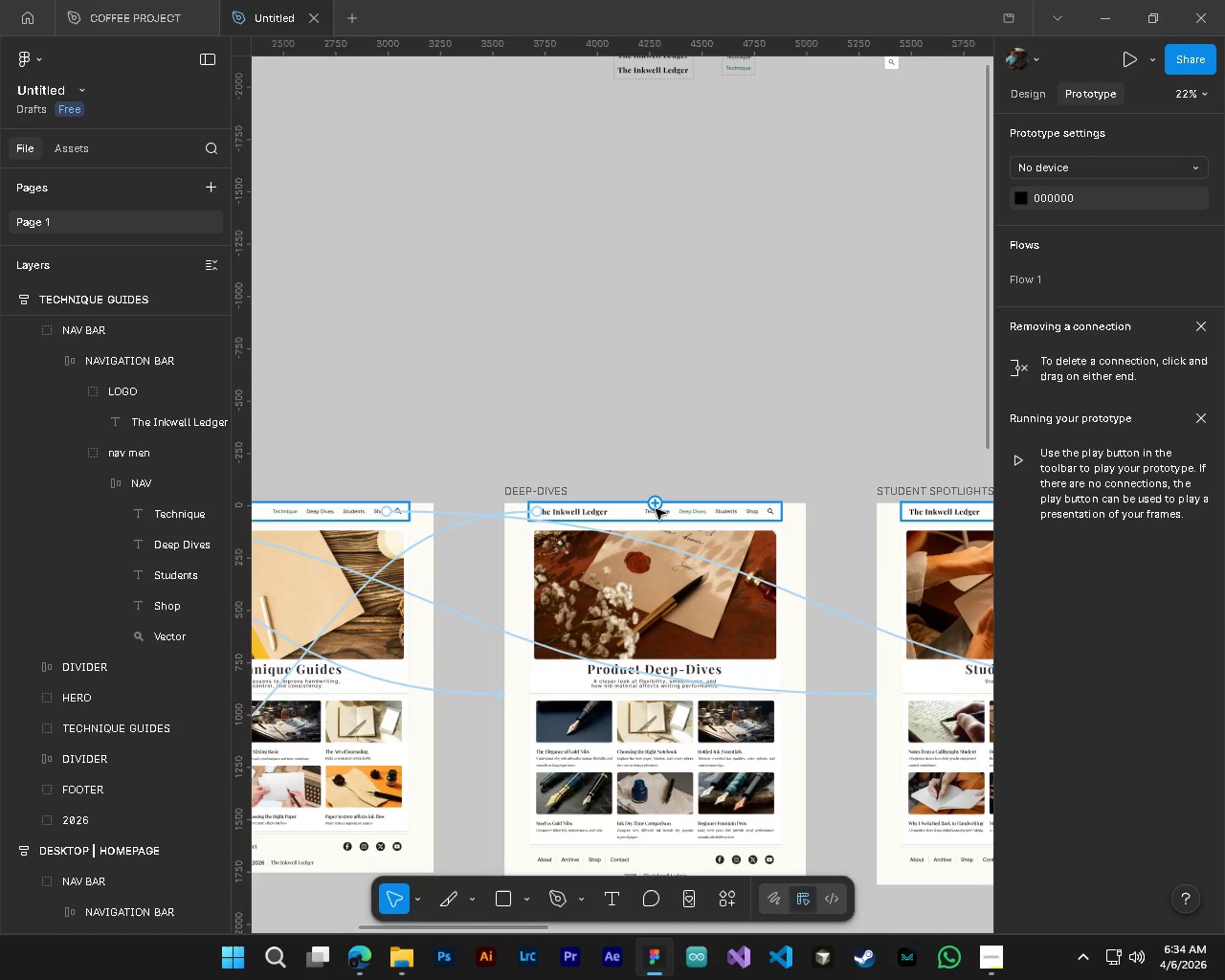 
hold_key(key=ShiftLeft, duration=0.31)
scroll: coordinate [557, 528], scroll_direction: up, amount: 4.0
 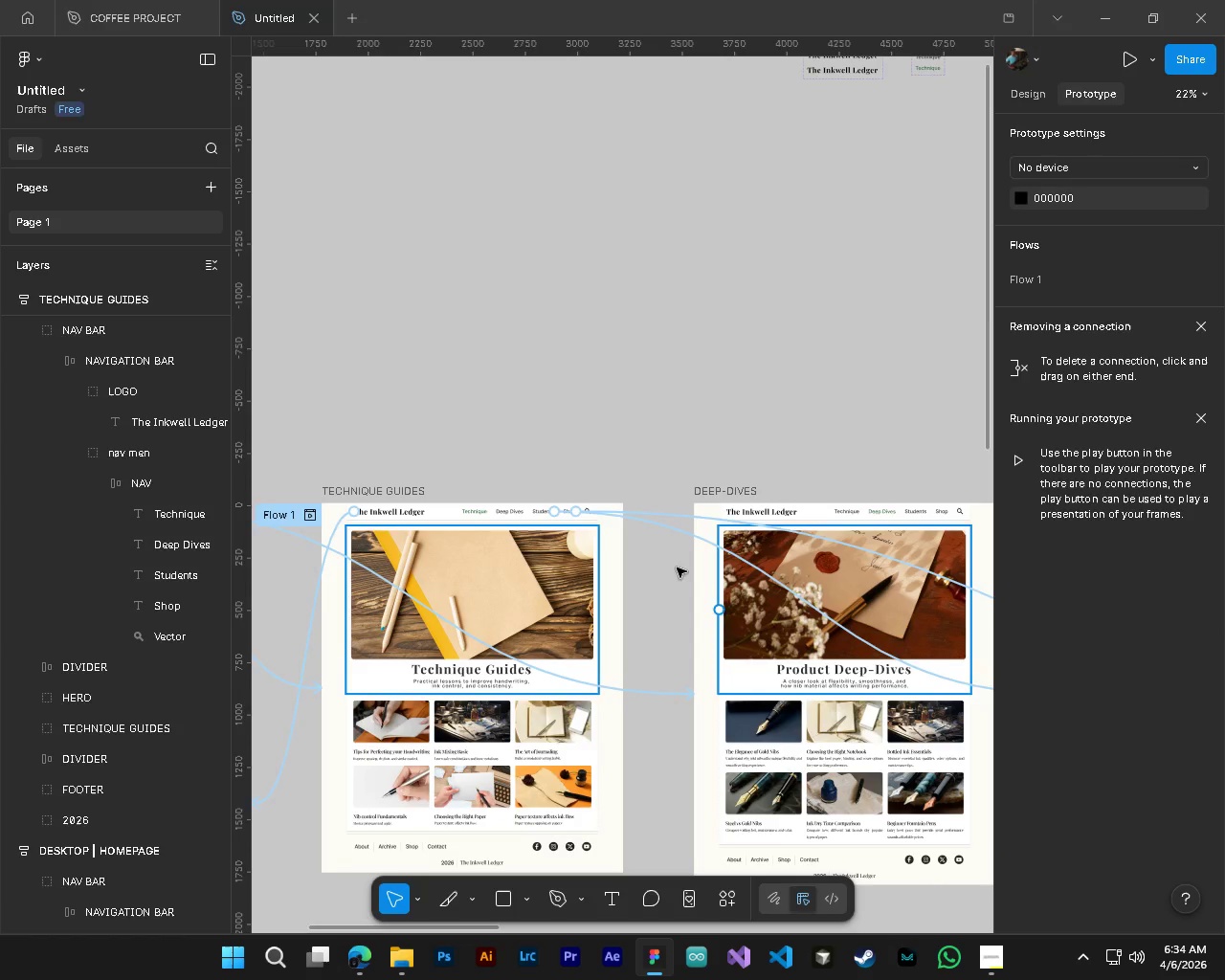 
hold_key(key=ControlLeft, duration=0.7)
hold_key(key=AltLeft, duration=0.62)
scroll: coordinate [501, 578], scroll_direction: down, amount: 9.0
 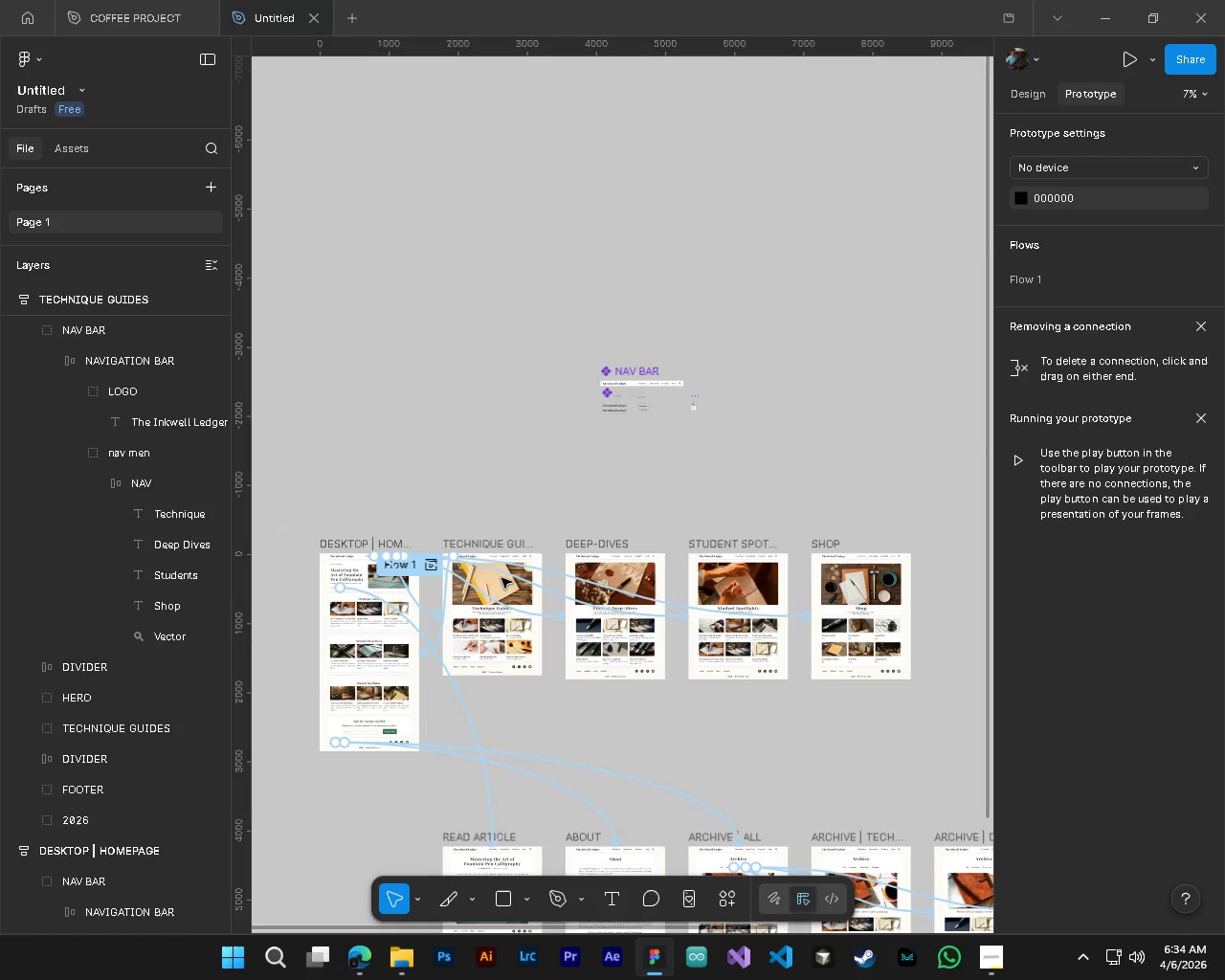 
wait(9.39)
 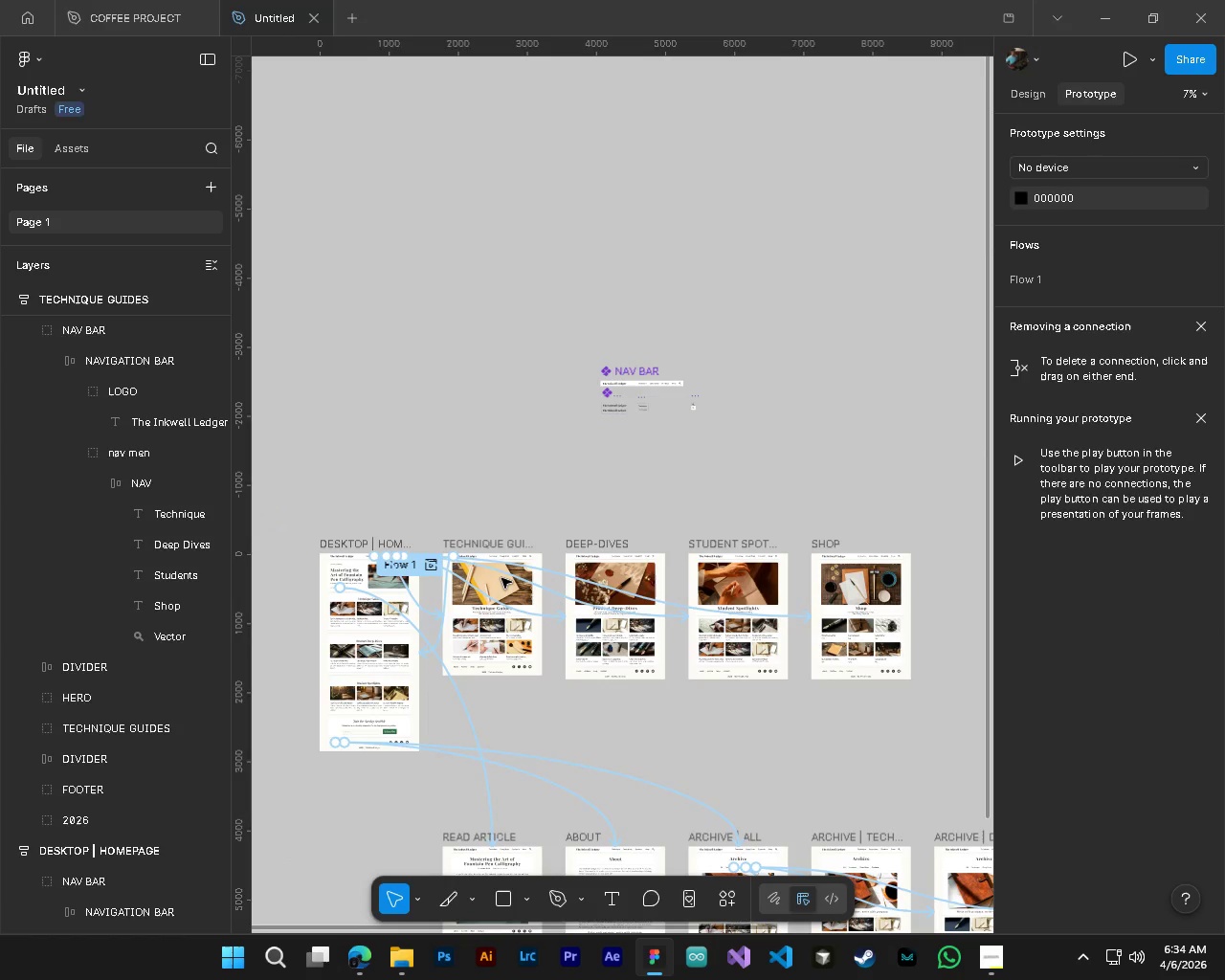 
key(Alt+AltLeft)
 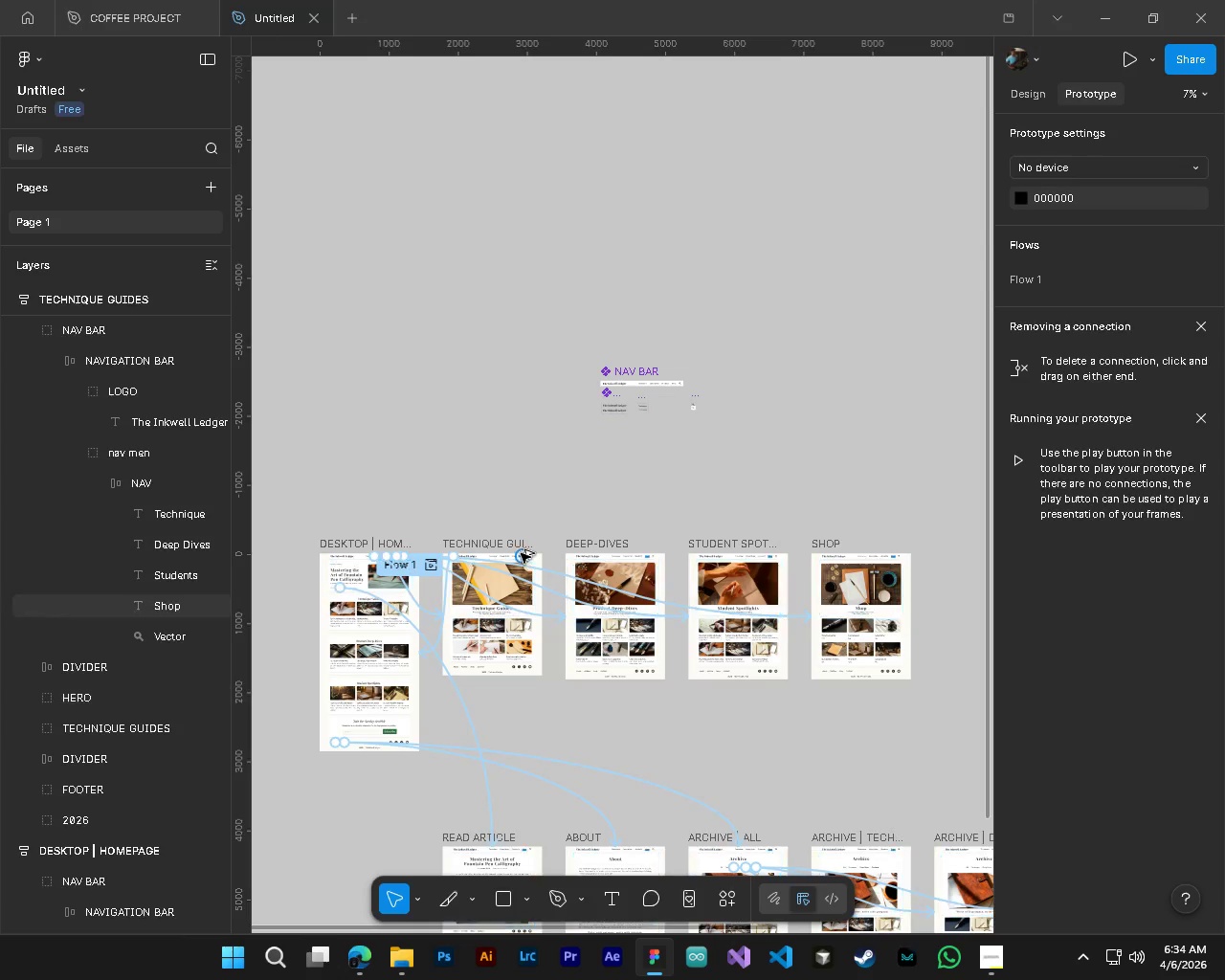 
hold_key(key=ControlLeft, duration=0.89)
 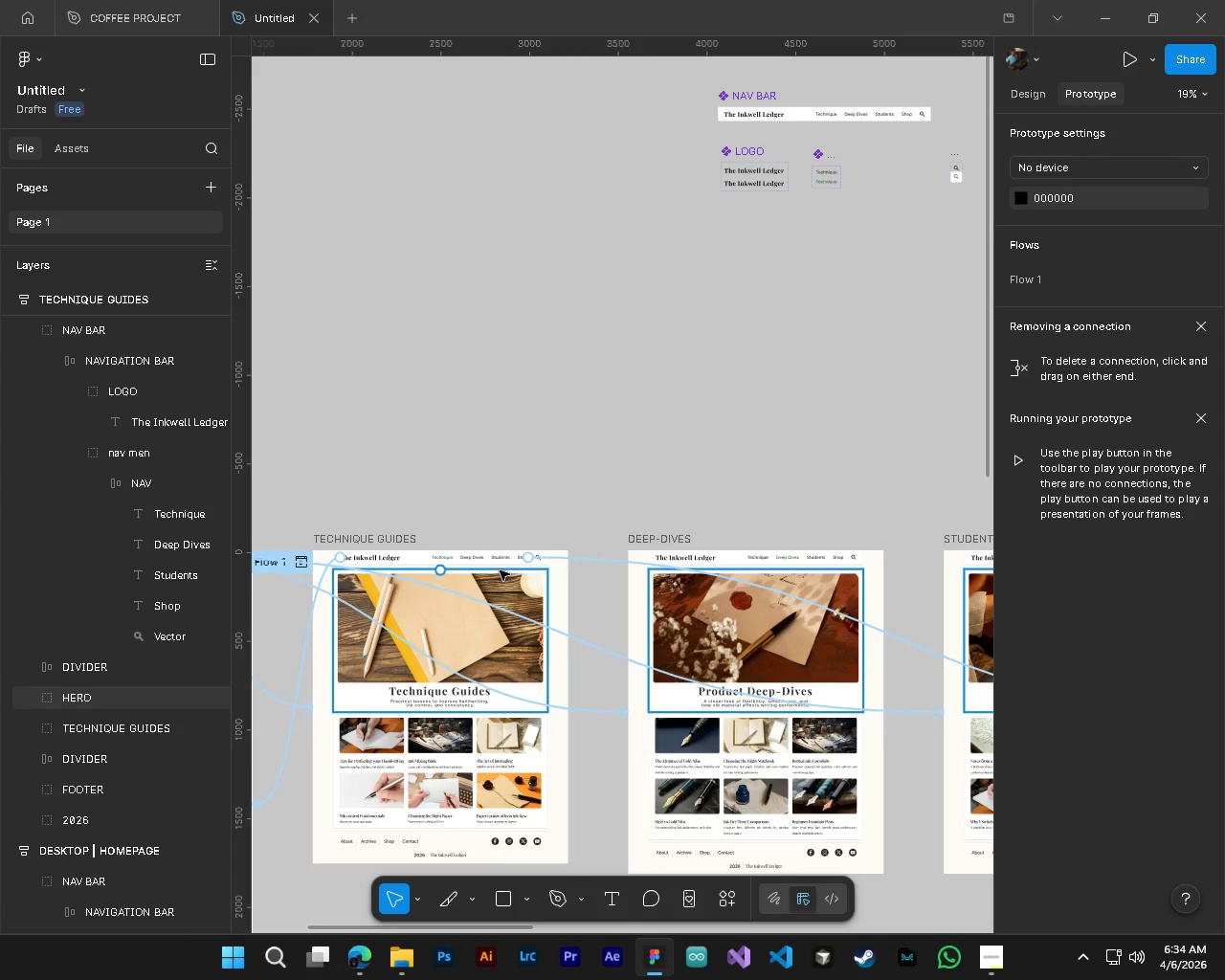 
key(Alt+Control+AltLeft)
 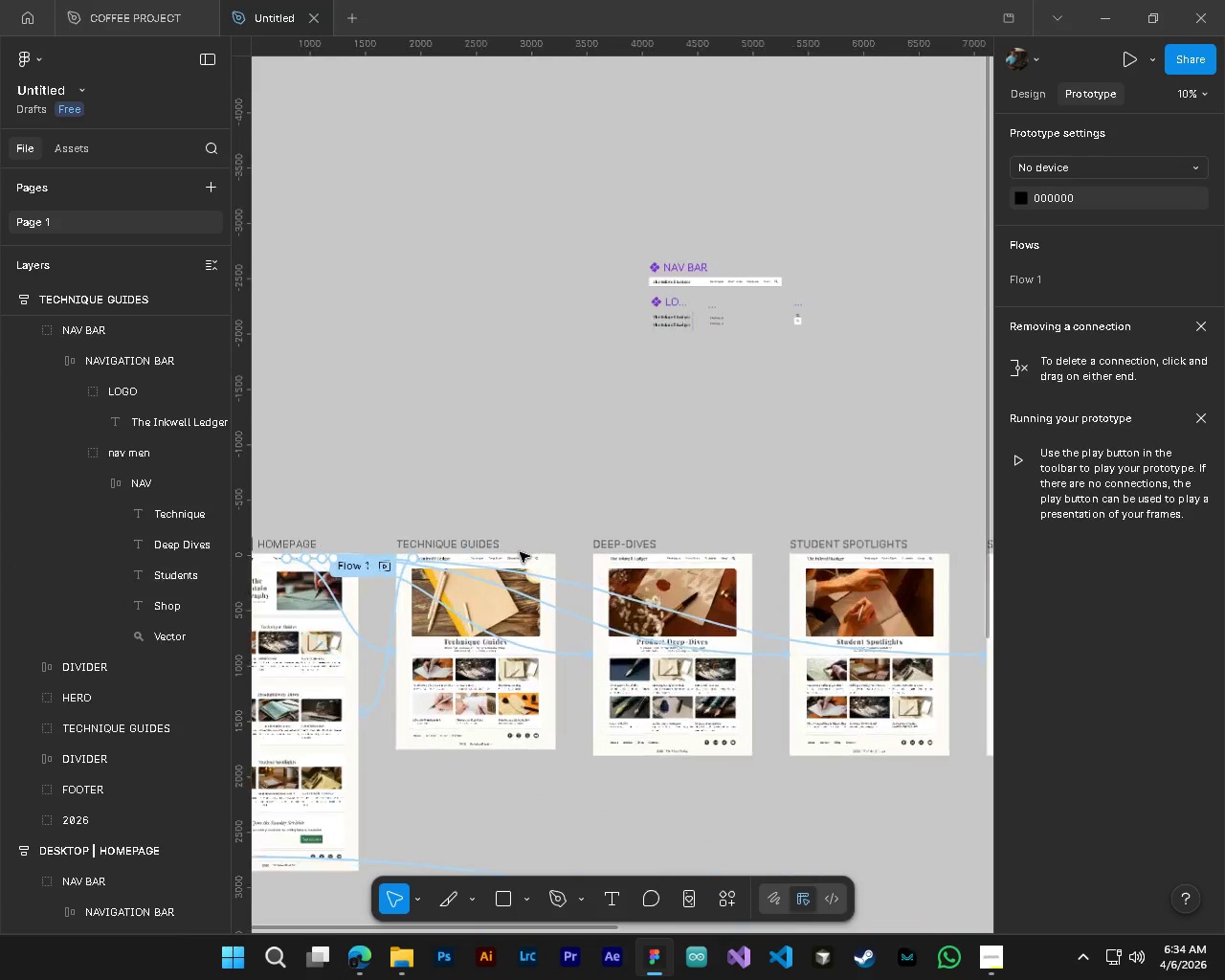 
hold_key(key=AltLeft, duration=0.59)
scroll: coordinate [533, 560], scroll_direction: up, amount: 9.0
 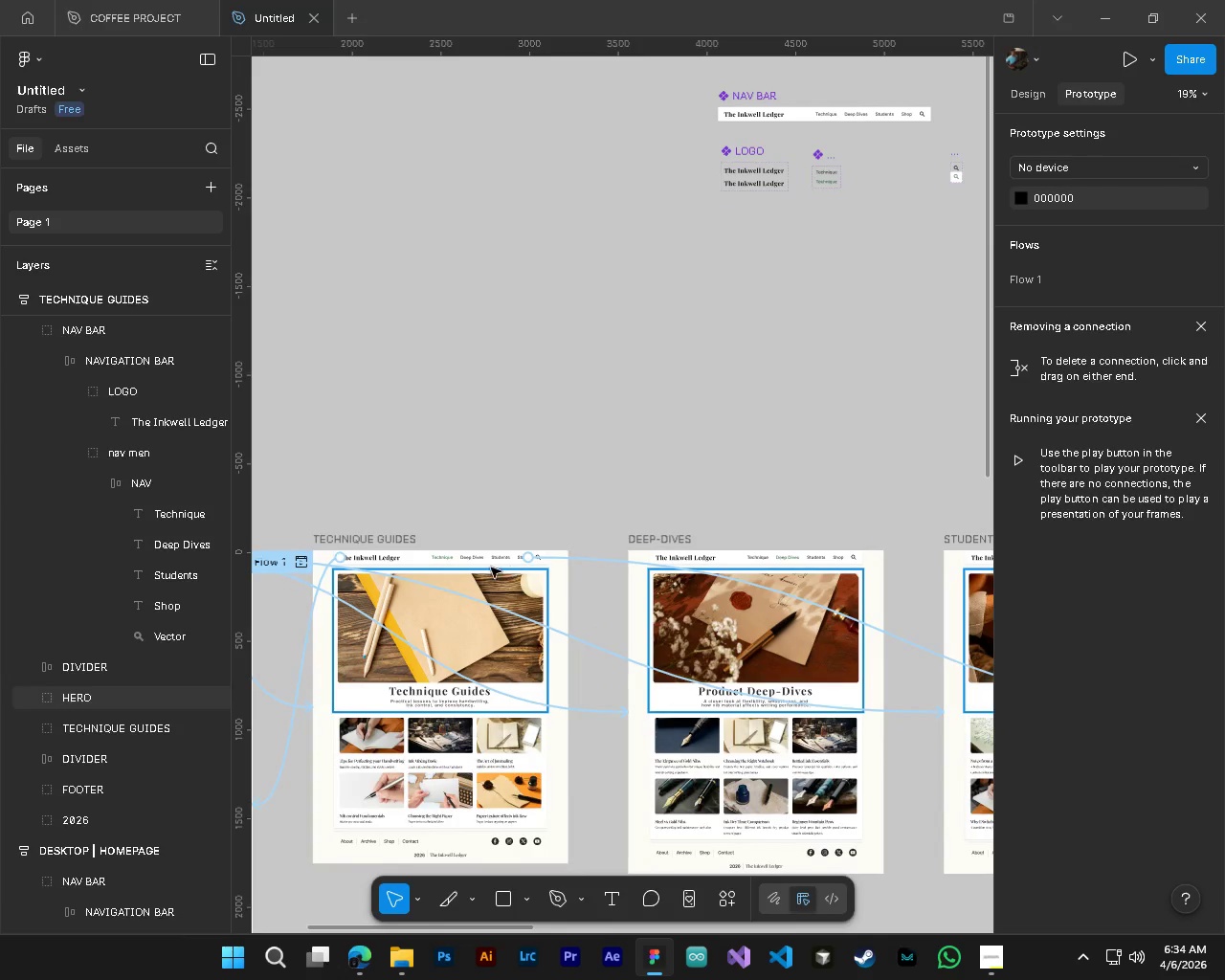 
mouse_move([737, 556])
 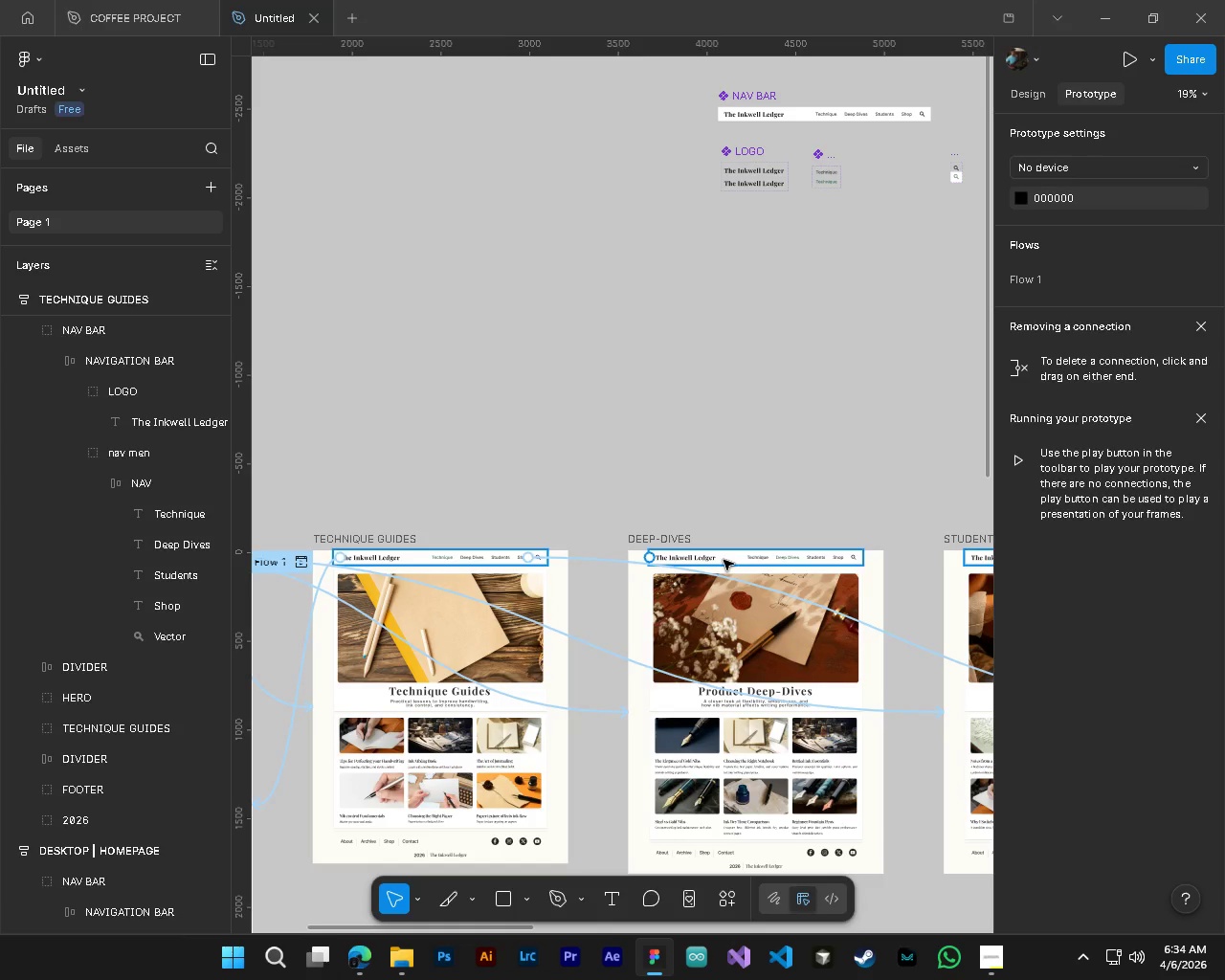 
hold_key(key=ControlLeft, duration=0.89)
 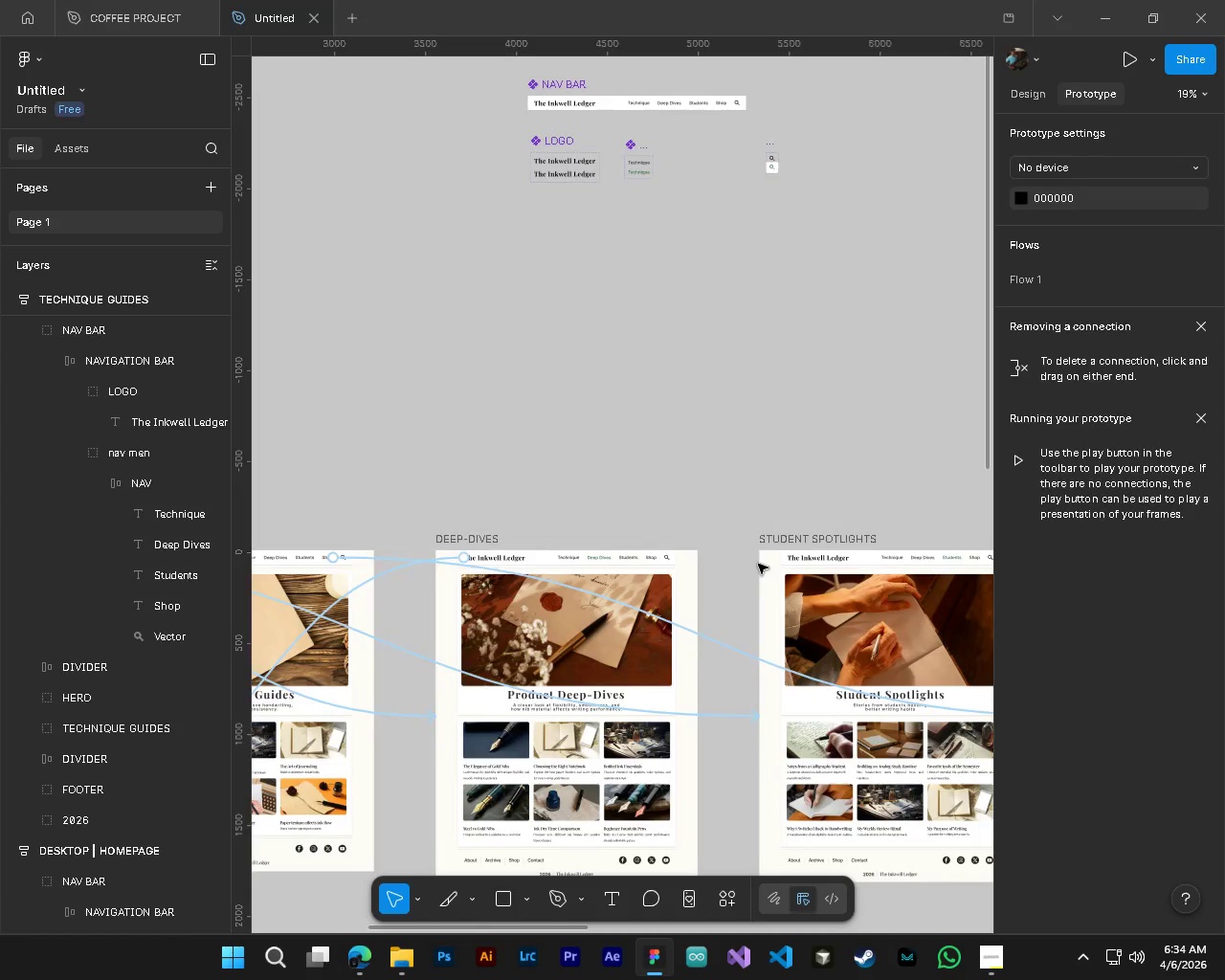 
key(Alt+Control+AltLeft)
 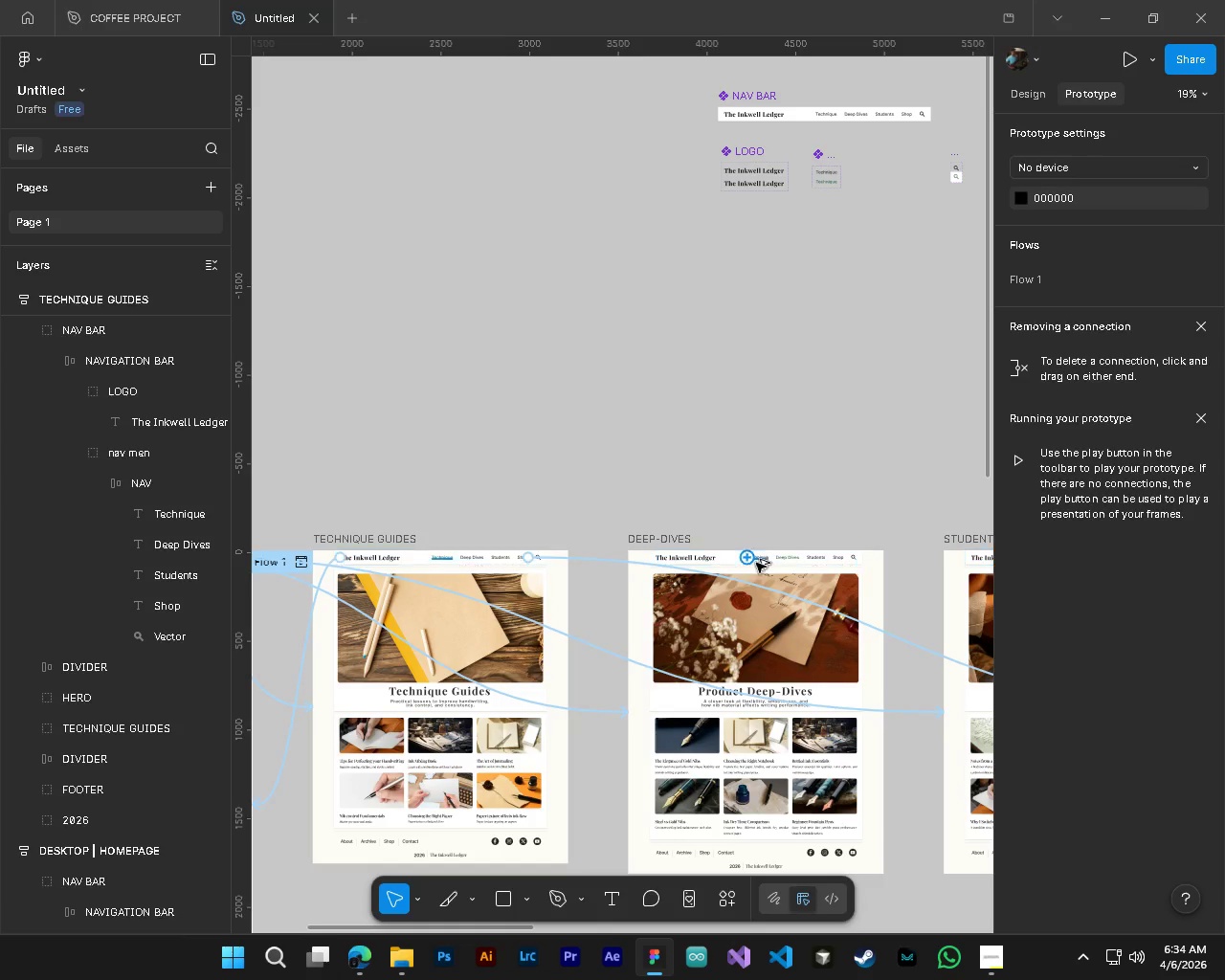 
key(Alt+Control+AltLeft)
 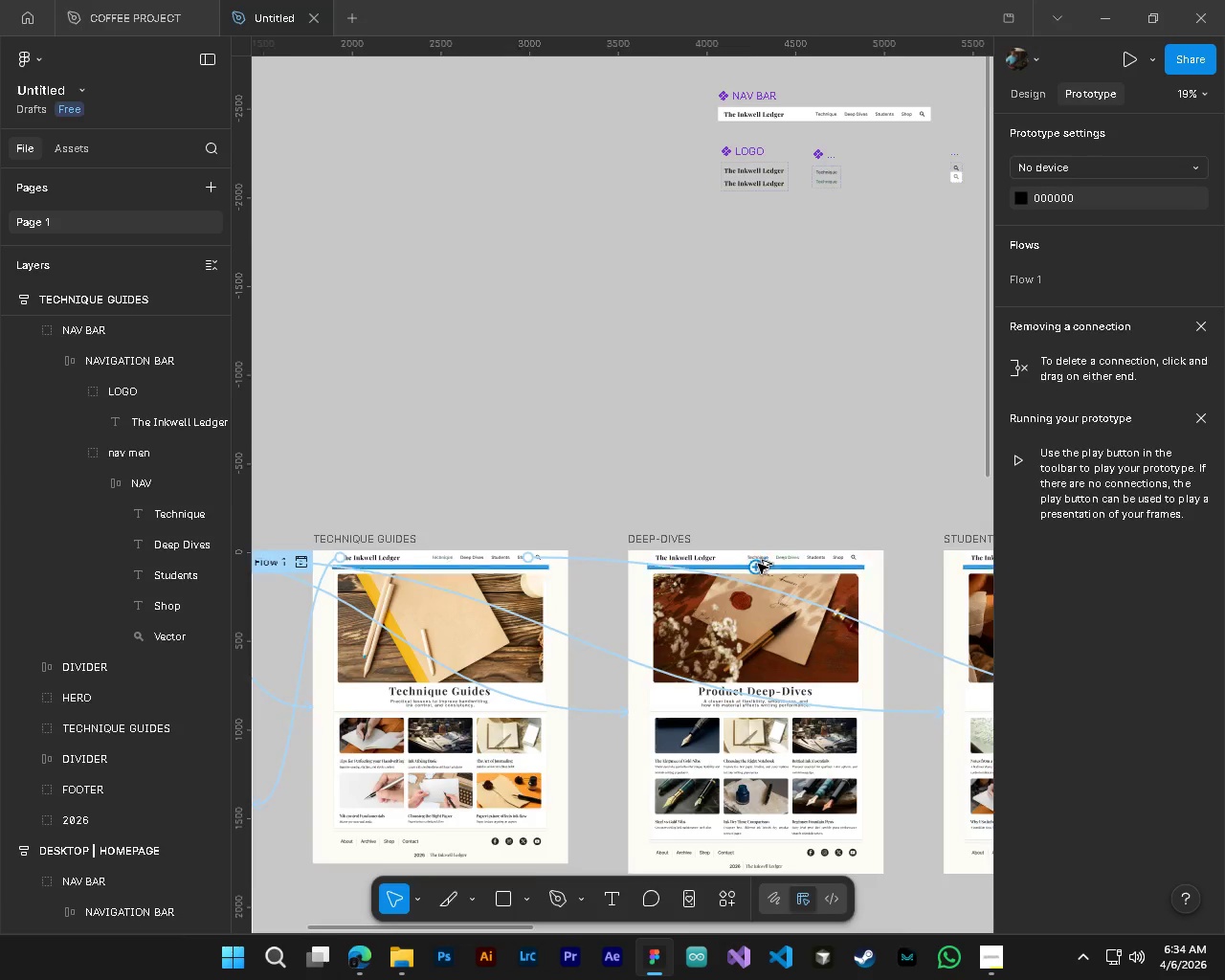 
hold_key(key=AltLeft, duration=0.73)
 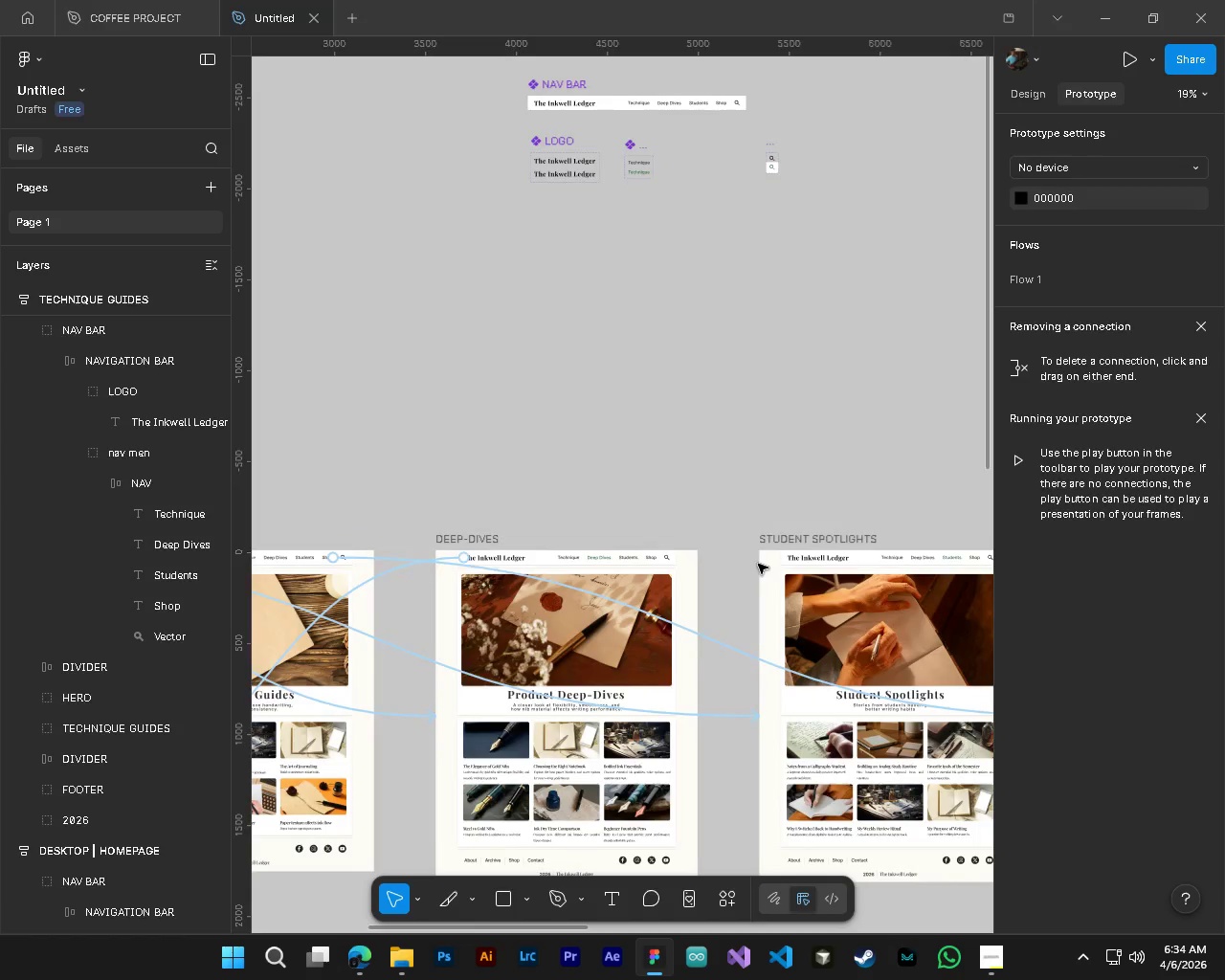 
hold_key(key=ShiftLeft, duration=0.42)
 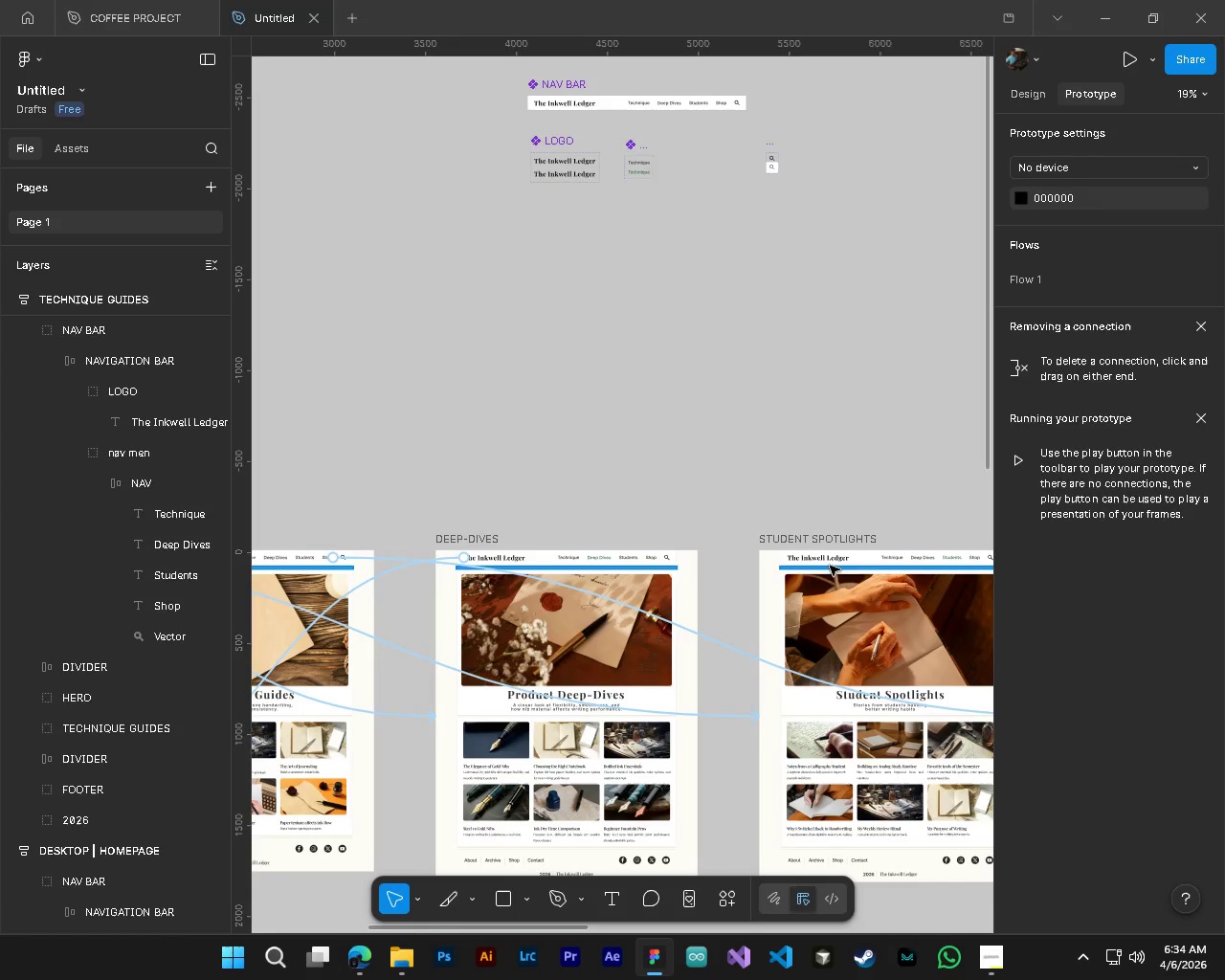 
hold_key(key=ControlLeft, duration=1.05)
 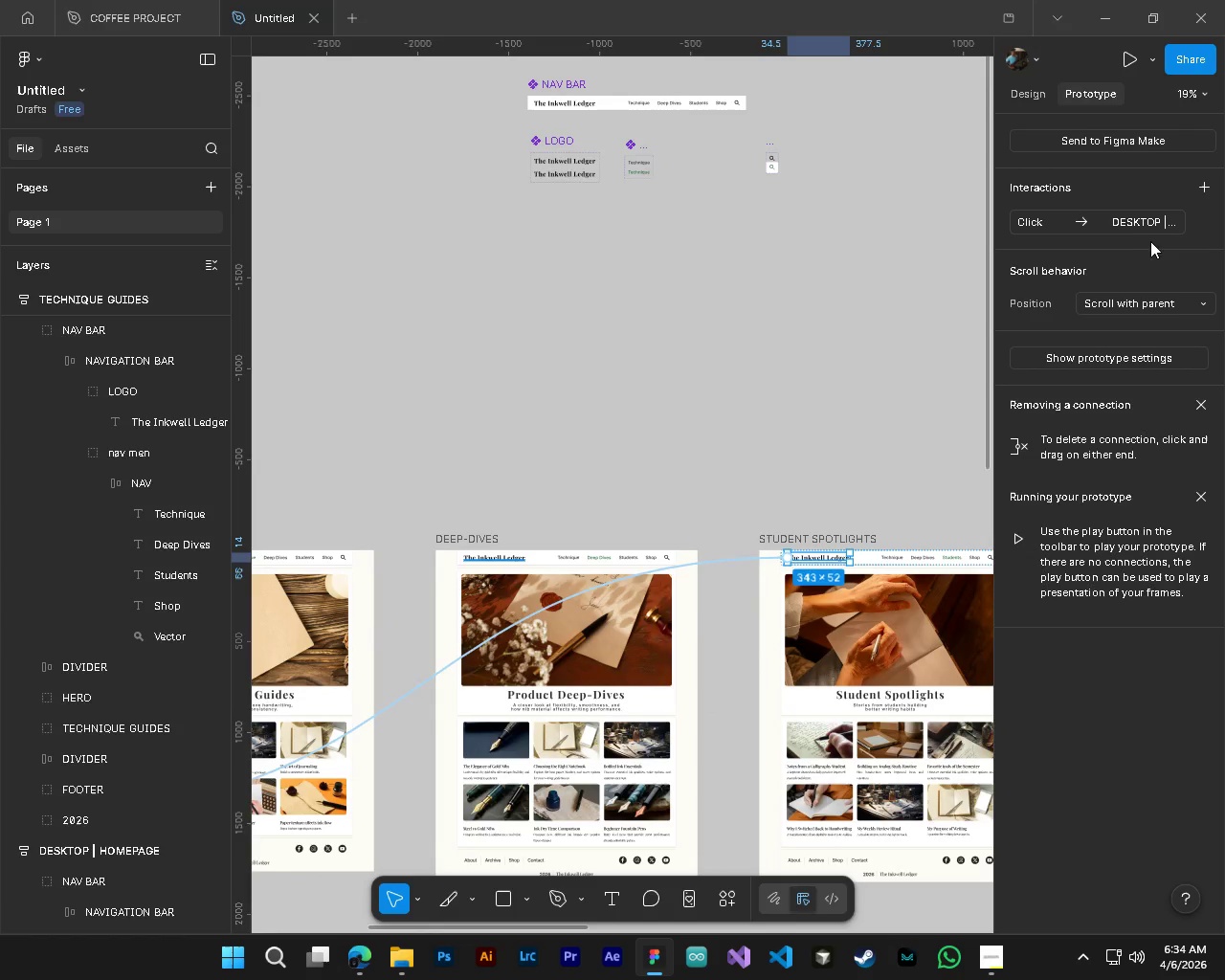 
scroll: coordinate [758, 564], scroll_direction: down, amount: 5.0
 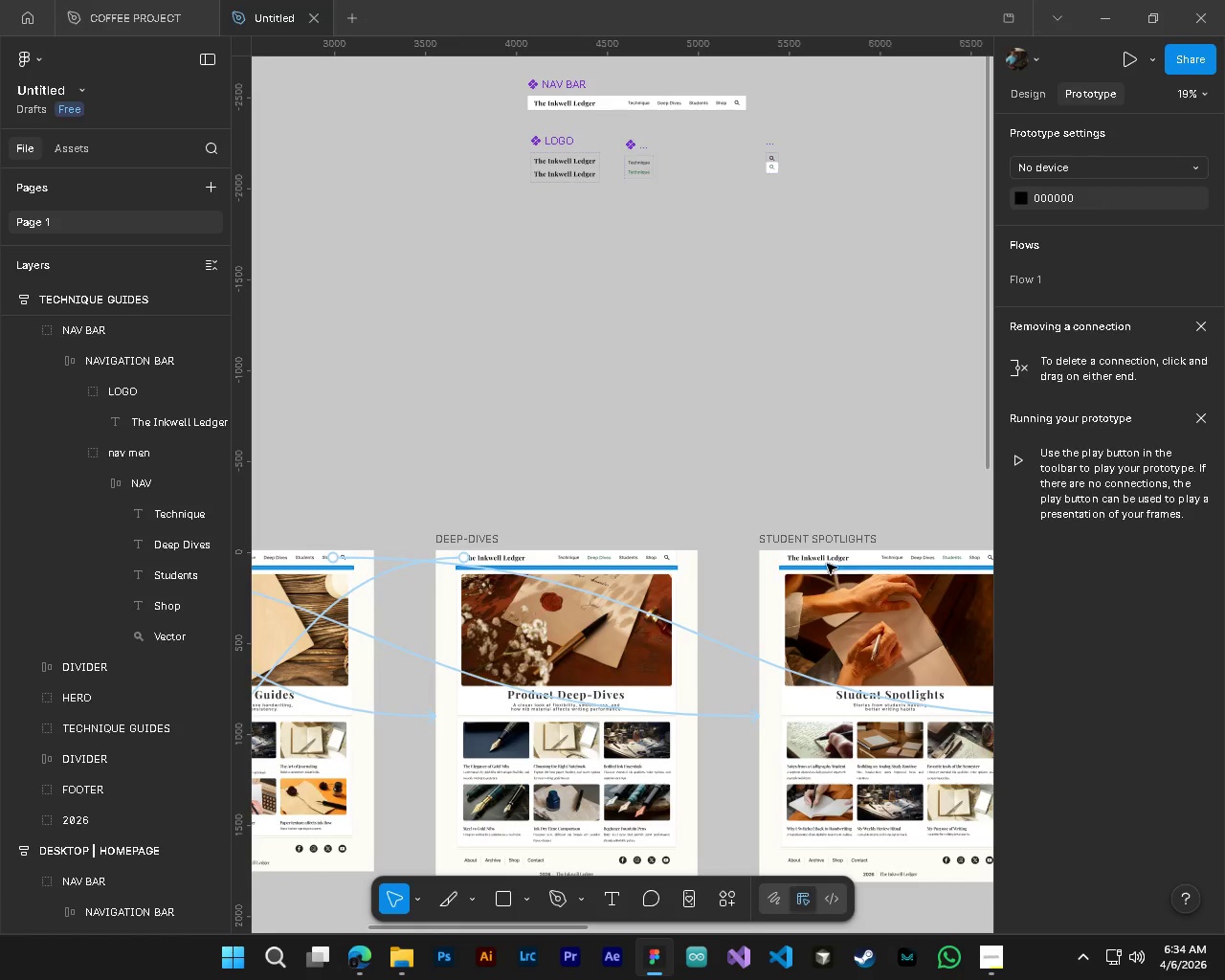 
left_click([822, 559])
 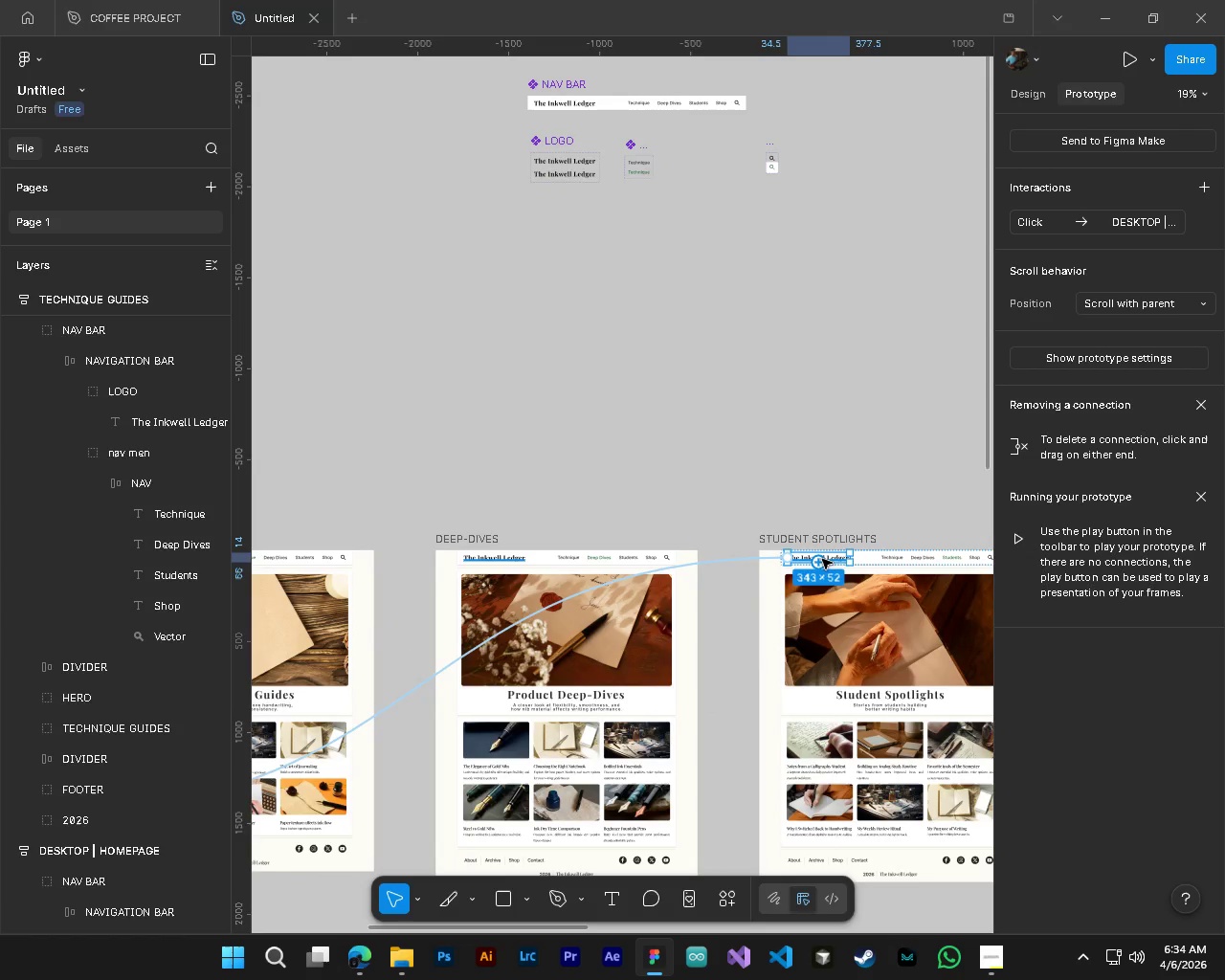 
hold_key(key=ControlLeft, duration=6.28)
left_click([1137, 222])
 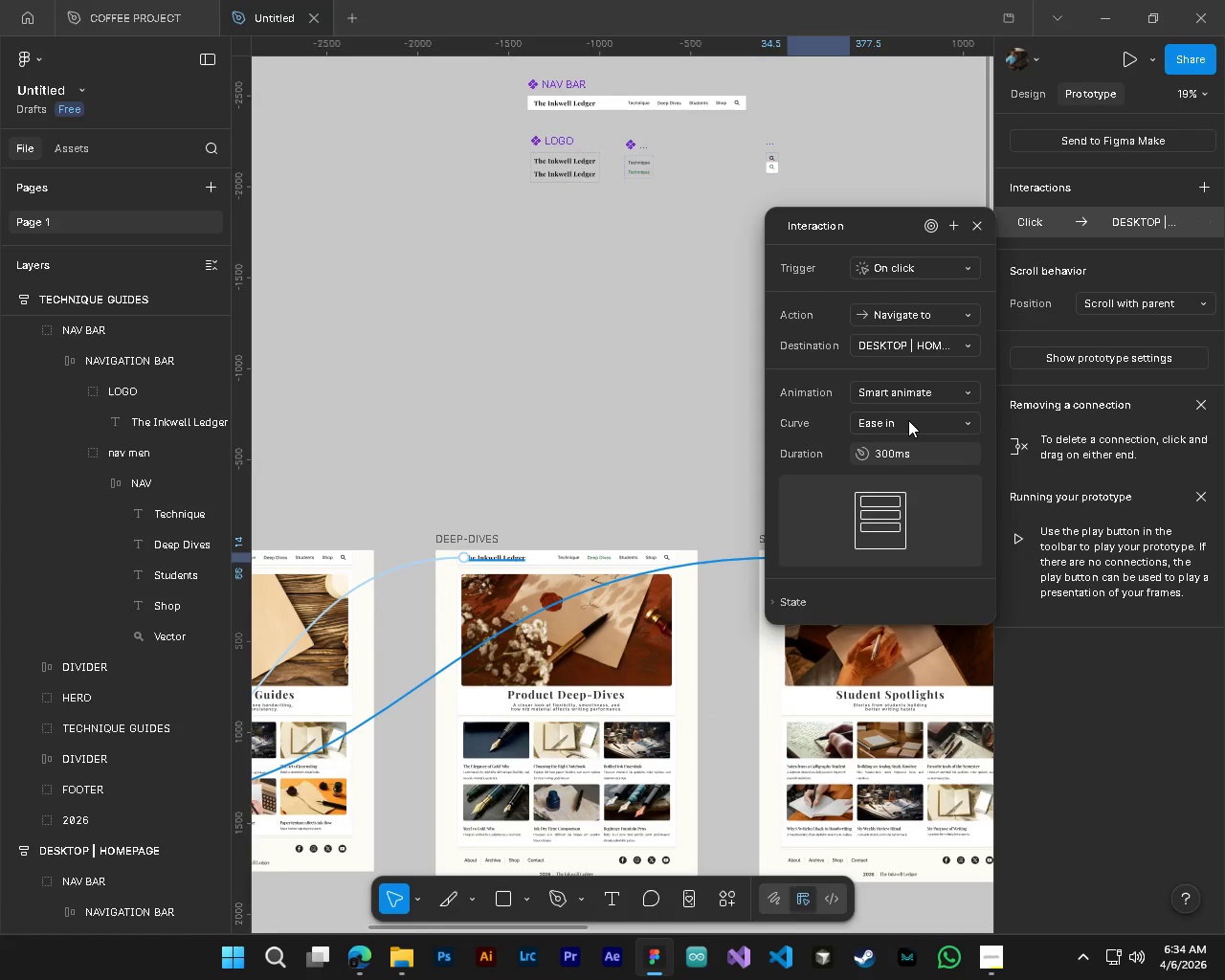 
left_click([892, 397])
 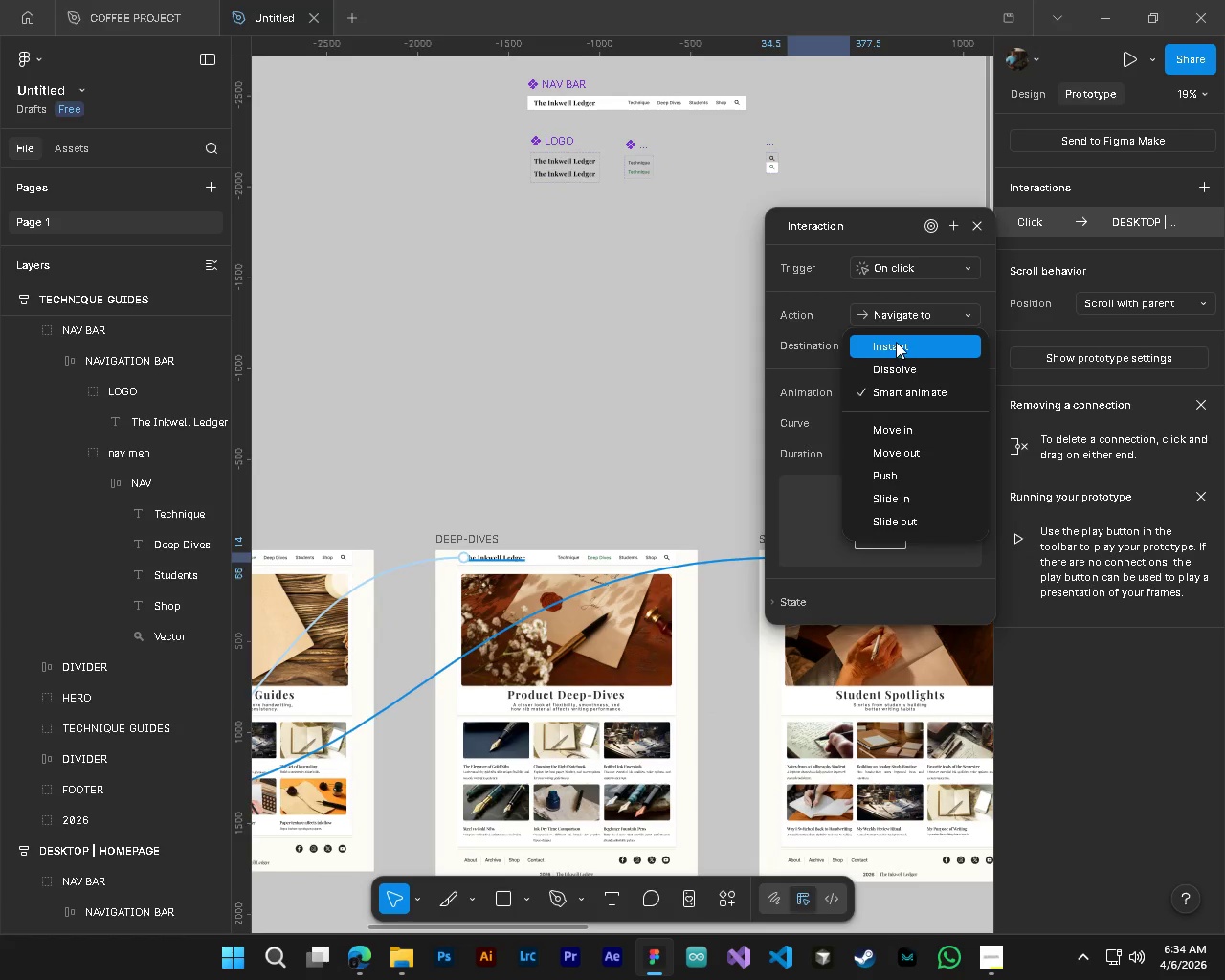 
left_click([896, 342])
 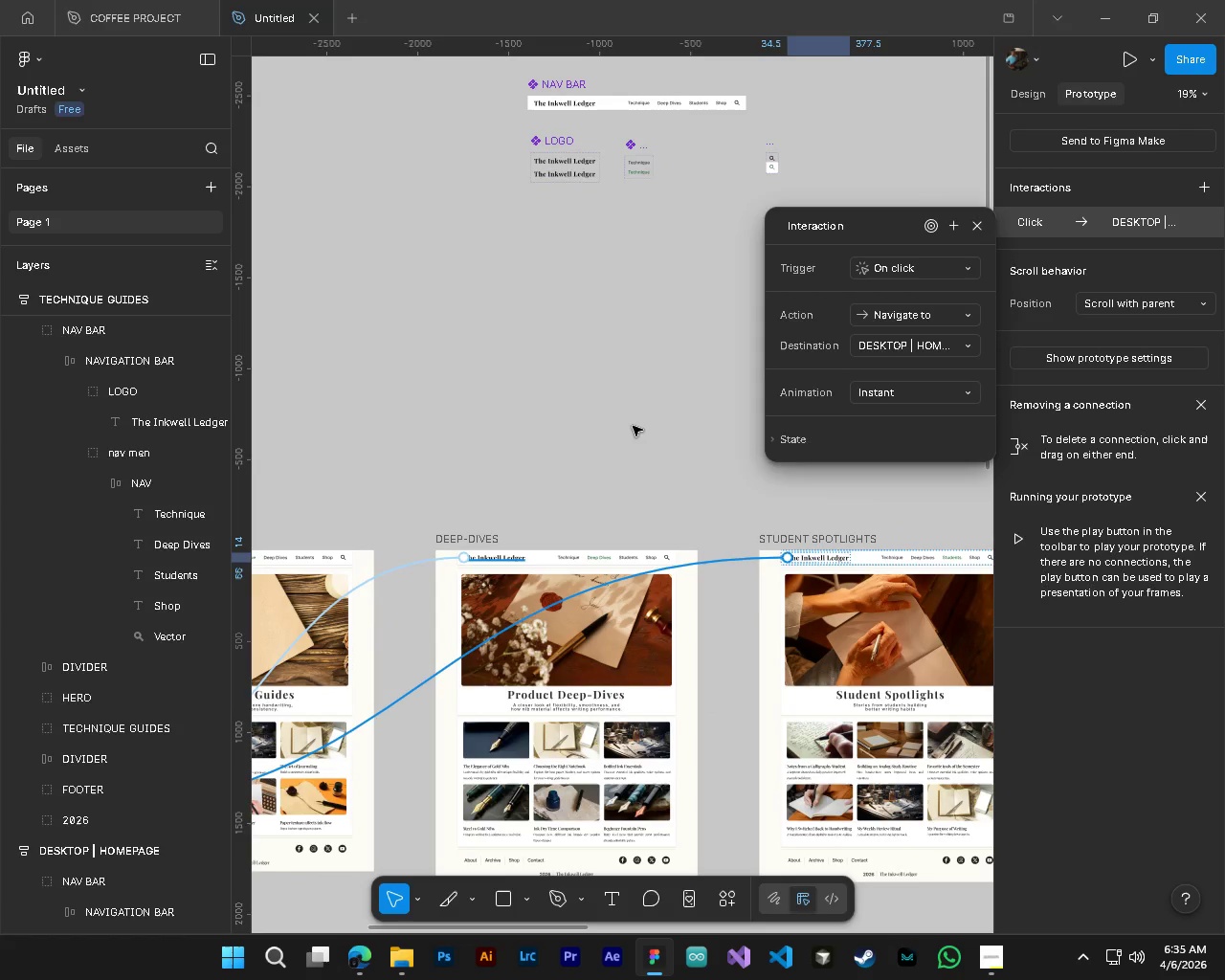 
left_click([632, 425])
 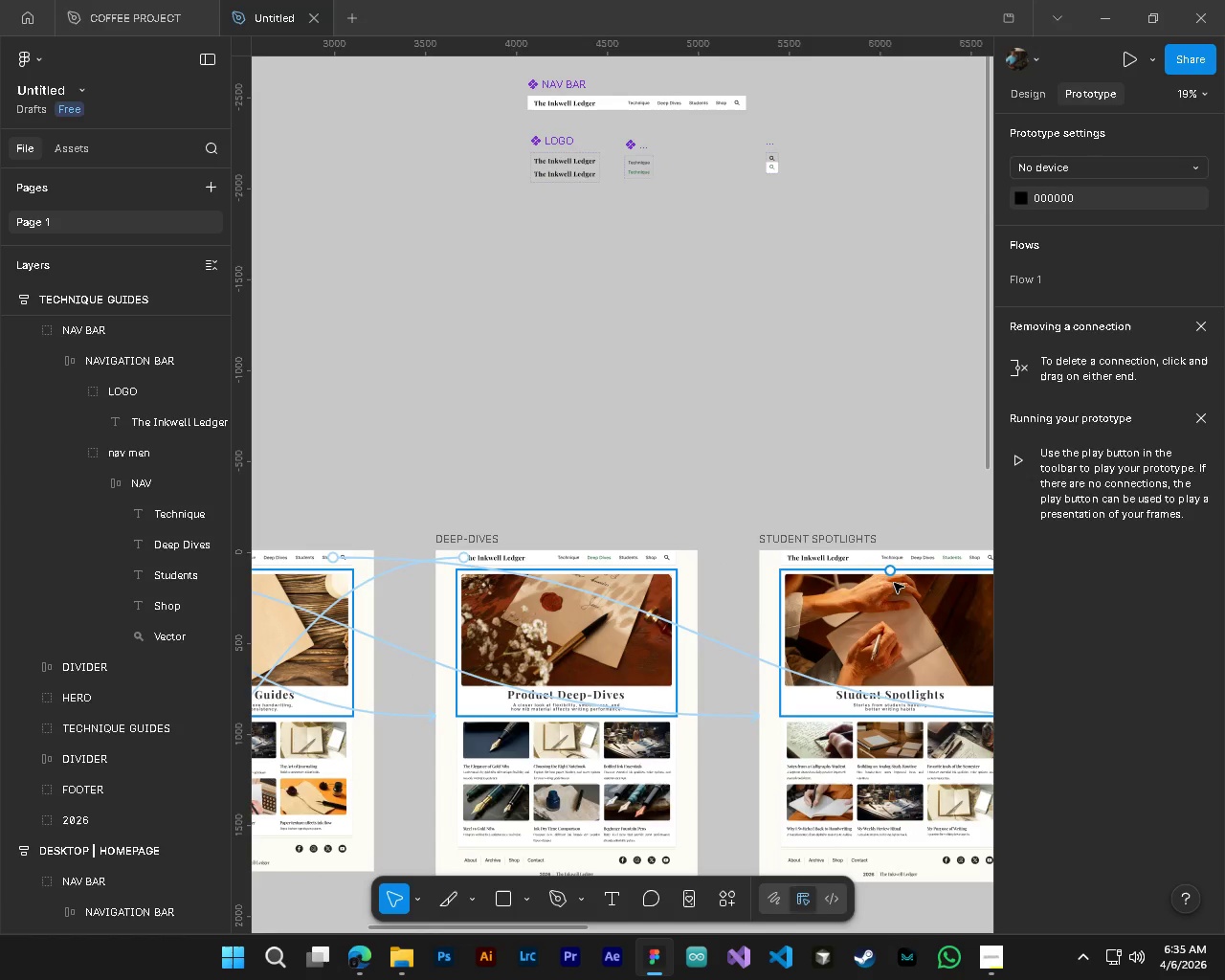 
hold_key(key=ShiftLeft, duration=0.7)
scroll: coordinate [899, 568], scroll_direction: down, amount: 5.0
 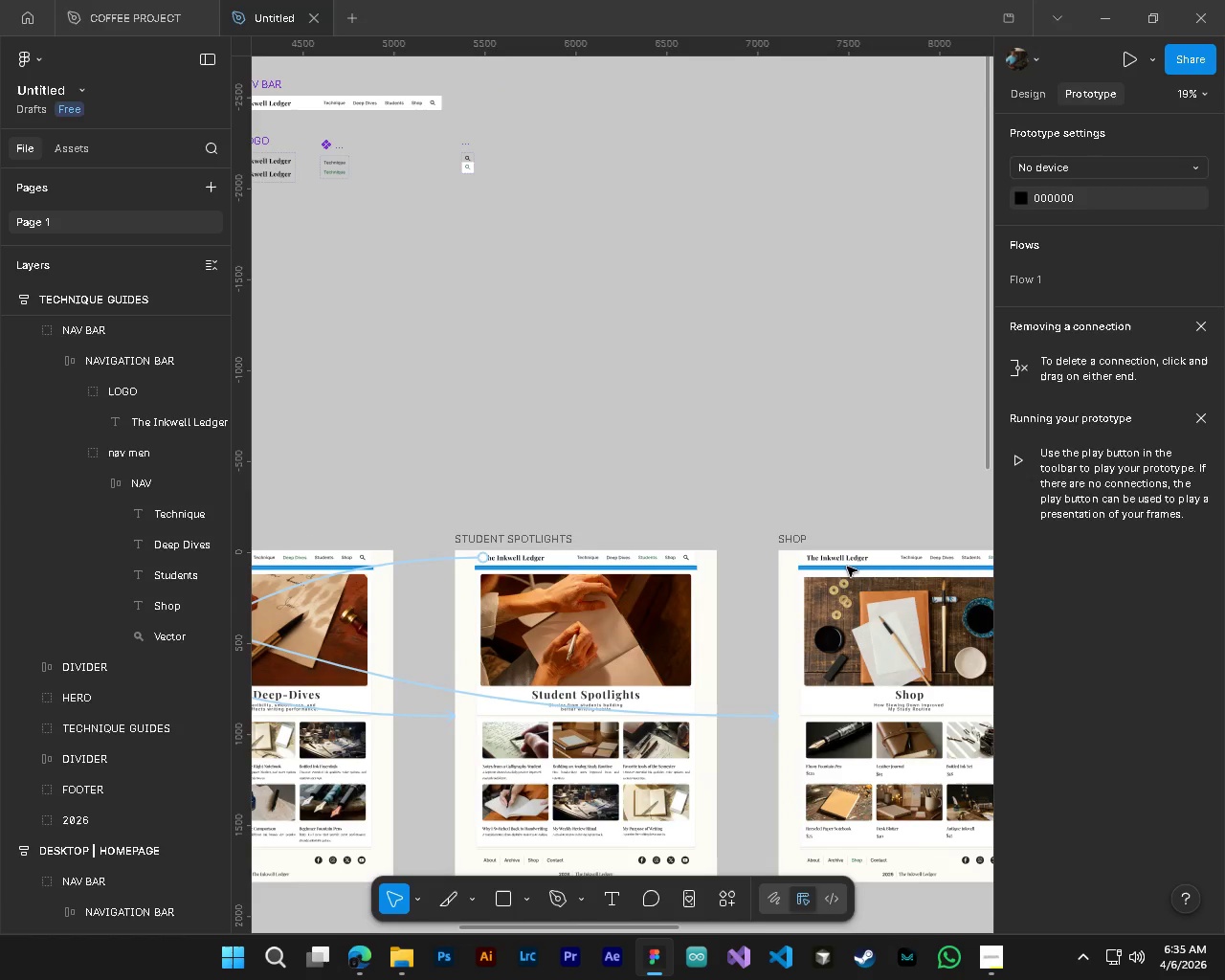 
hold_key(key=ControlLeft, duration=0.88)
left_click([836, 559])
 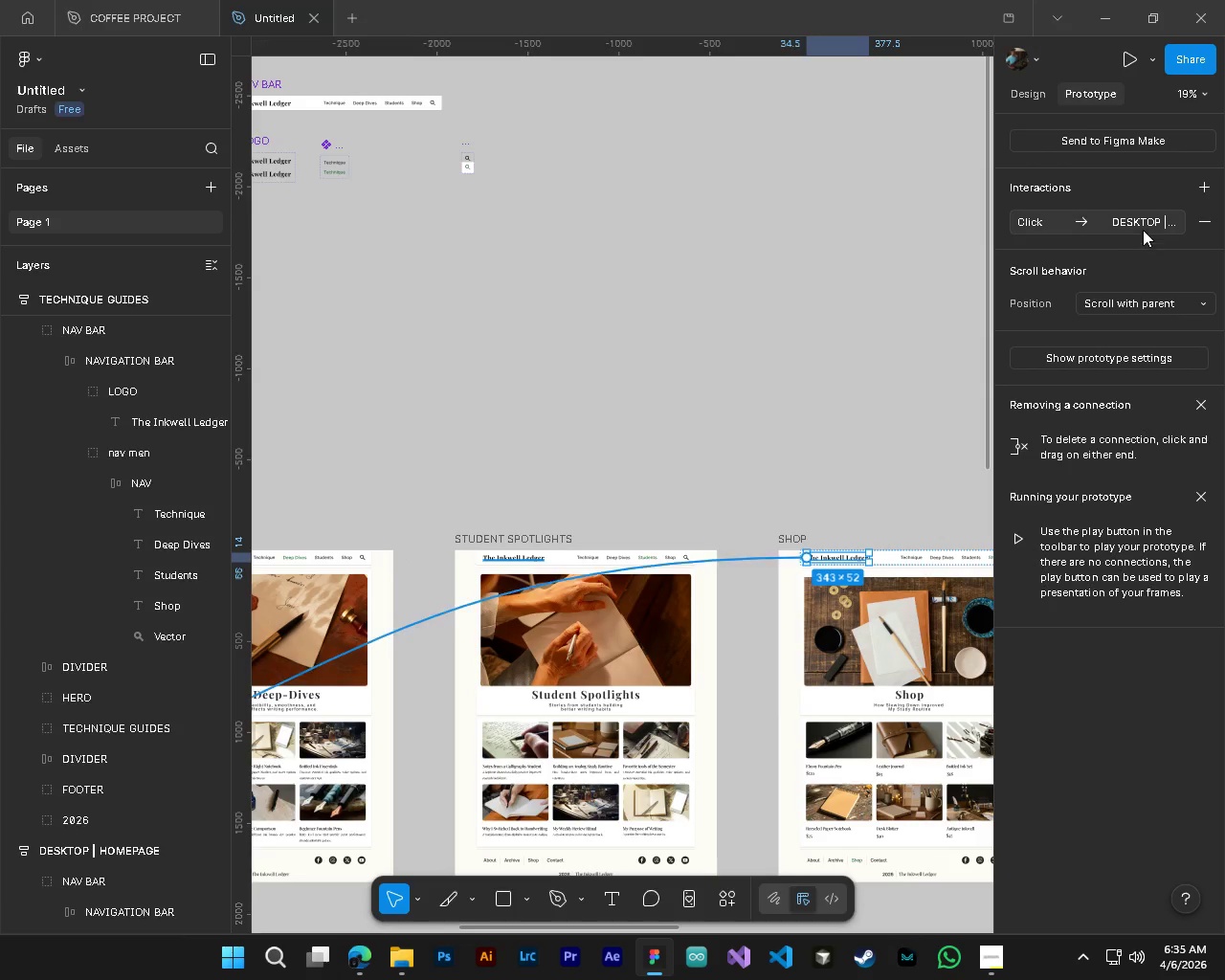 
left_click([1143, 222])
 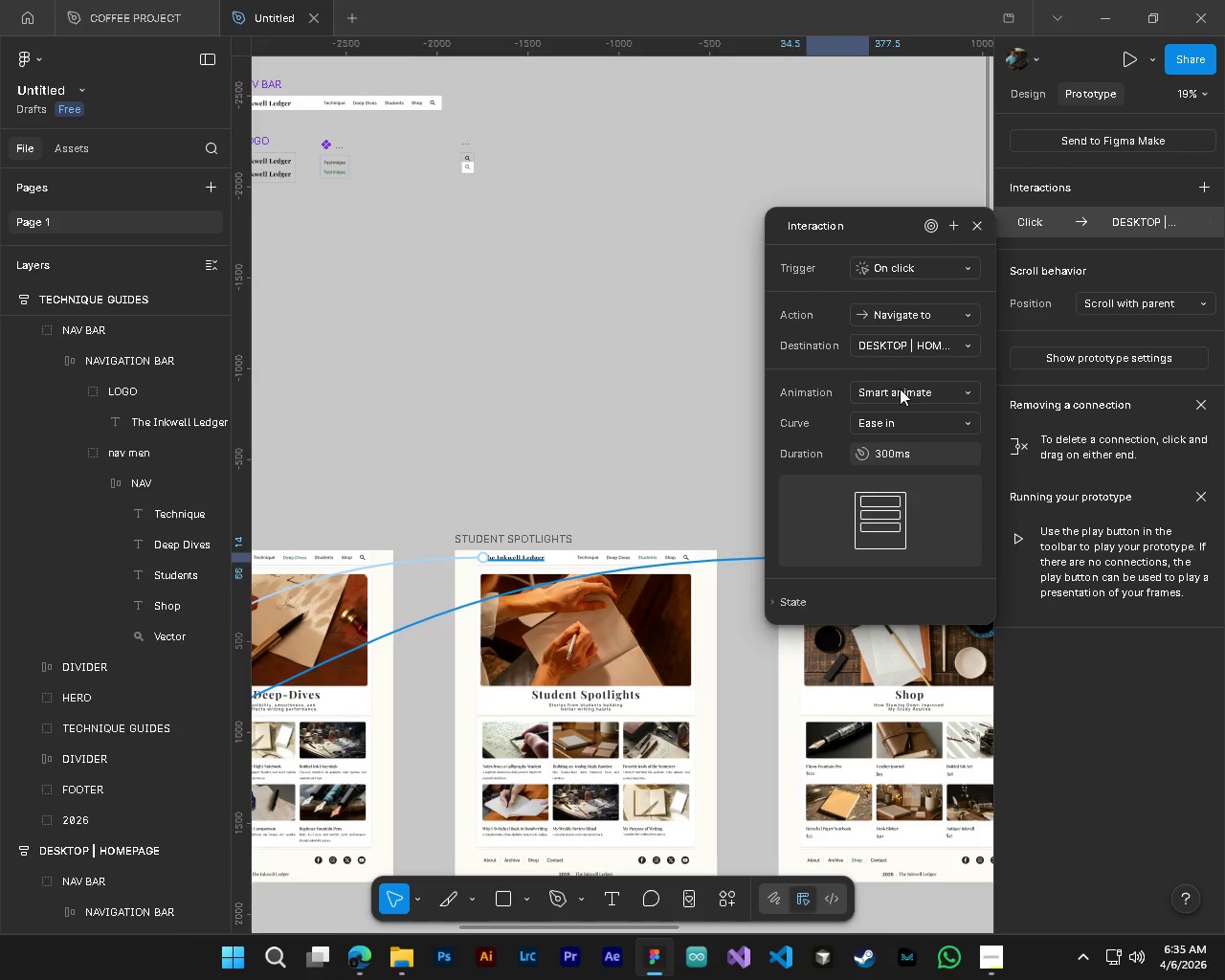 
left_click([900, 394])
 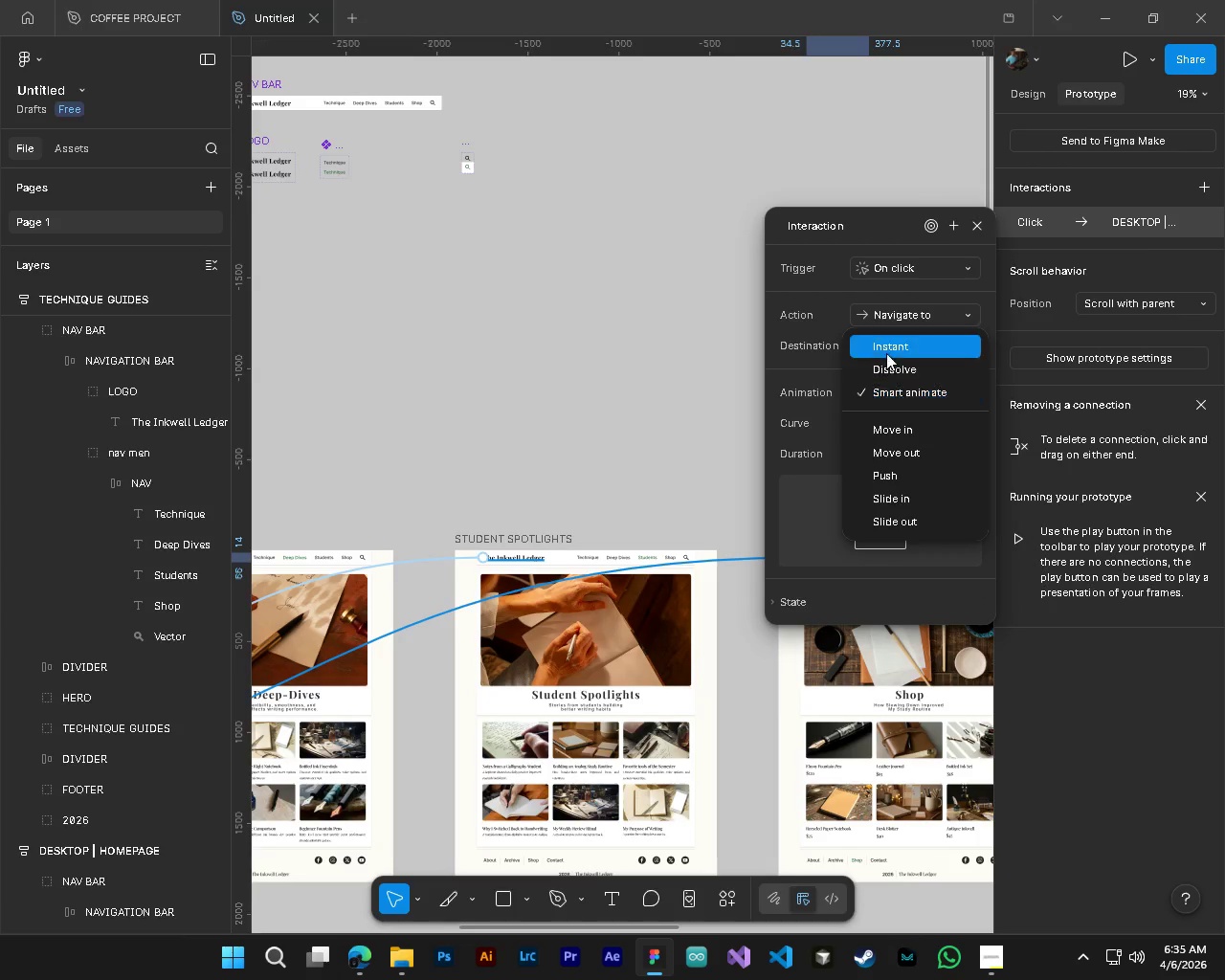 
left_click([885, 345])
 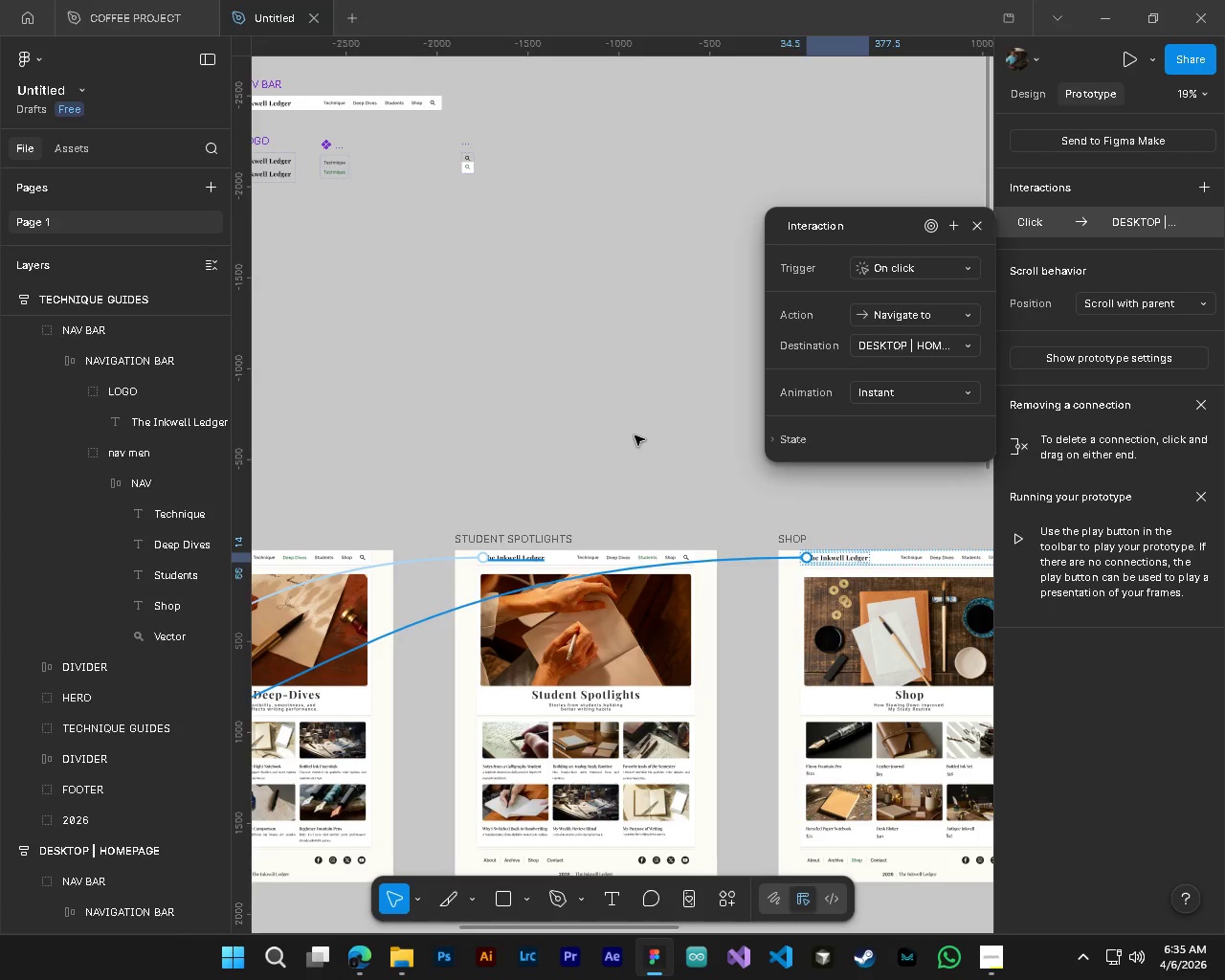 
left_click([635, 435])
 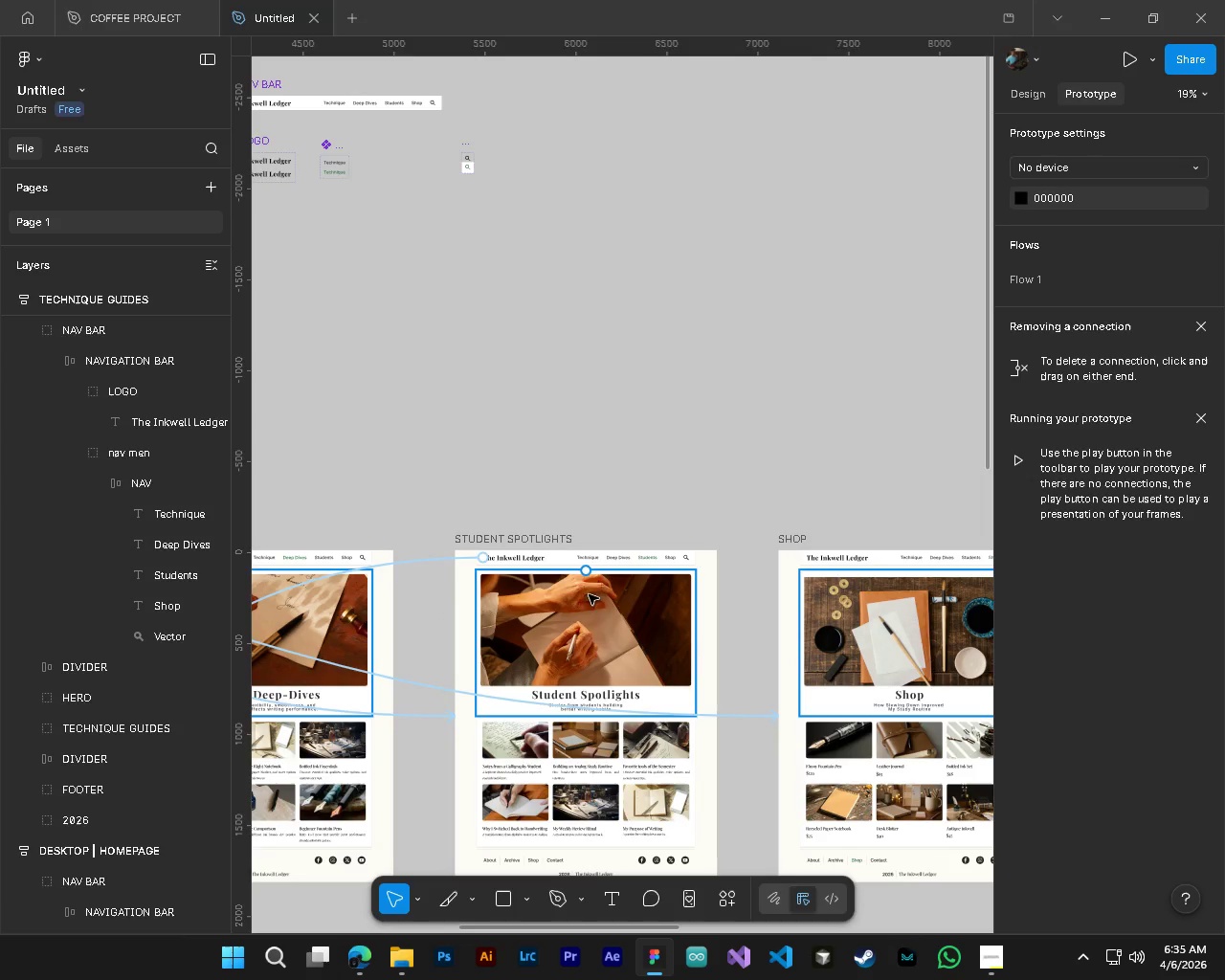 
hold_key(key=ShiftLeft, duration=1.45)
scroll: coordinate [577, 578], scroll_direction: up, amount: 13.0
 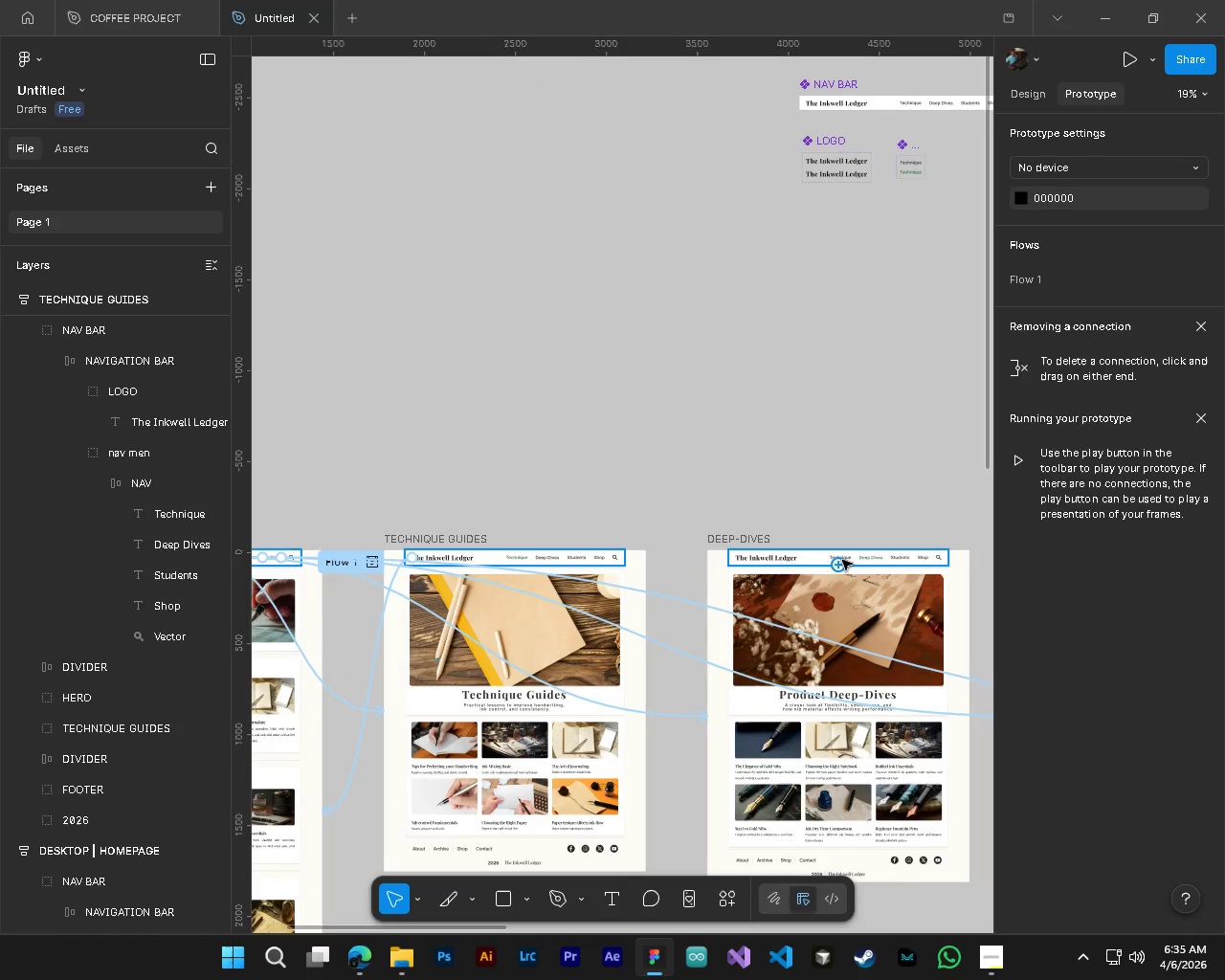 
hold_key(key=ControlLeft, duration=1.5)
left_click_drag(start_coordinate=[842, 559], to_coordinate=[733, 670])
 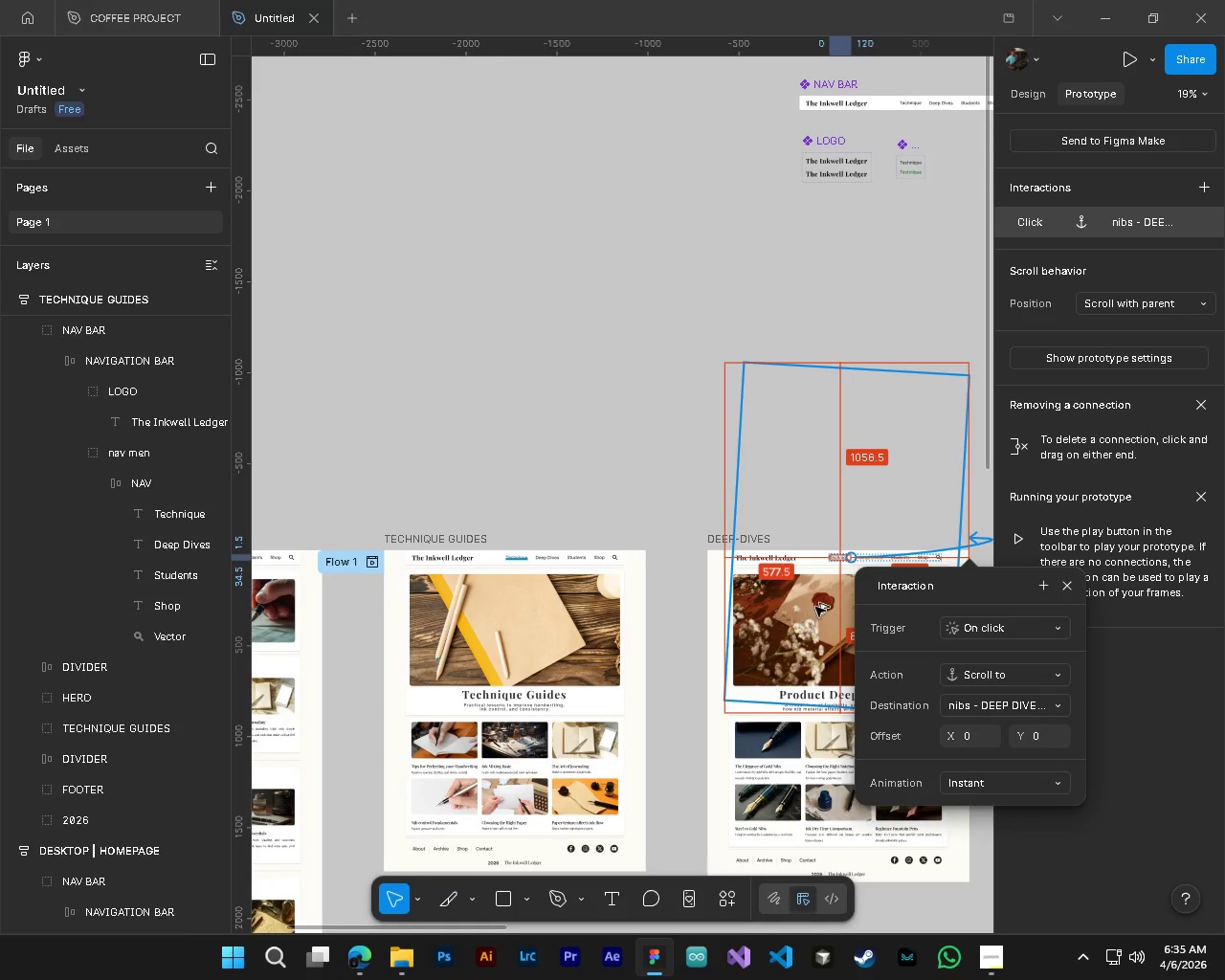 
hold_key(key=ControlLeft, duration=1.74)
 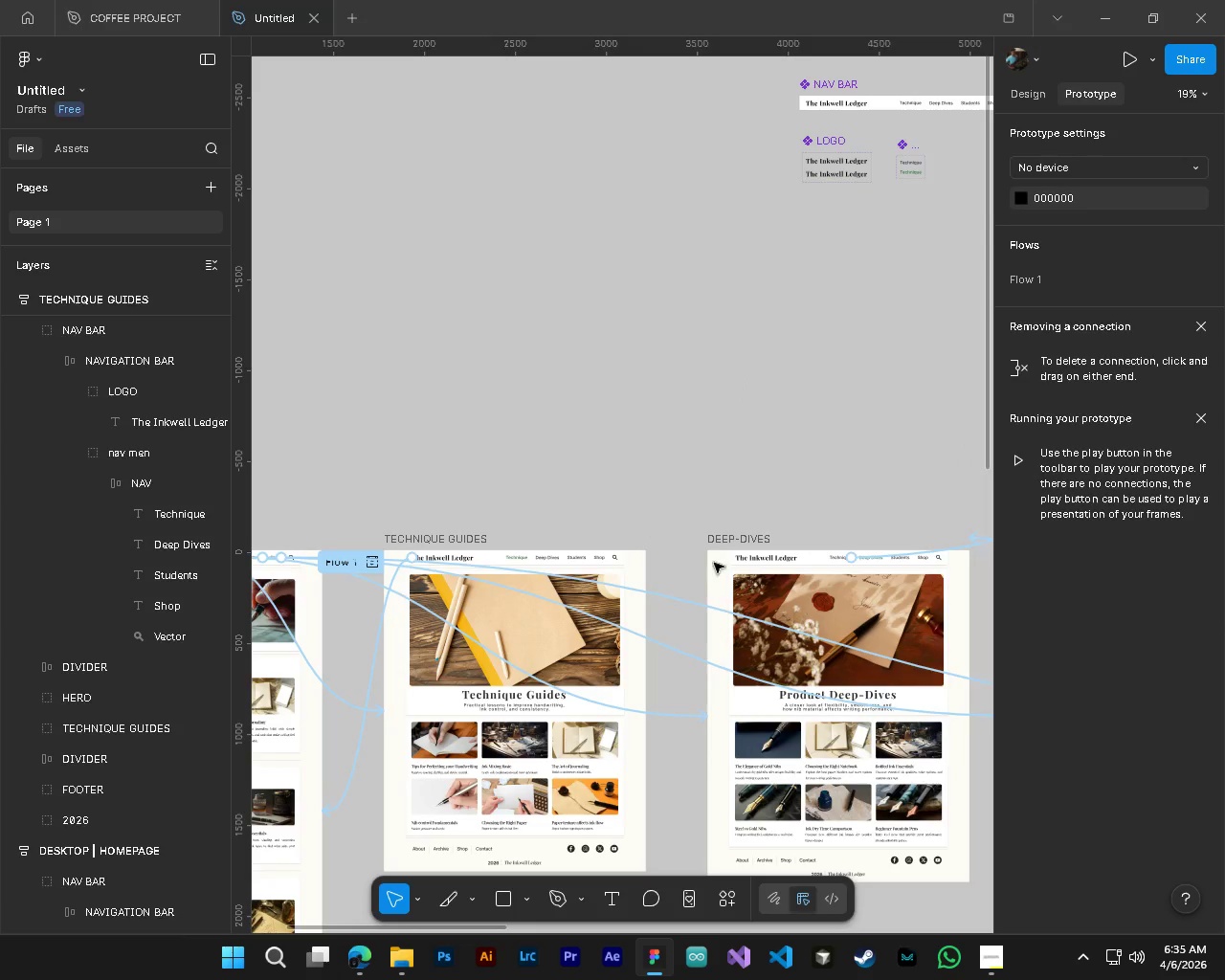 
hold_key(key=AltLeft, duration=0.38)
 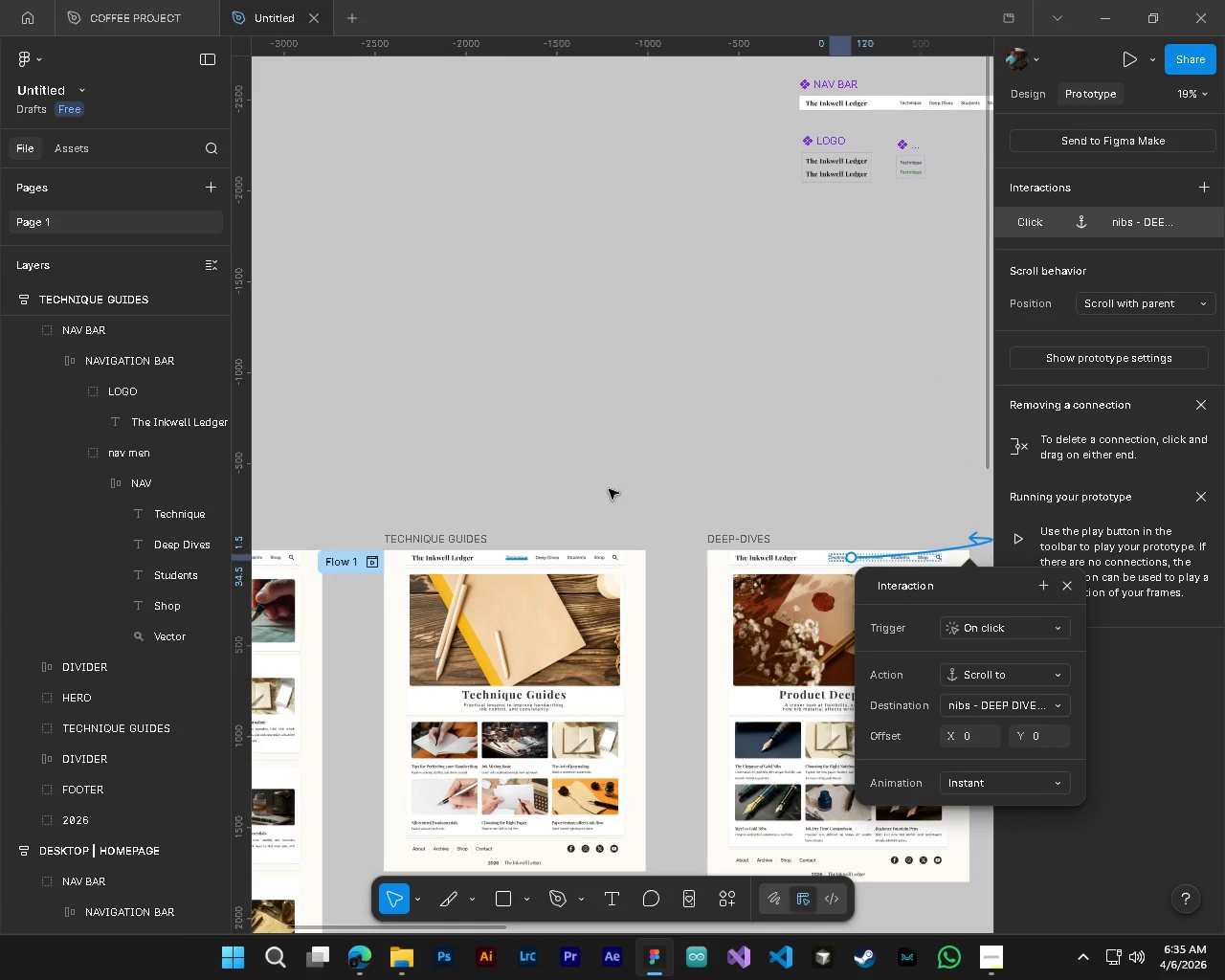 
left_click([609, 489])
 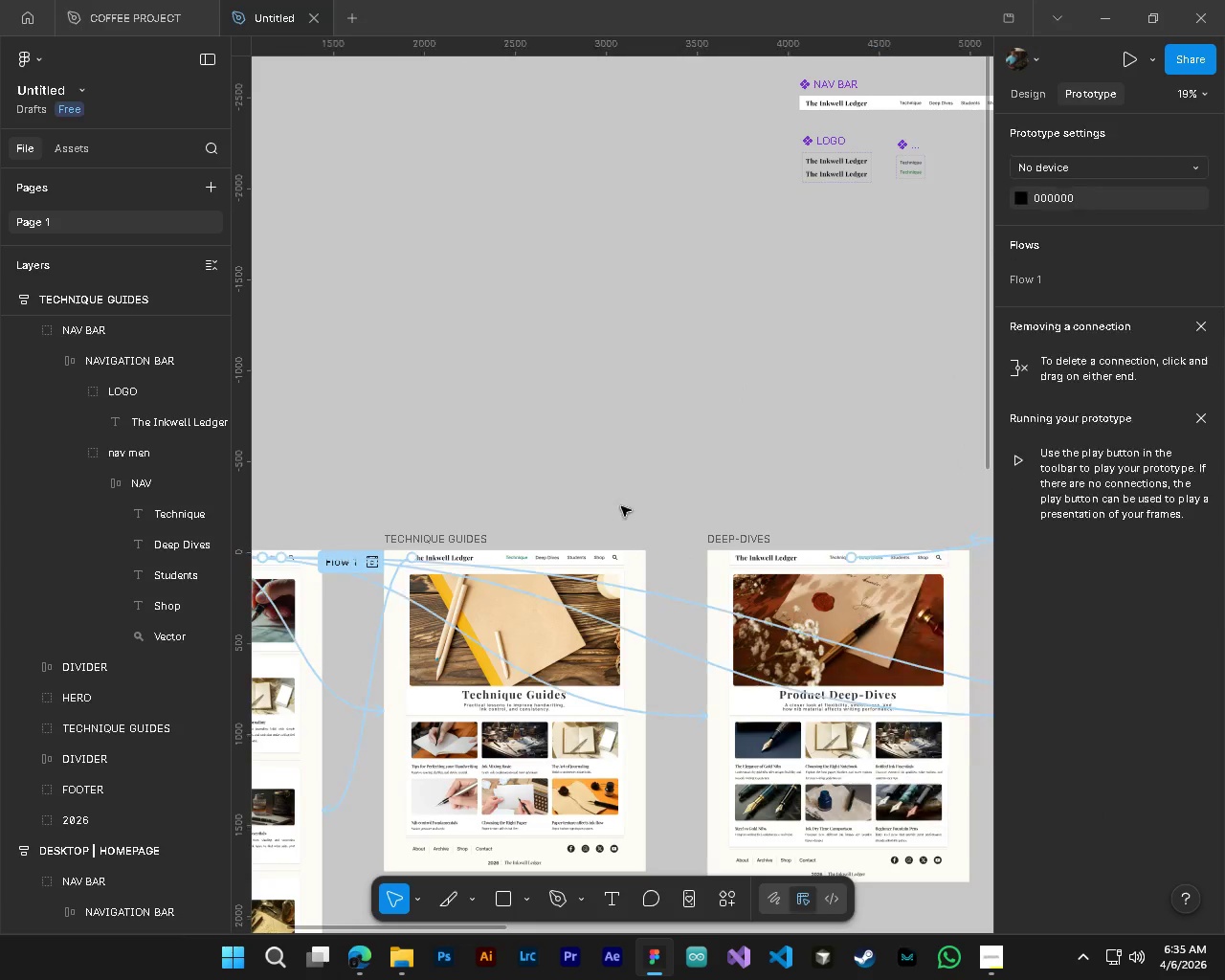 
hold_key(key=ControlLeft, duration=0.41)
 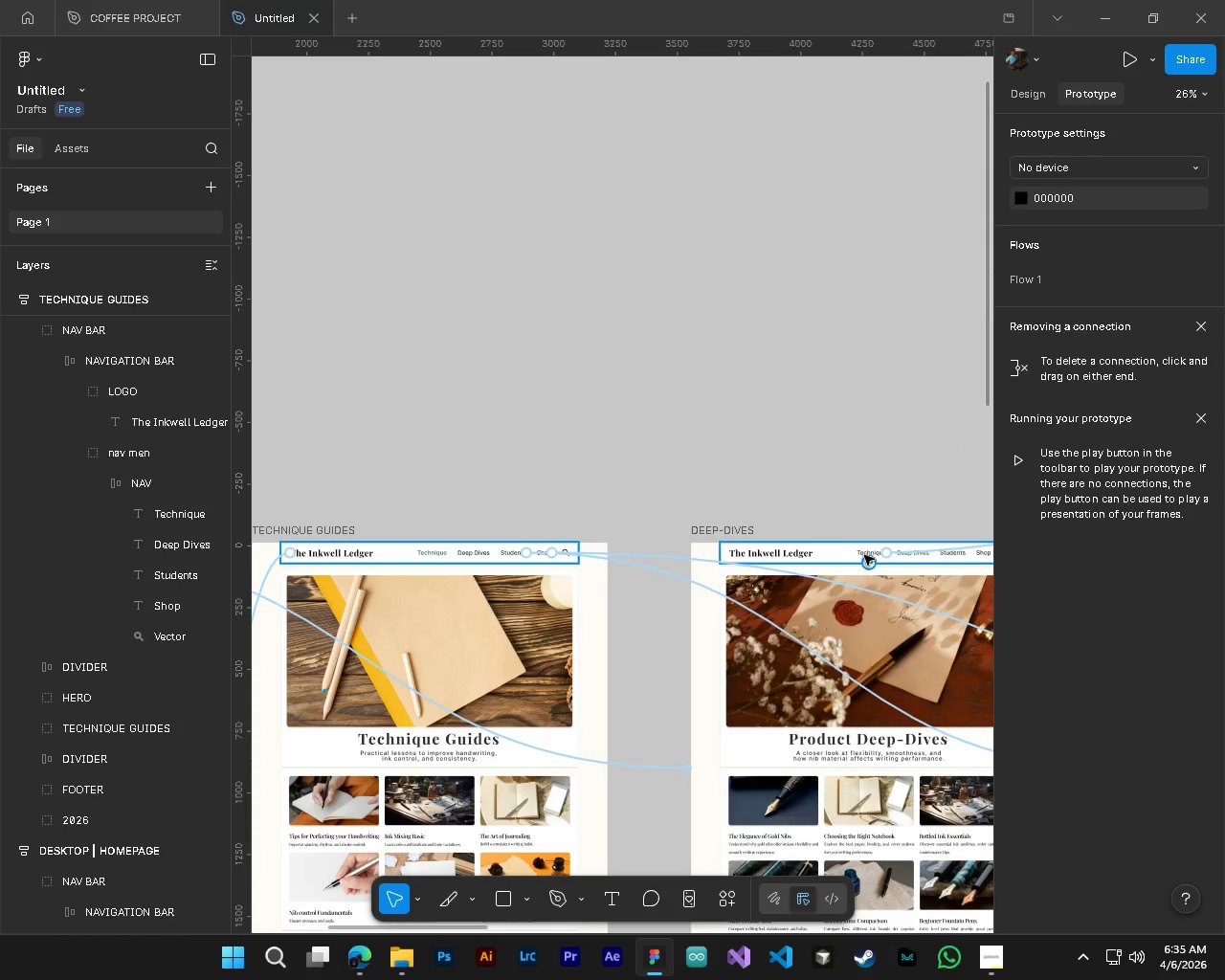 
key(Alt+Control+AltLeft)
 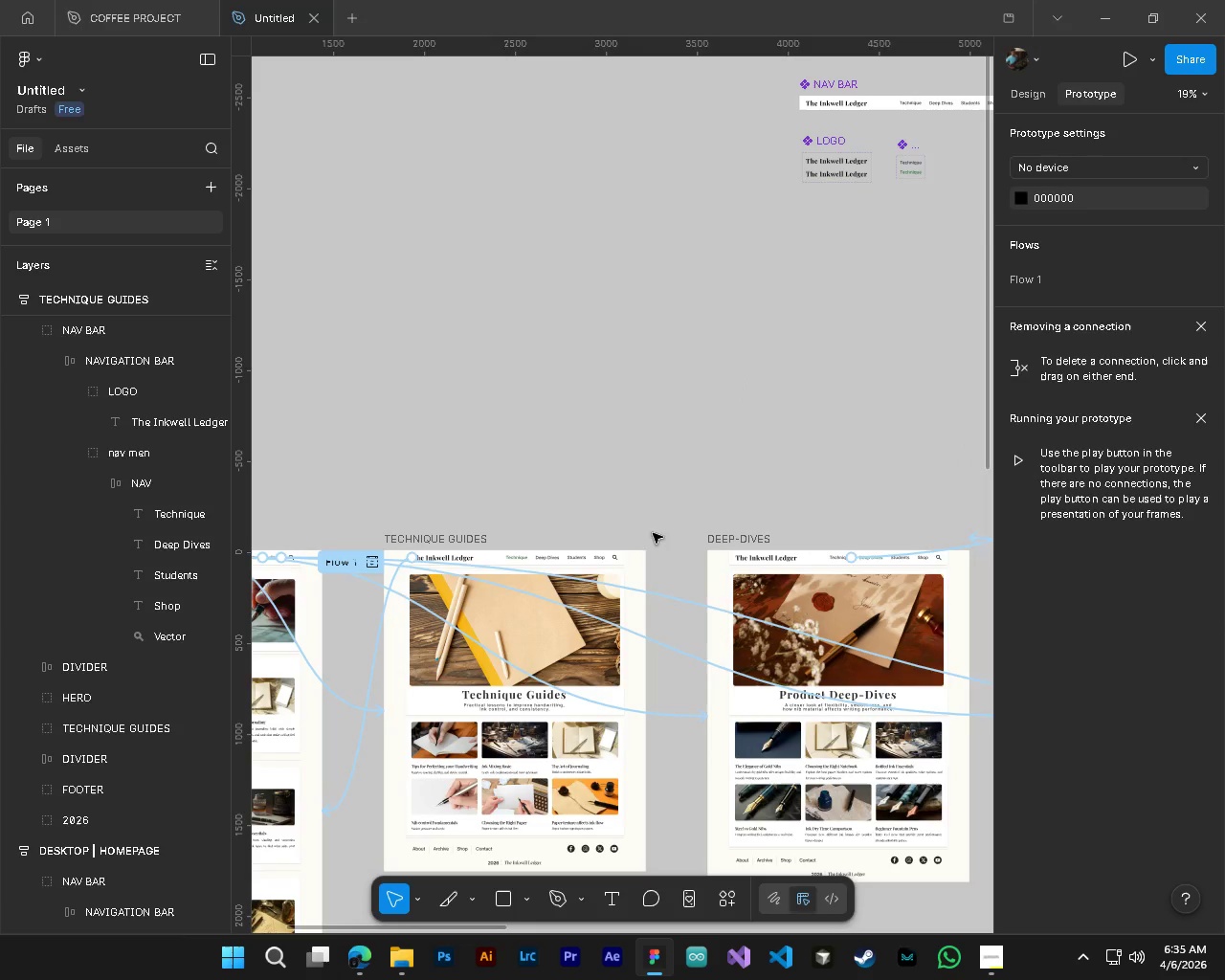 
key(Alt+Control+AltLeft)
 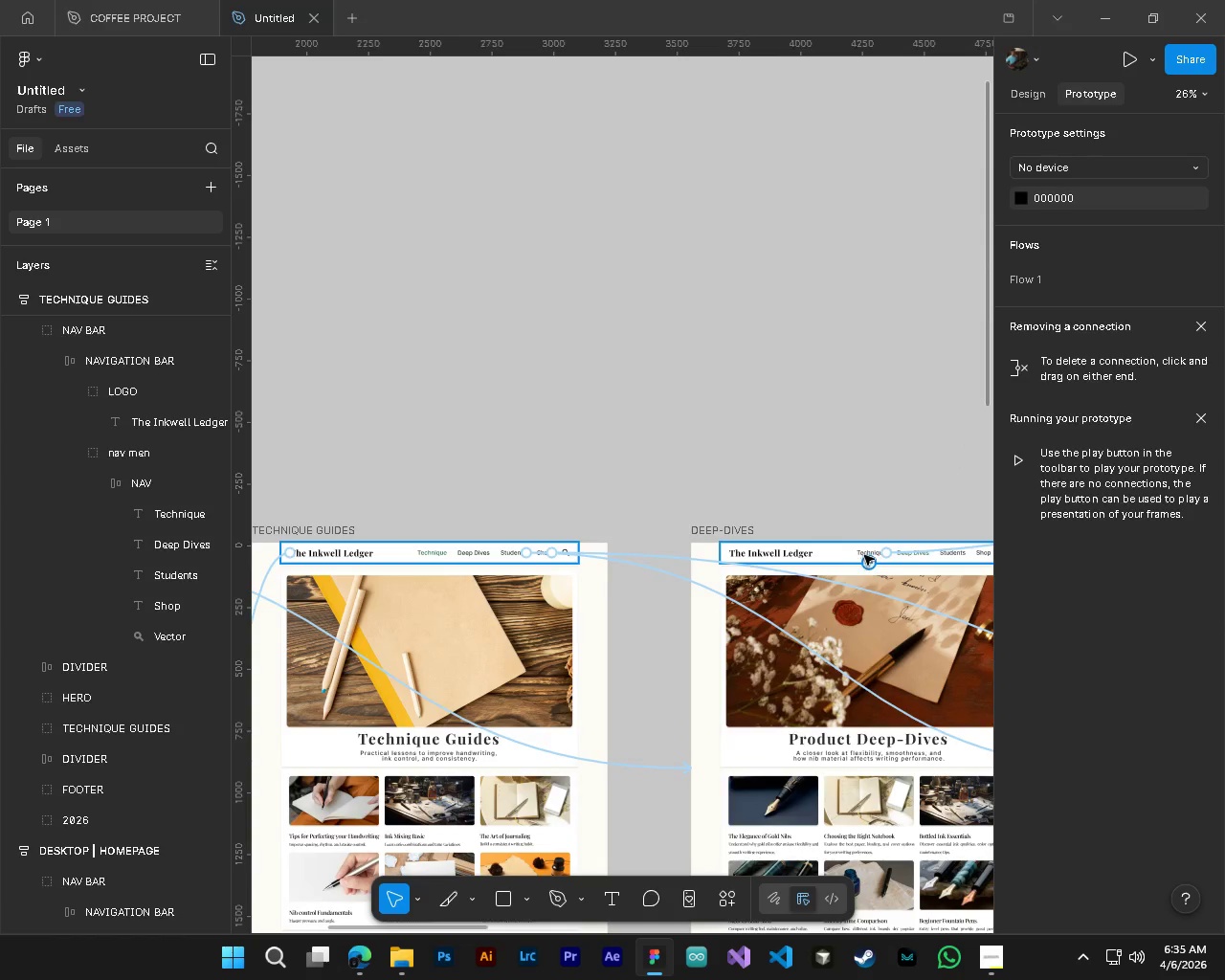 
scroll: coordinate [754, 570], scroll_direction: up, amount: 3.0
 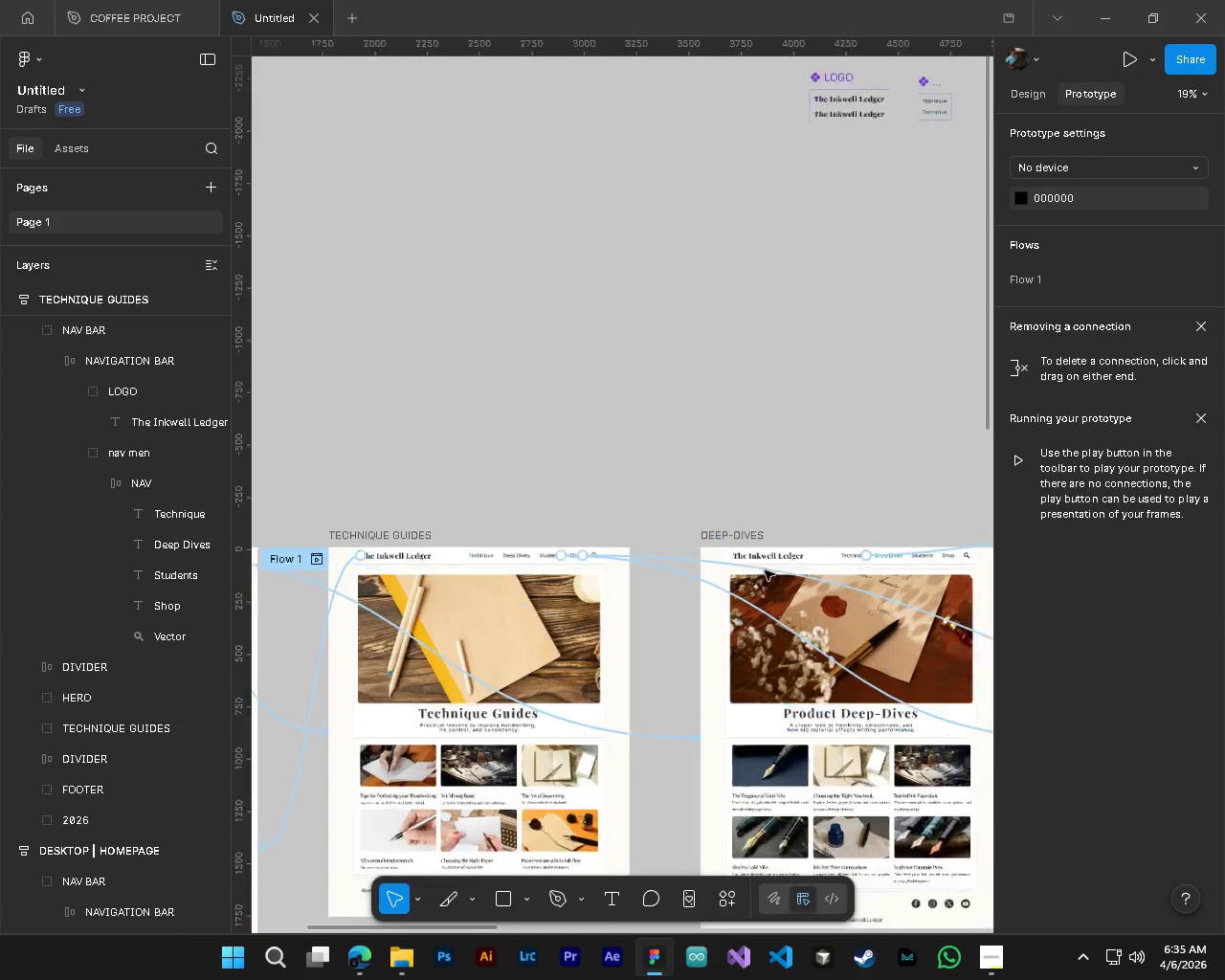 
hold_key(key=ControlLeft, duration=0.61)
left_click([867, 554])
 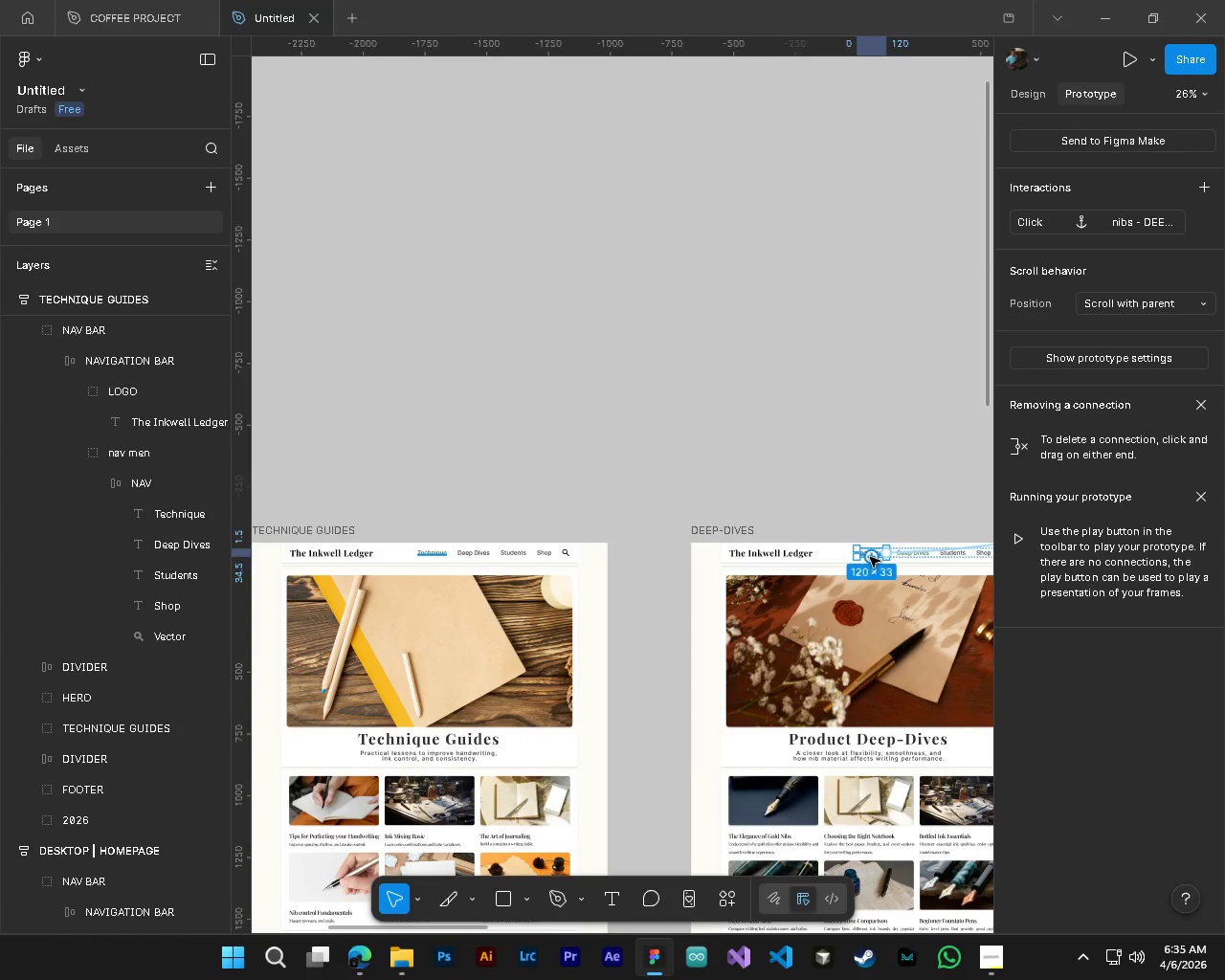 
left_click_drag(start_coordinate=[871, 558], to_coordinate=[566, 822])
 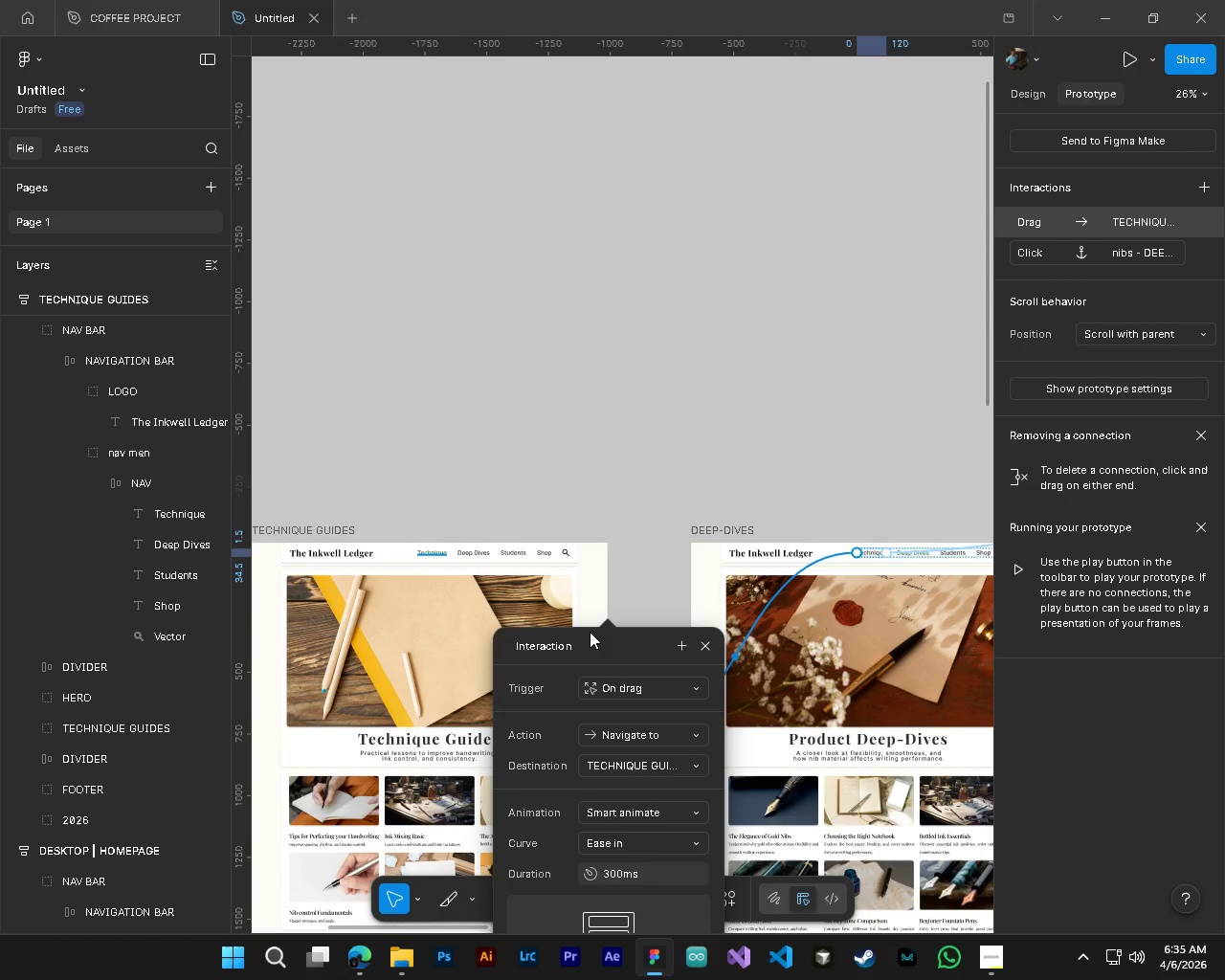 
hold_key(key=ControlLeft, duration=0.67)
hold_key(key=AltLeft, duration=0.59)
scroll: coordinate [601, 515], scroll_direction: down, amount: 4.0
 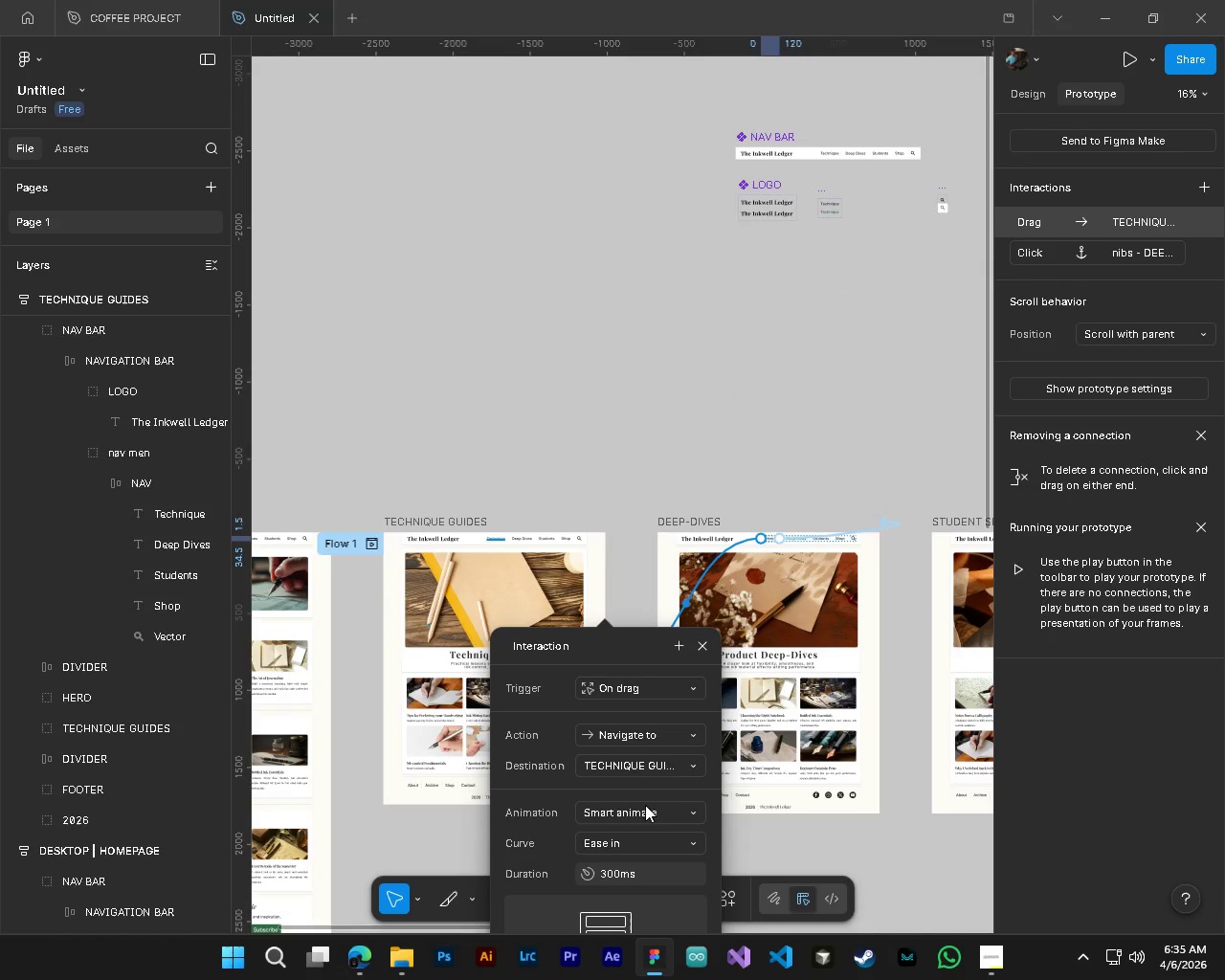 
left_click([645, 813])
 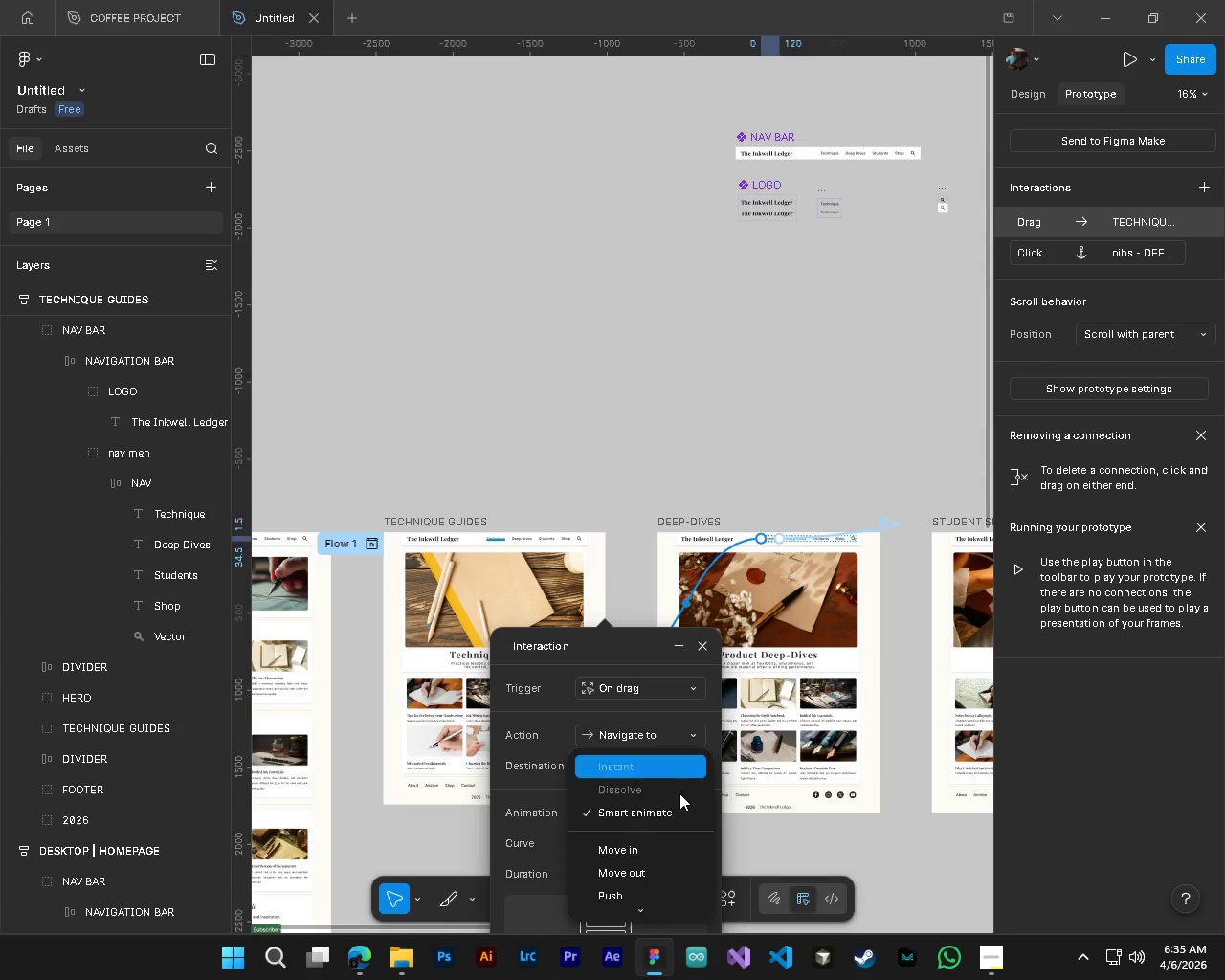 
left_click([804, 829])
 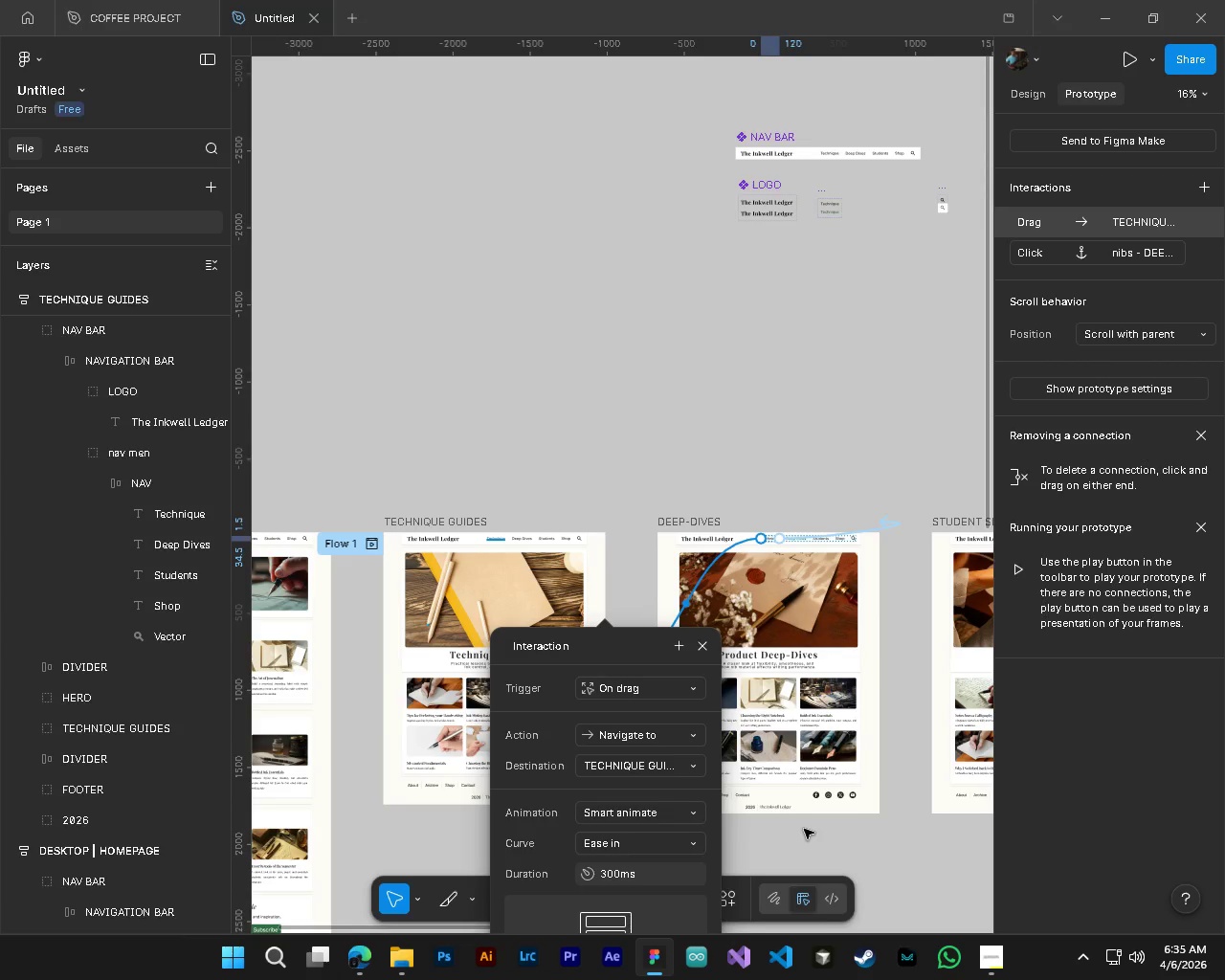 
left_click([804, 829])
 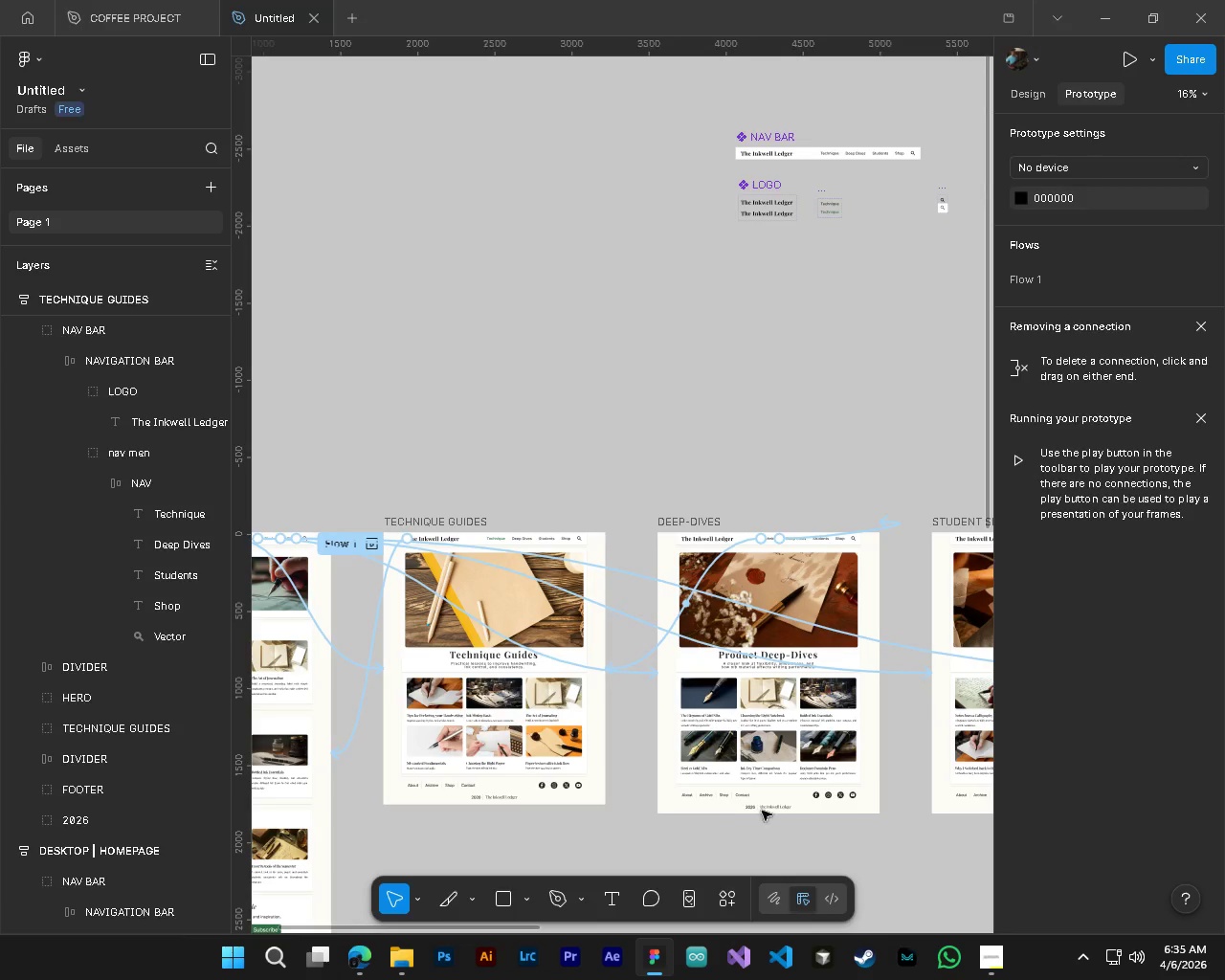 
hold_key(key=ControlLeft, duration=0.75)
 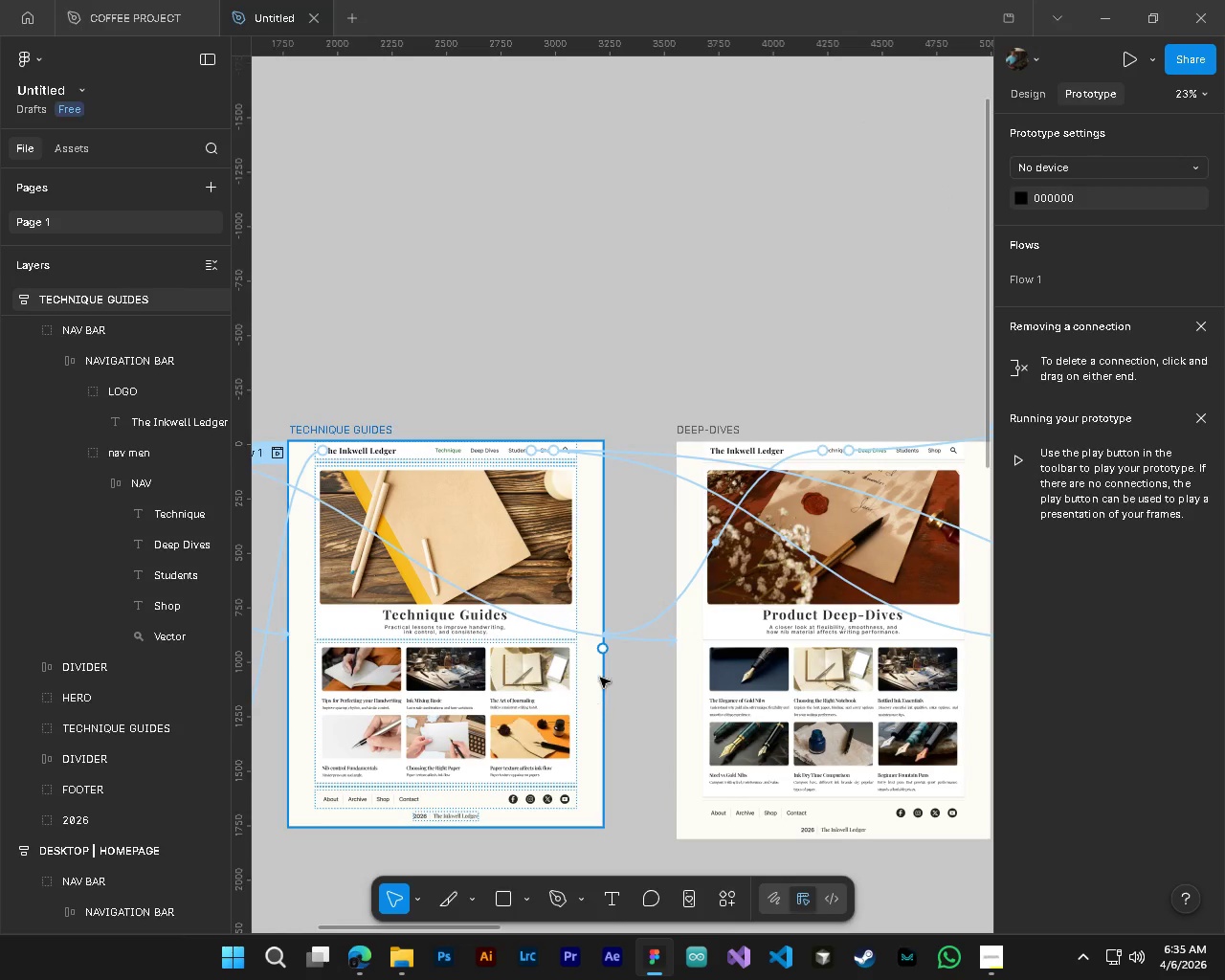 
key(Alt+Control+AltLeft)
 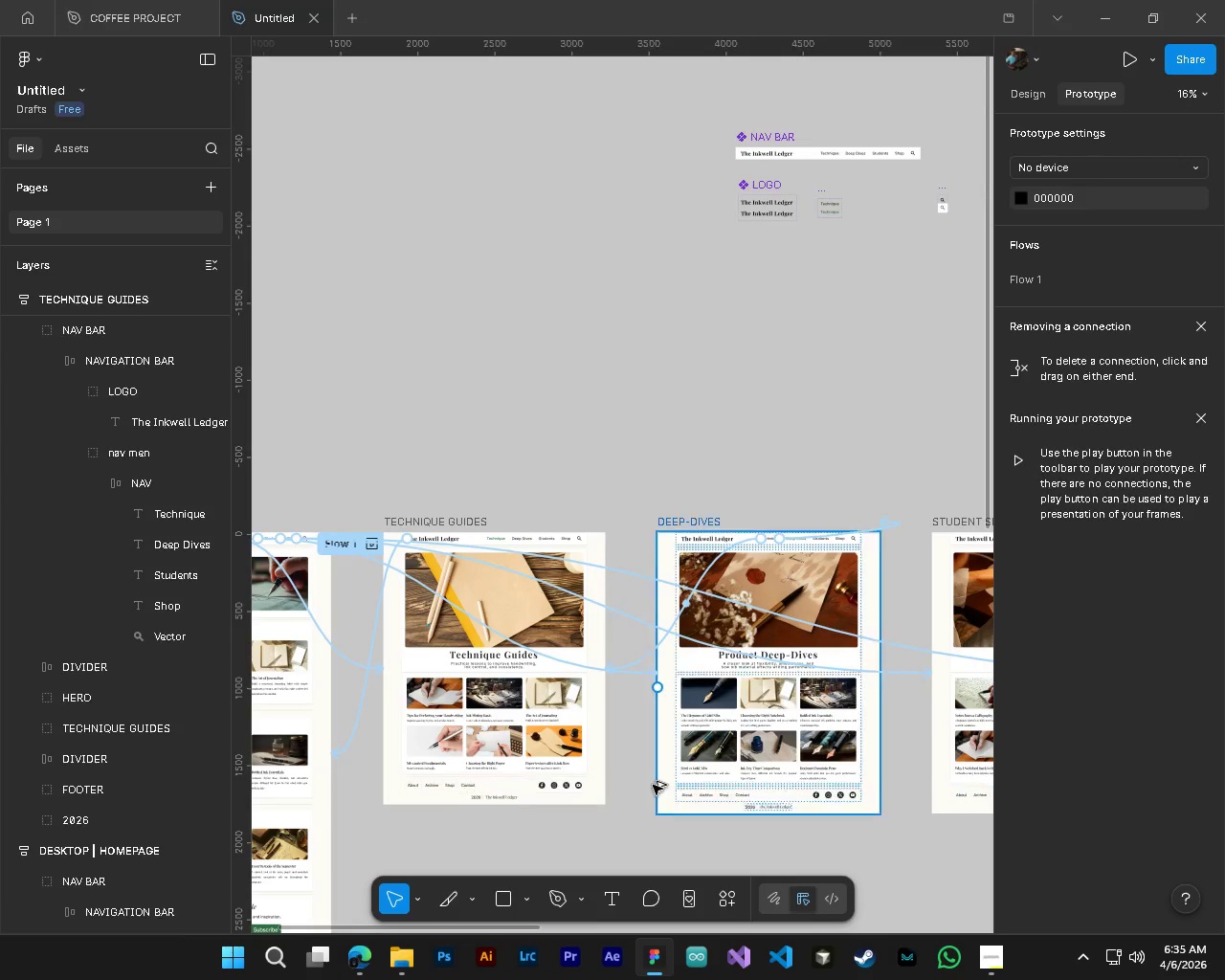 
key(Alt+Control+AltLeft)
 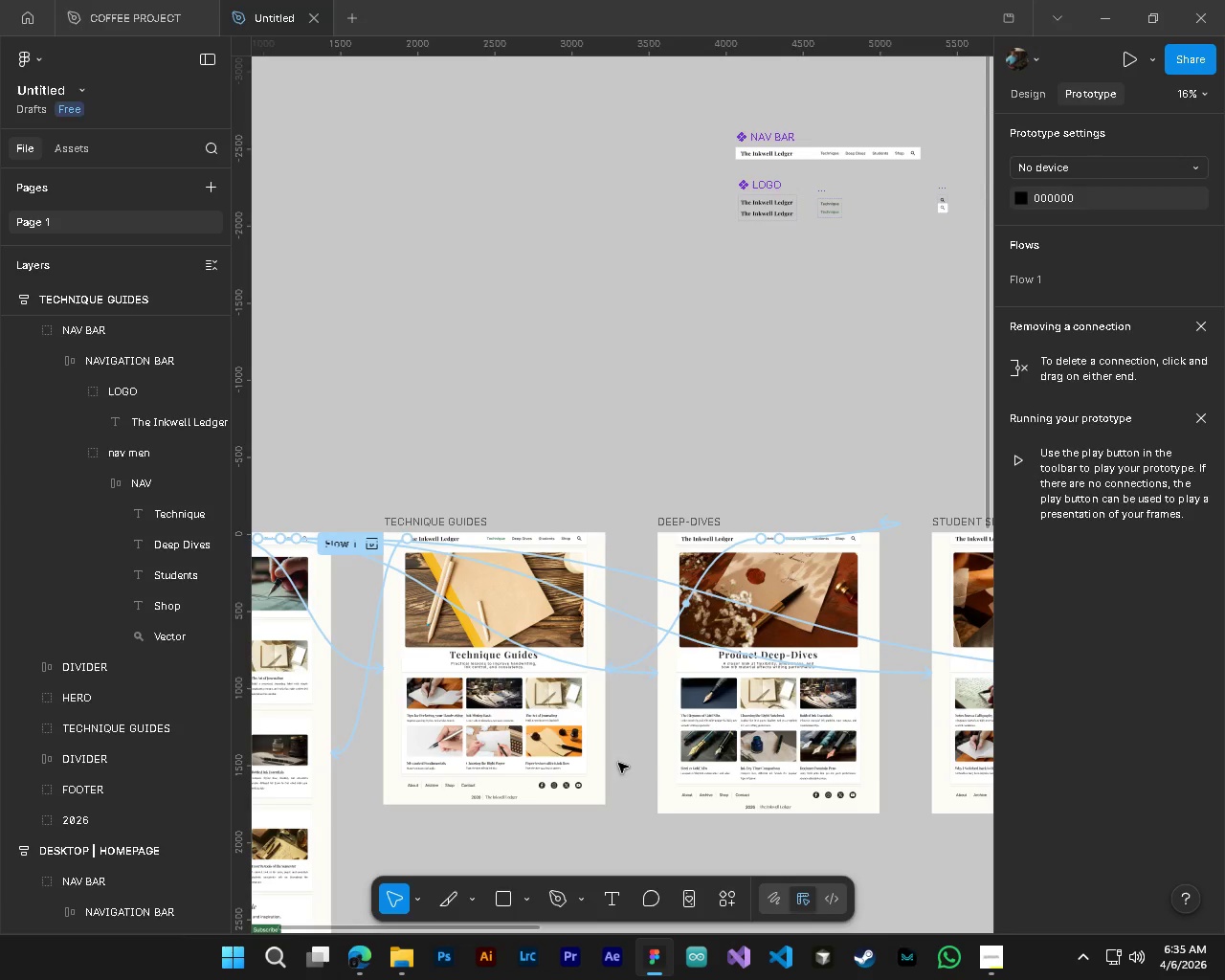 
key(Alt+Control+AltLeft)
 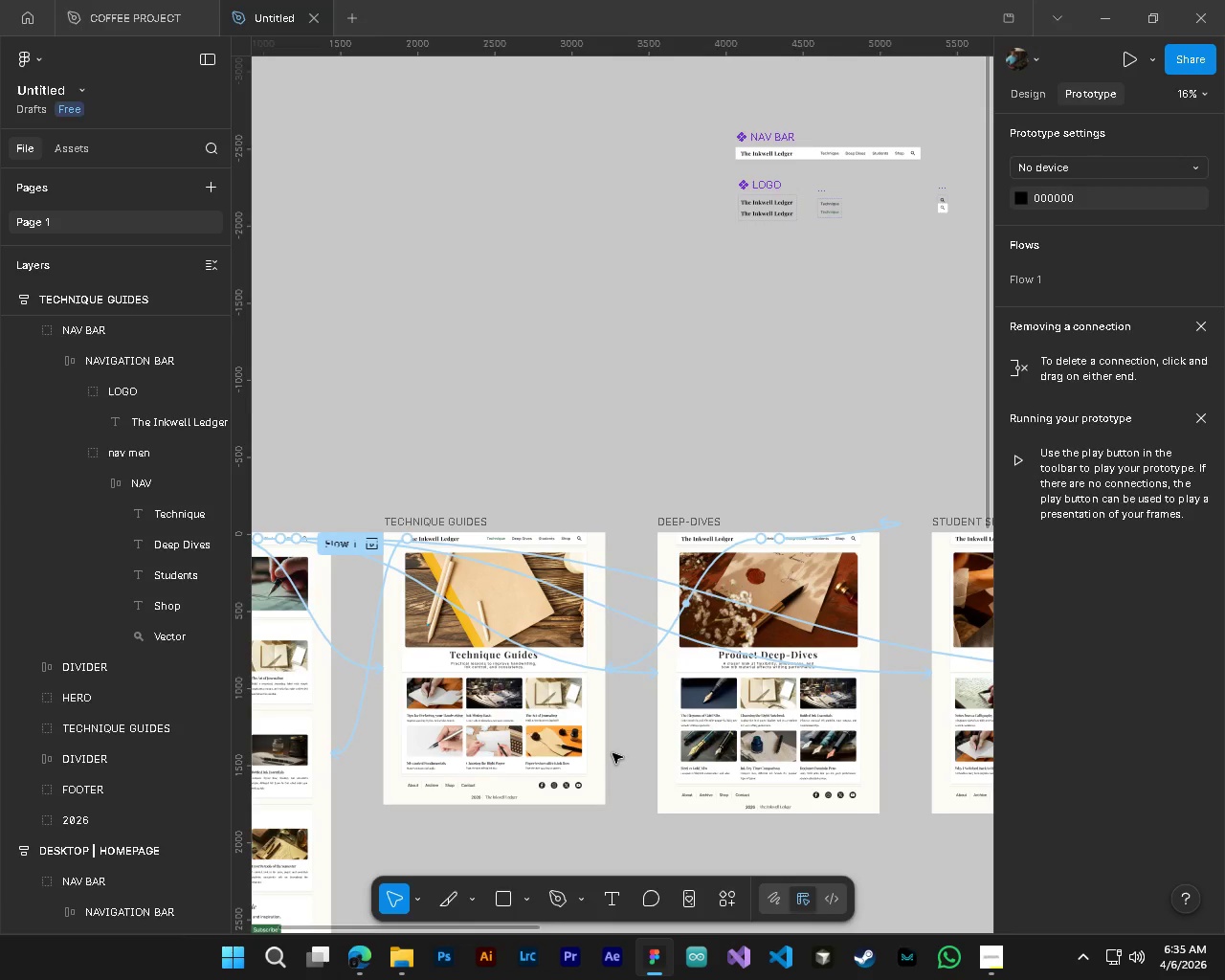 
key(Alt+Control+AltLeft)
 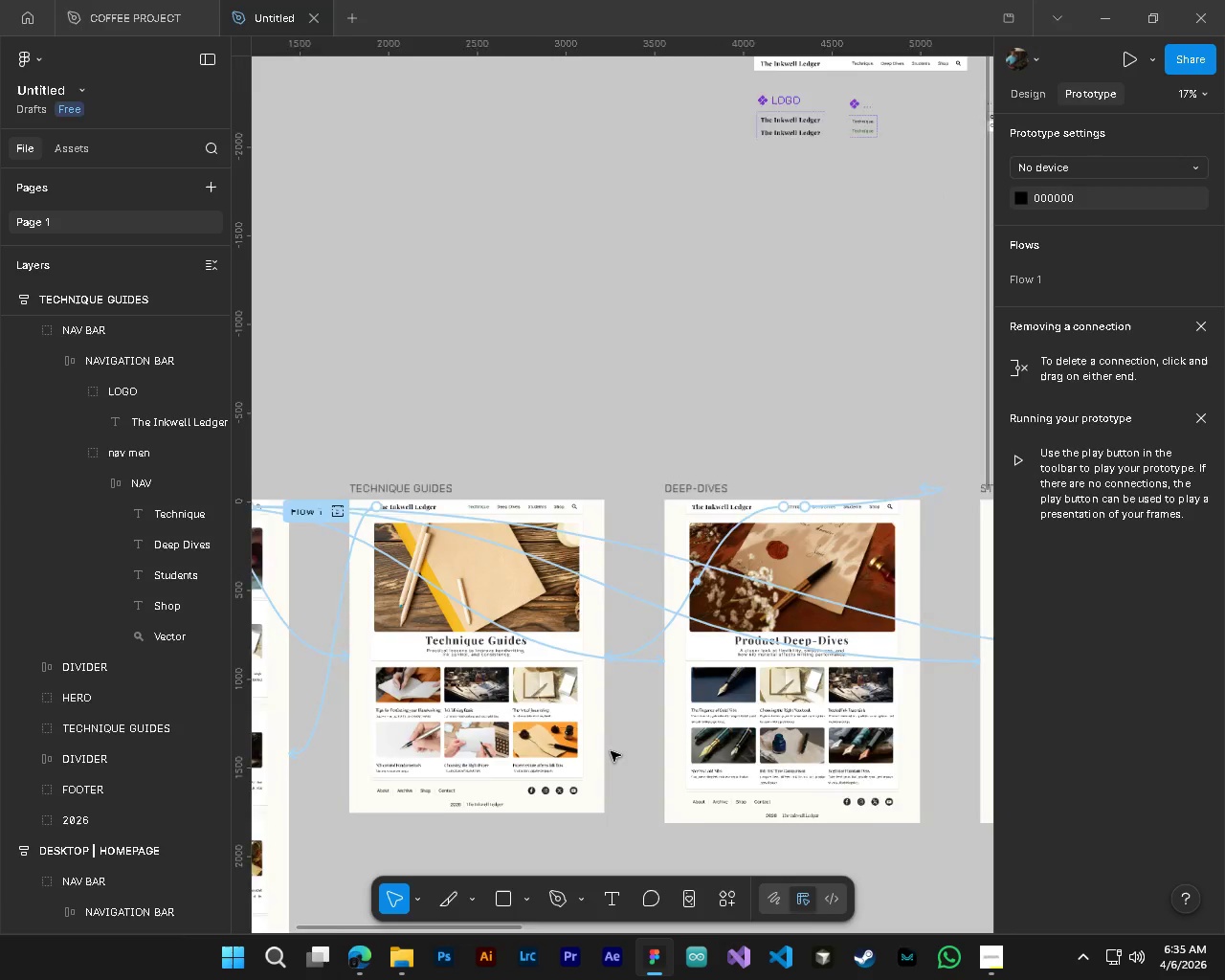 
key(Alt+Control+AltLeft)
 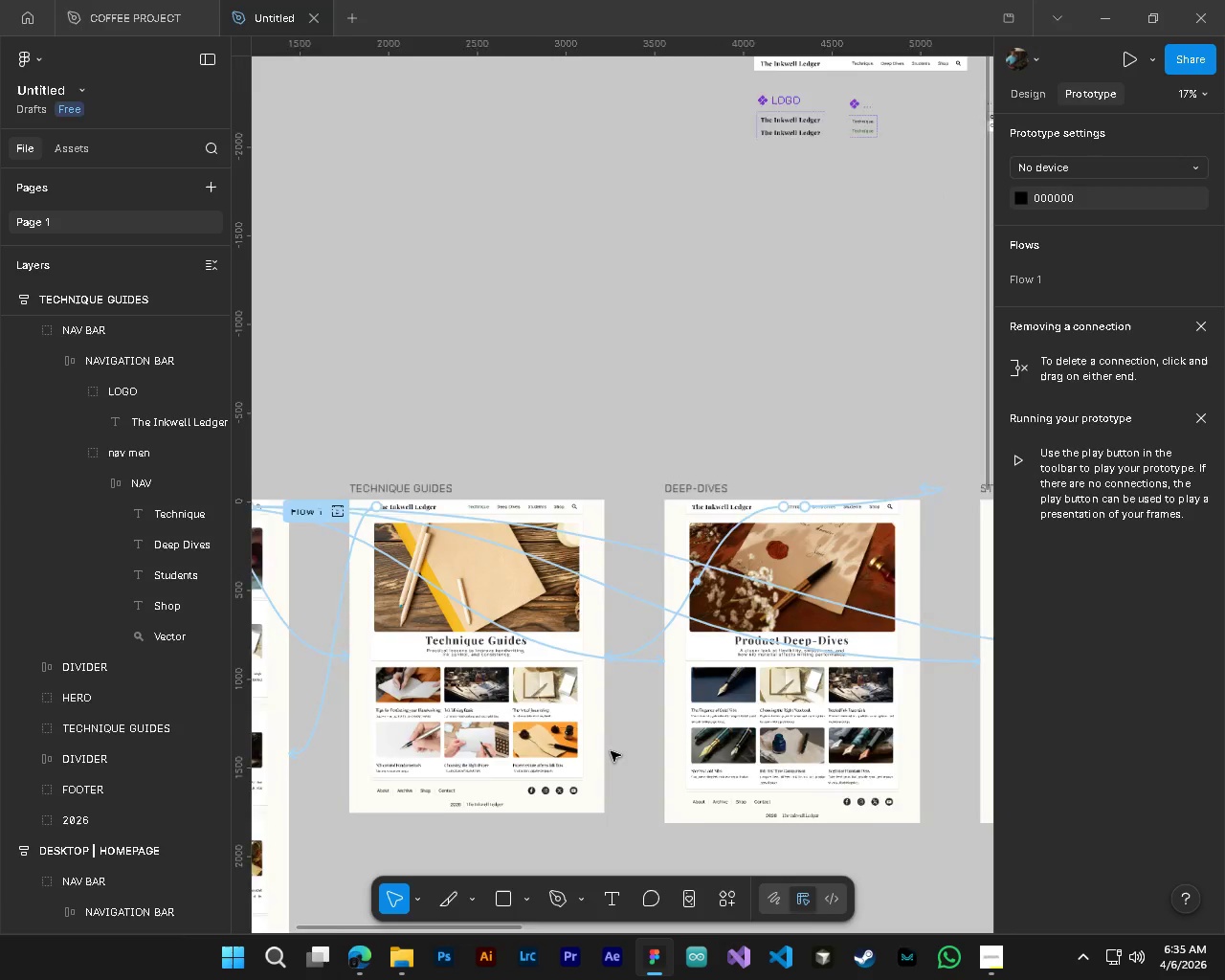 
key(Alt+Control+AltLeft)
 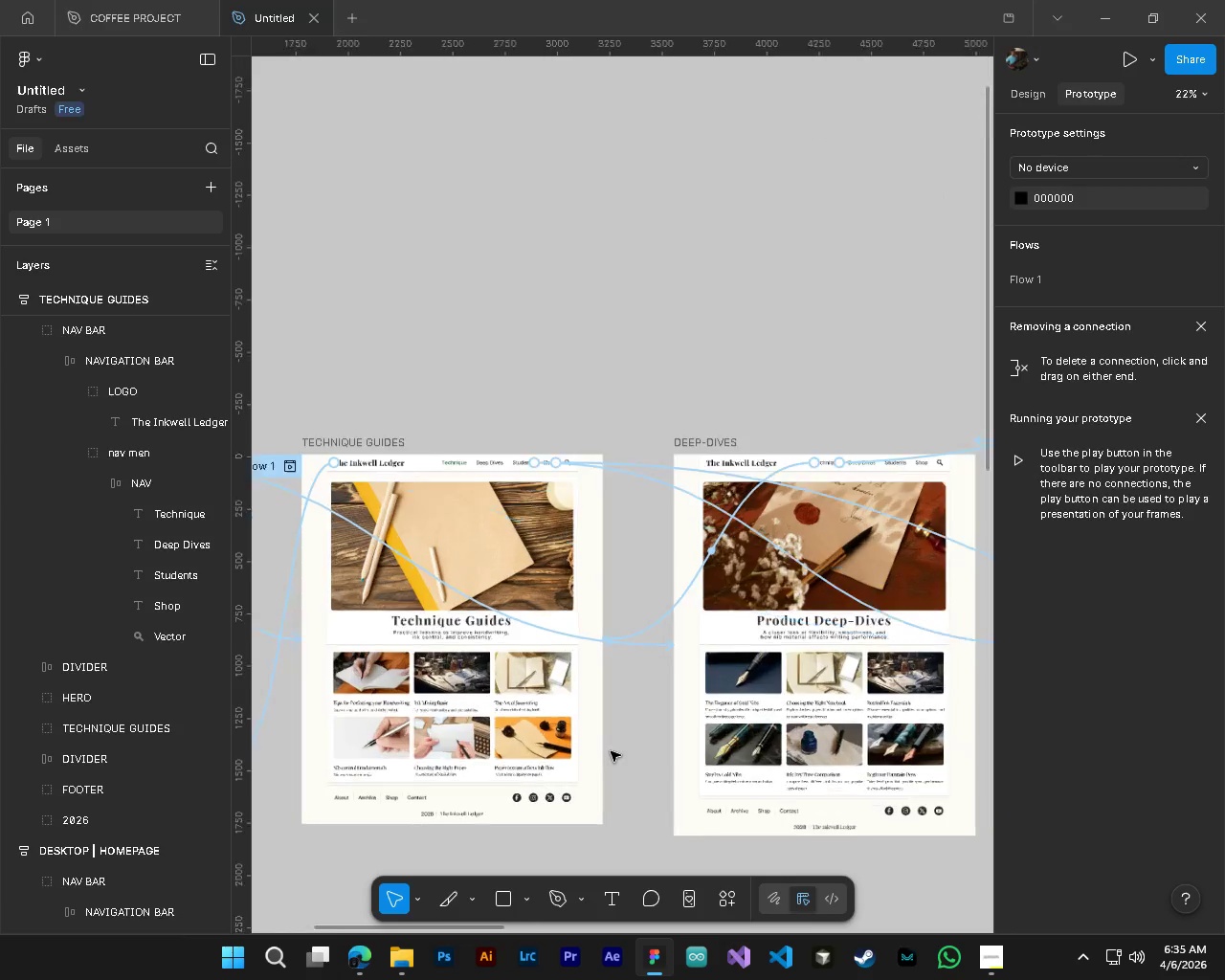 
key(Alt+Control+AltLeft)
 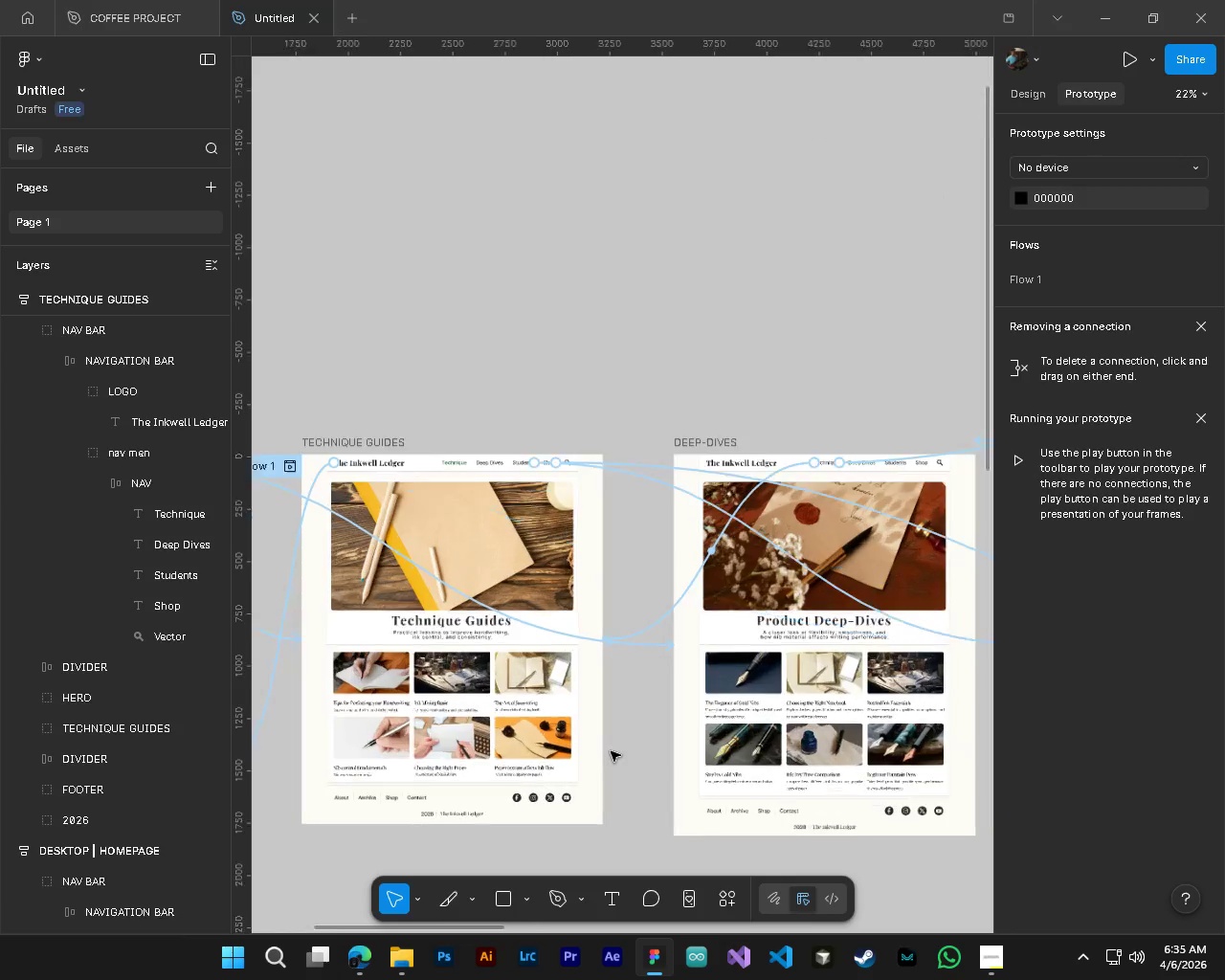 
key(Alt+Control+AltLeft)
 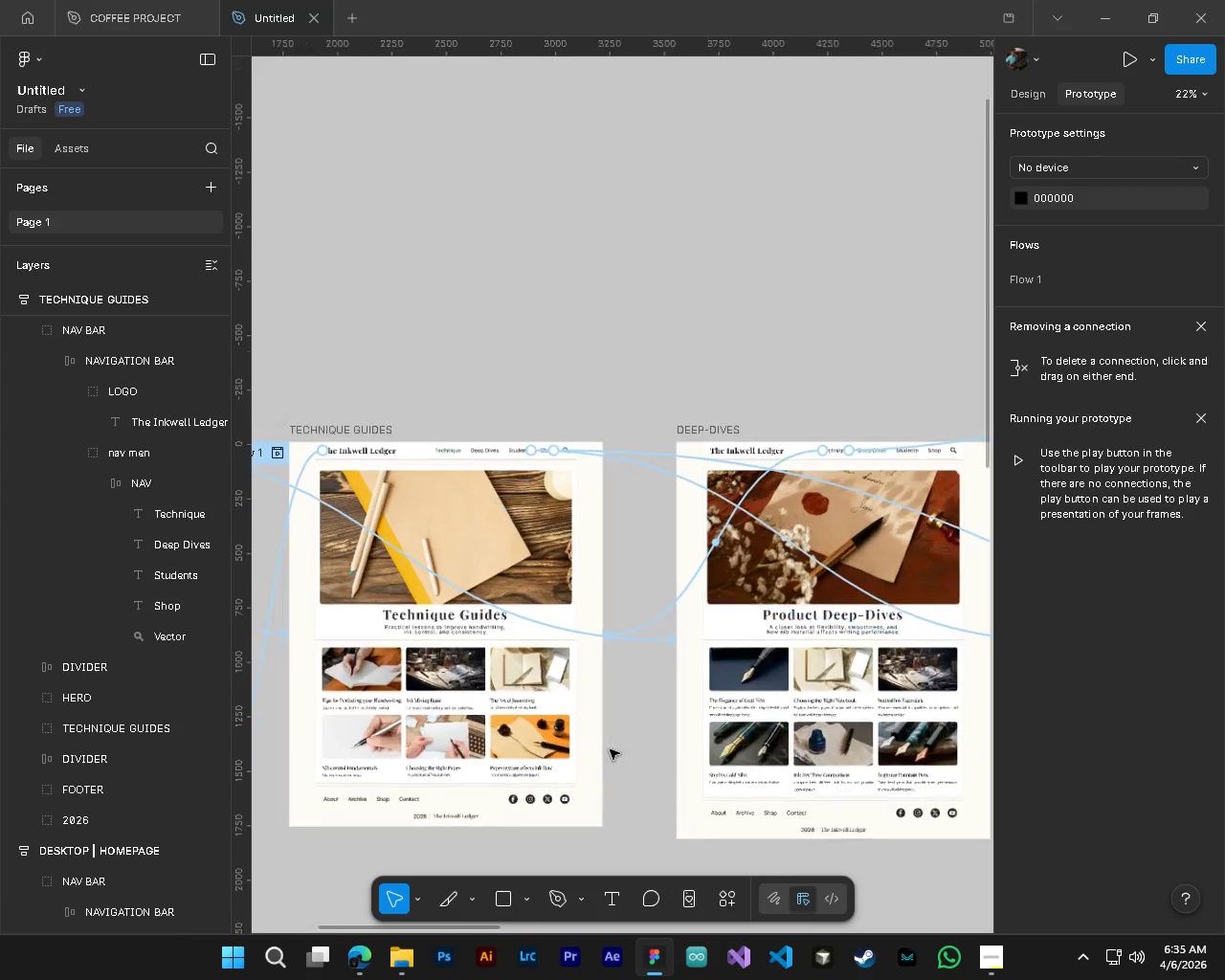 
key(Alt+Control+AltLeft)
 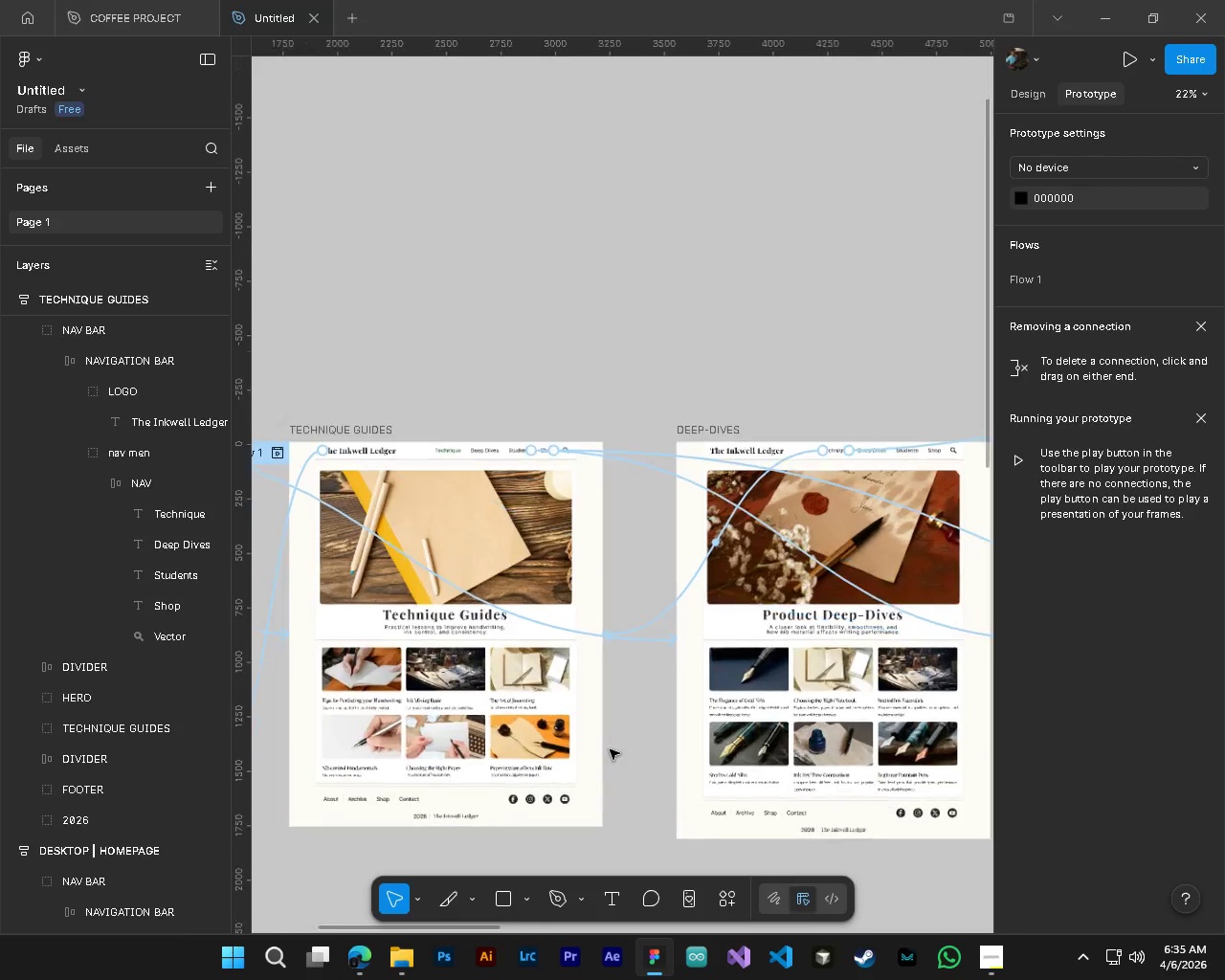 
key(Alt+Control+AltLeft)
 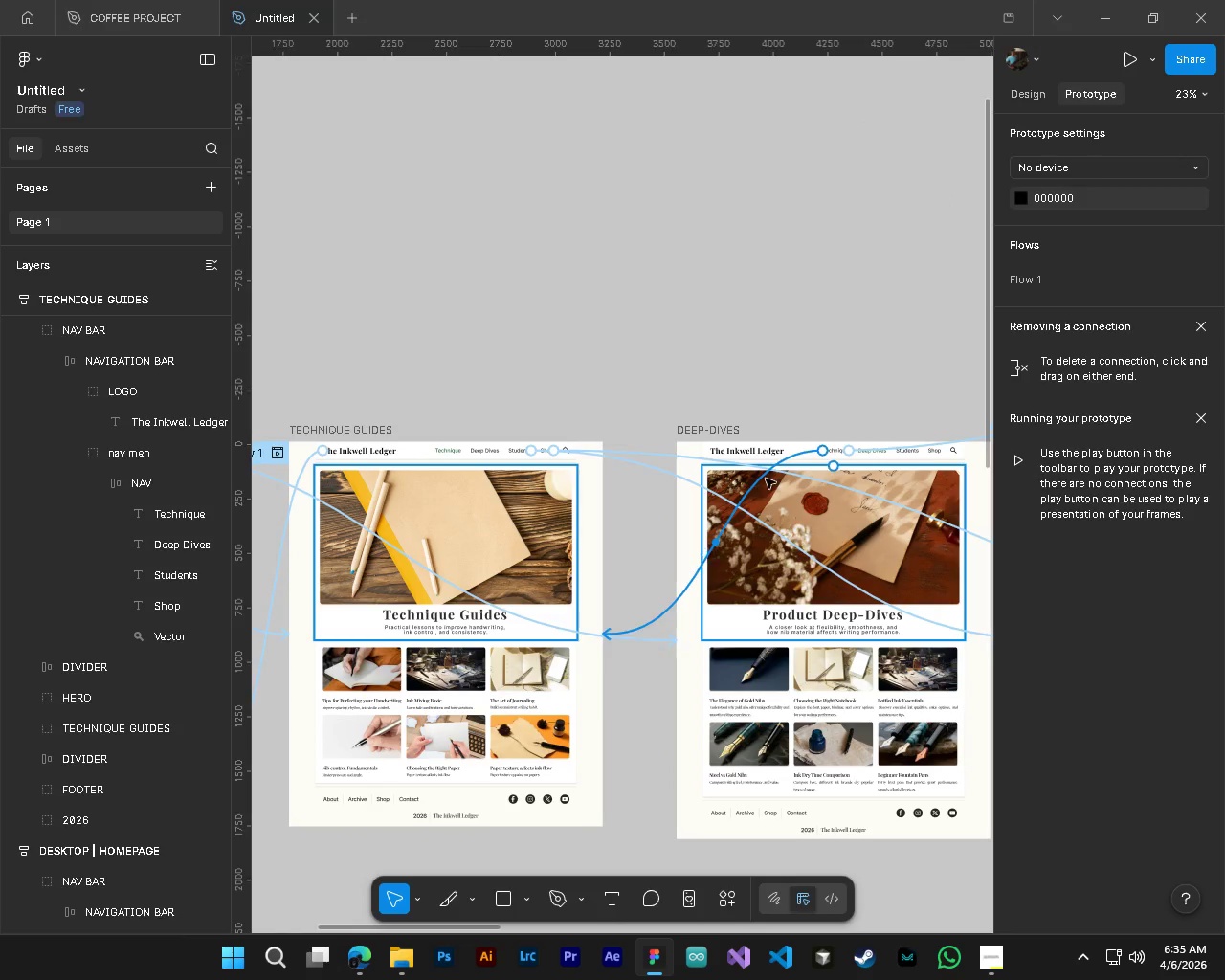 
scroll: coordinate [611, 751], scroll_direction: up, amount: 4.0
 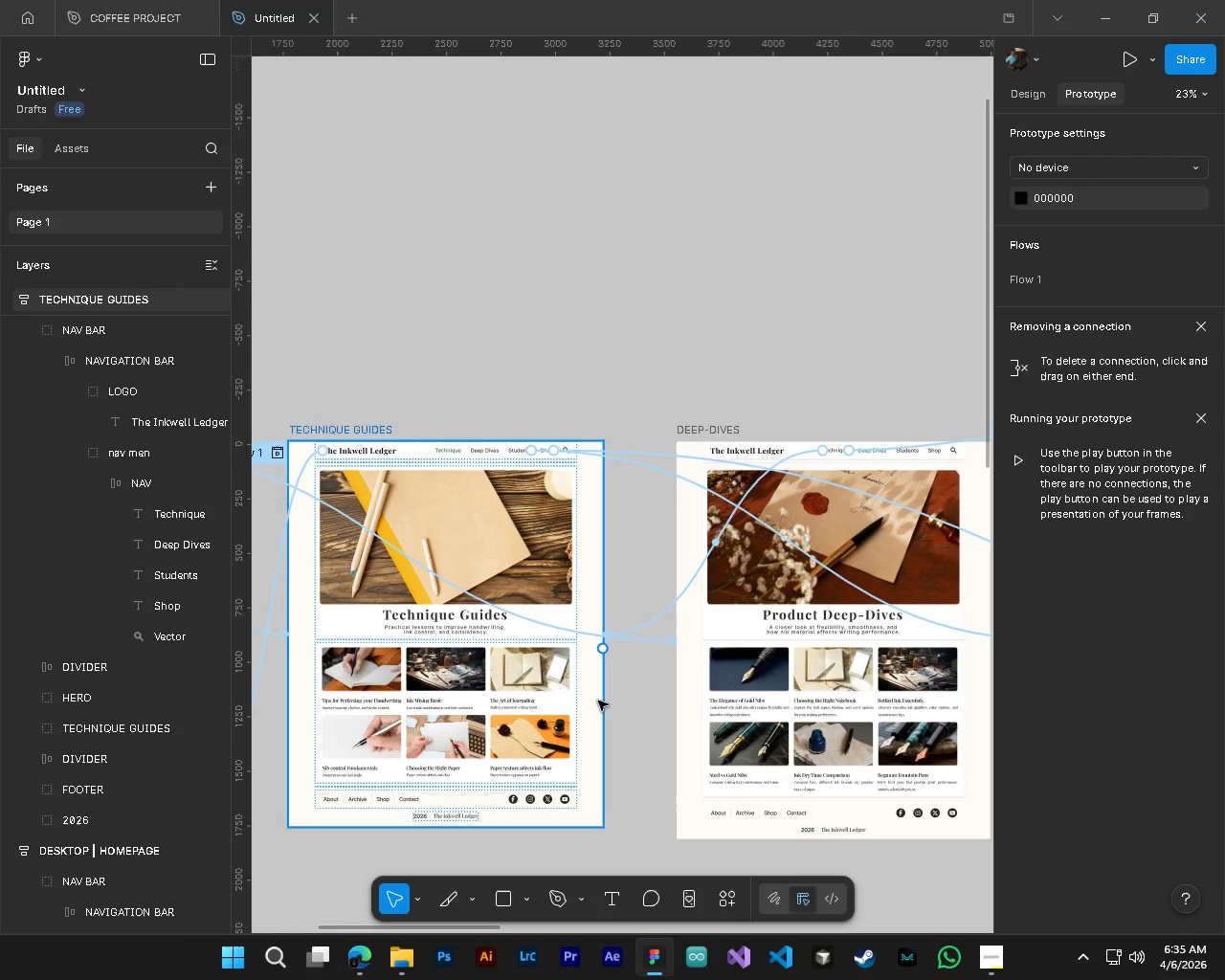 
wait(6.16)
 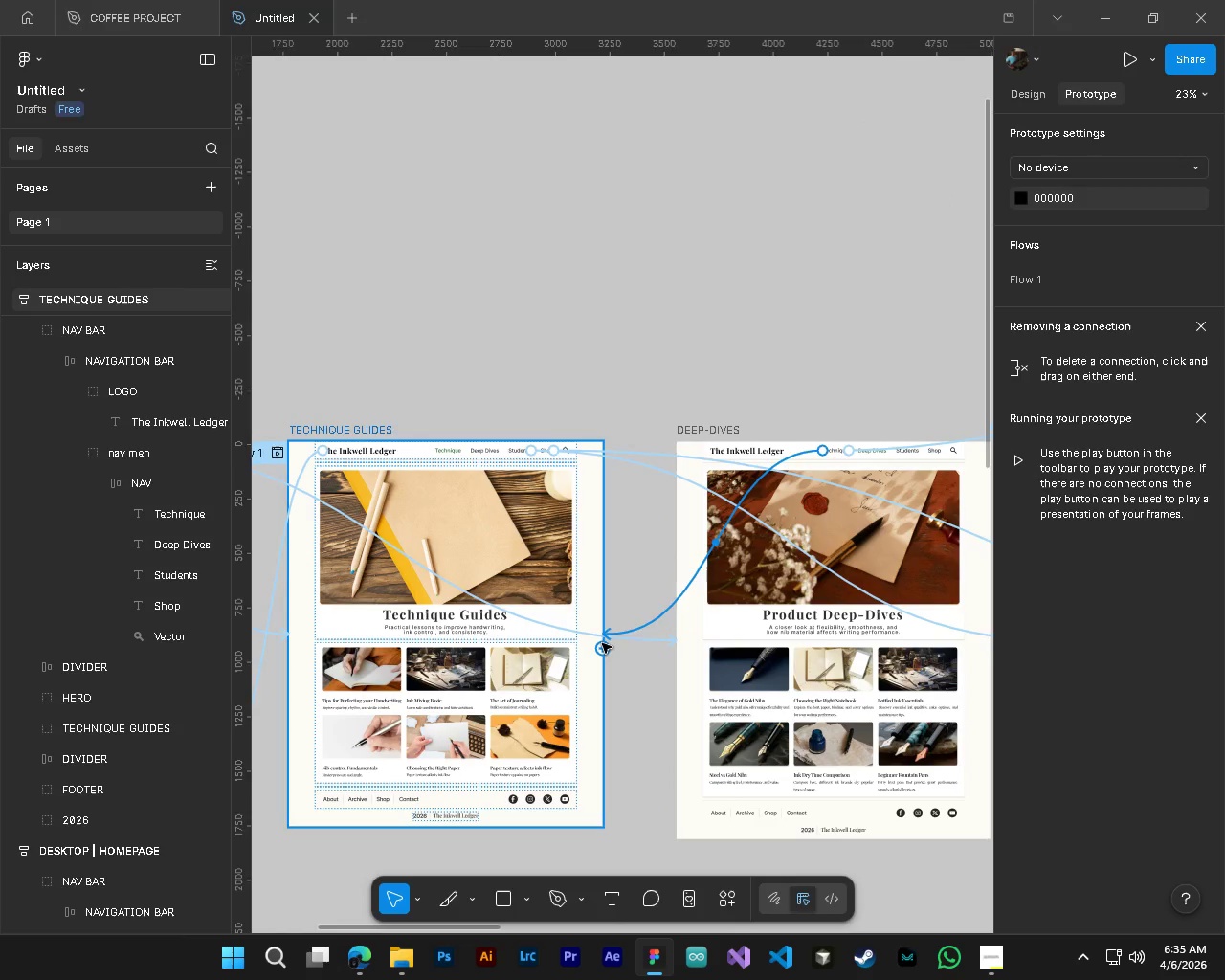 
key(Alt+Control+AltLeft)
 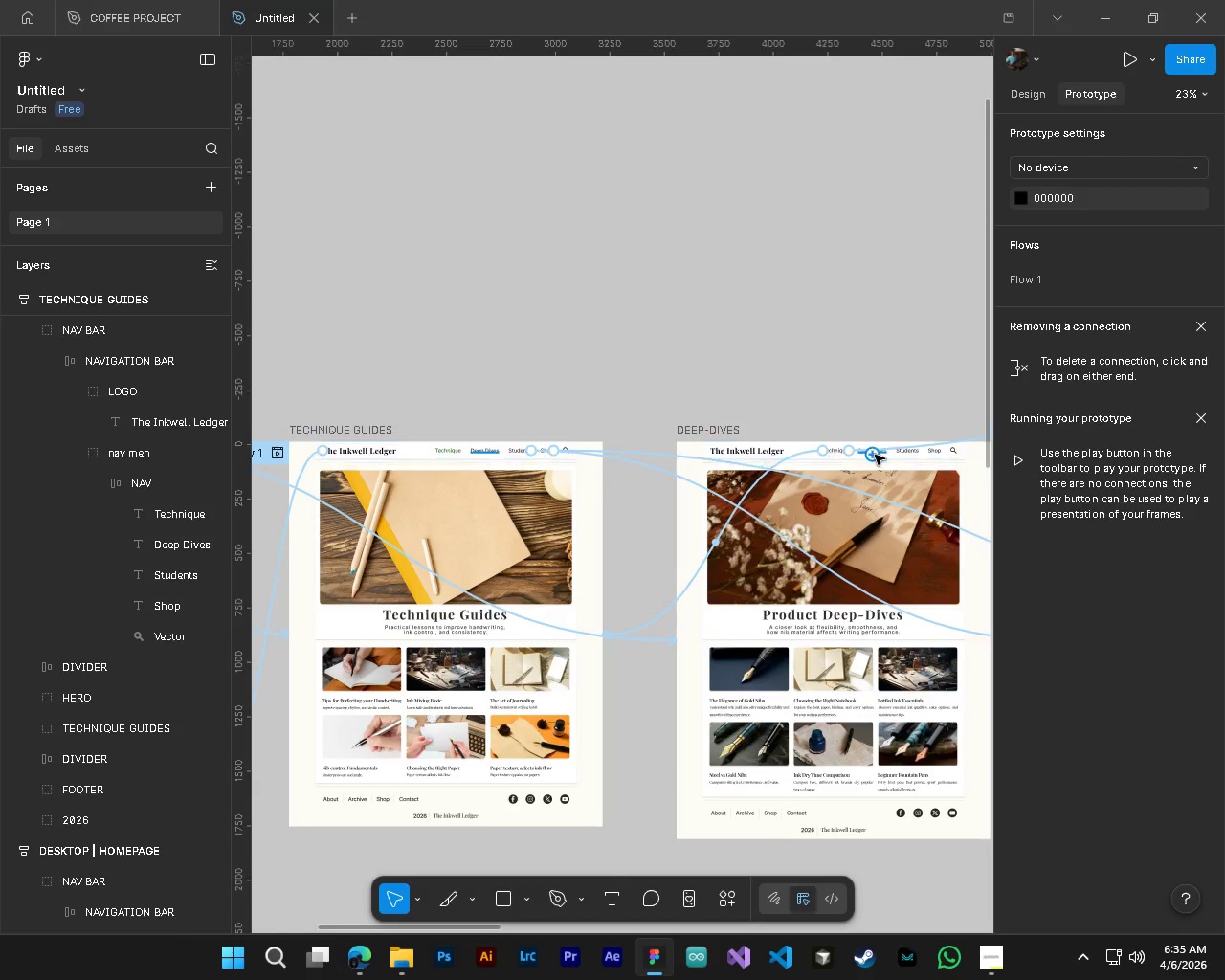 
hold_key(key=ControlLeft, duration=0.8)
 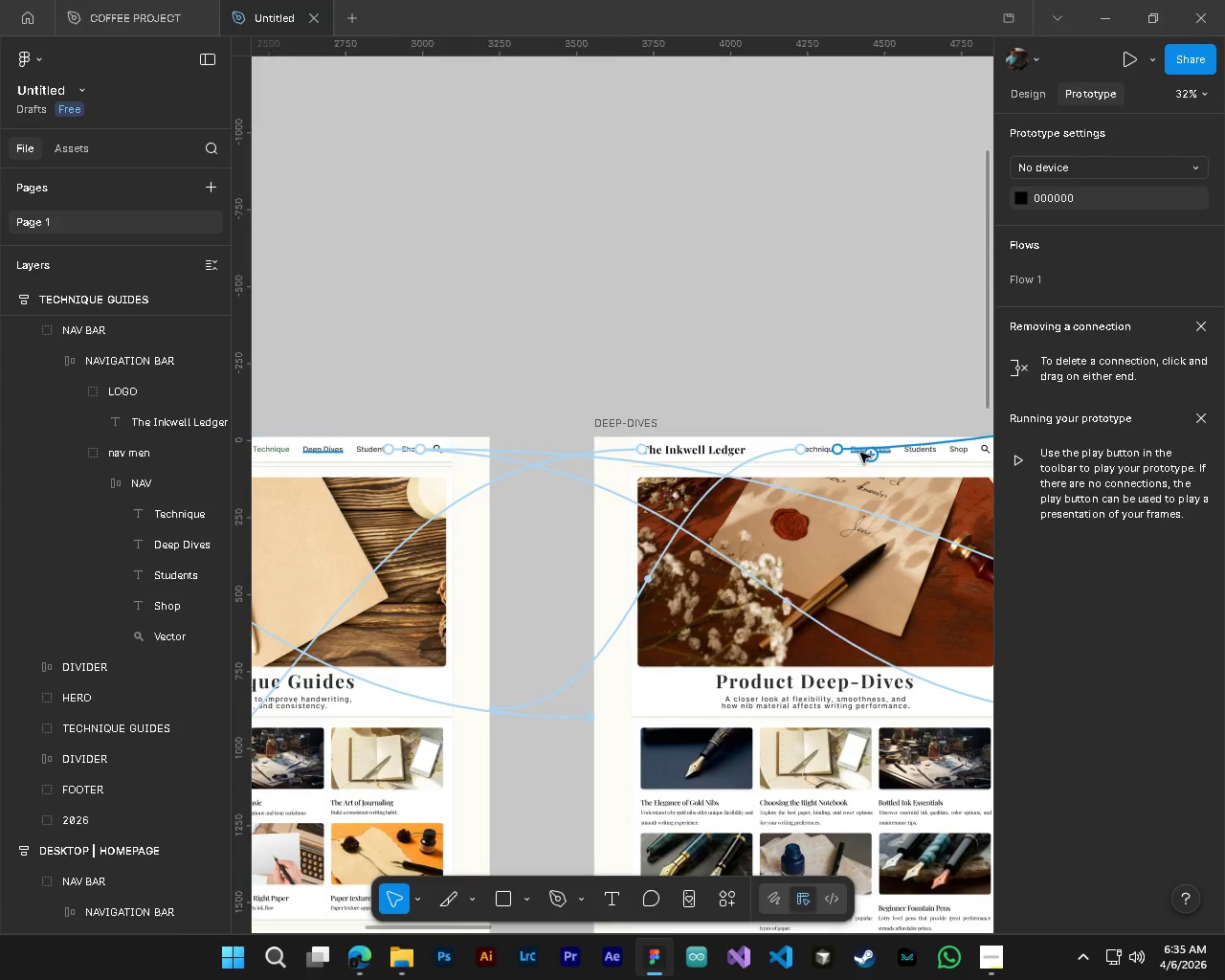 
key(Alt+Control+AltLeft)
 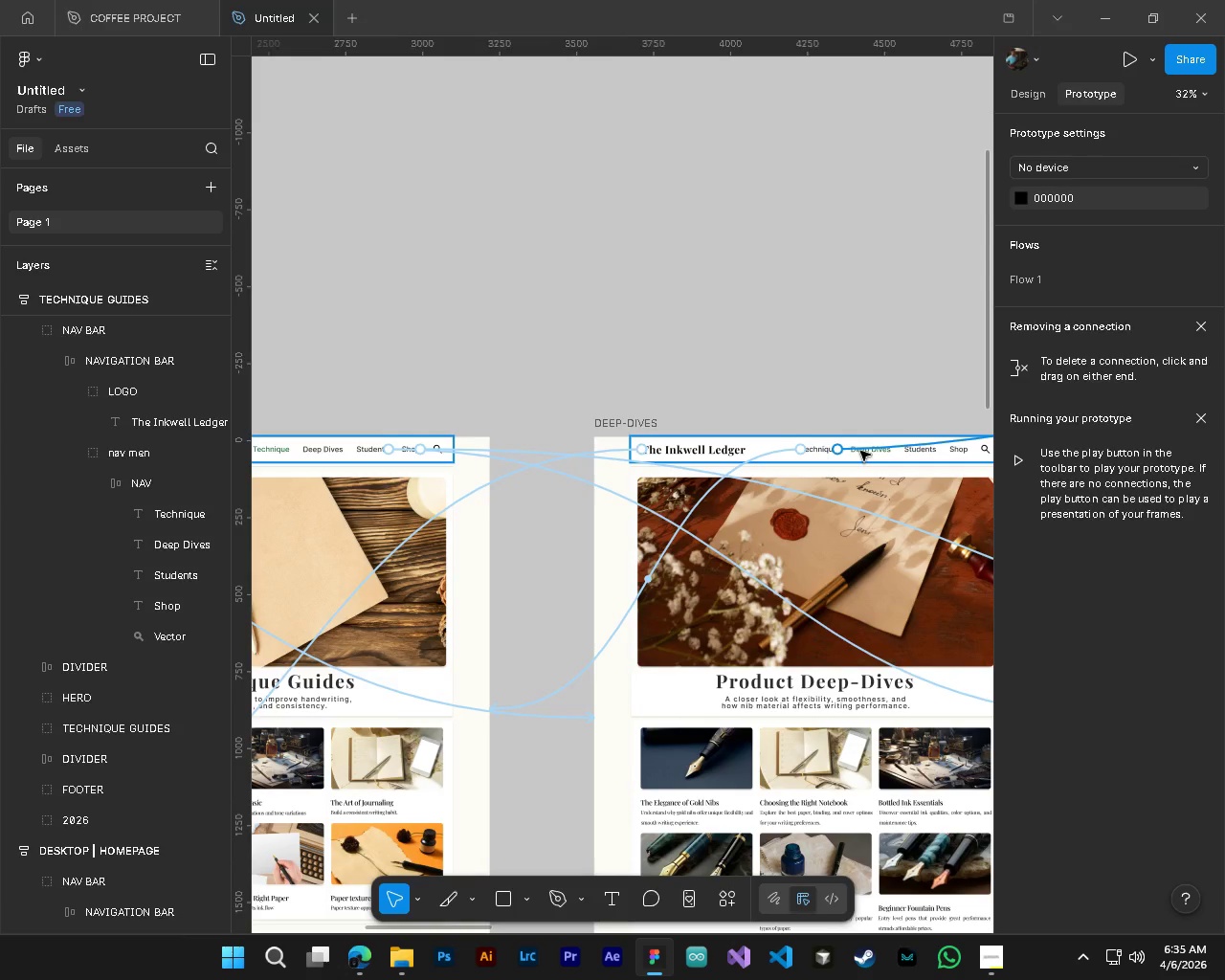 
scroll: coordinate [875, 455], scroll_direction: up, amount: 4.0
 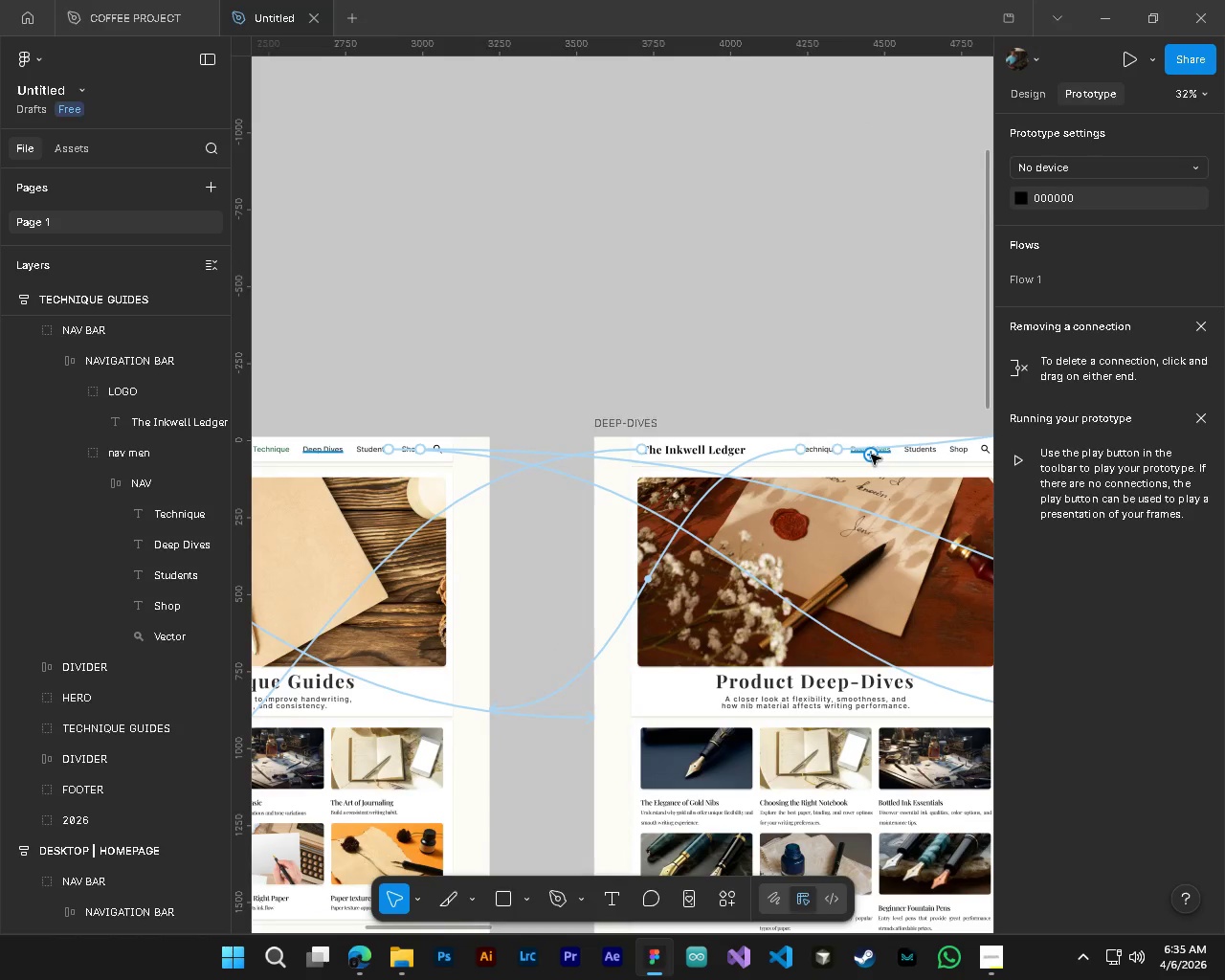 
hold_key(key=ControlLeft, duration=1.5)
 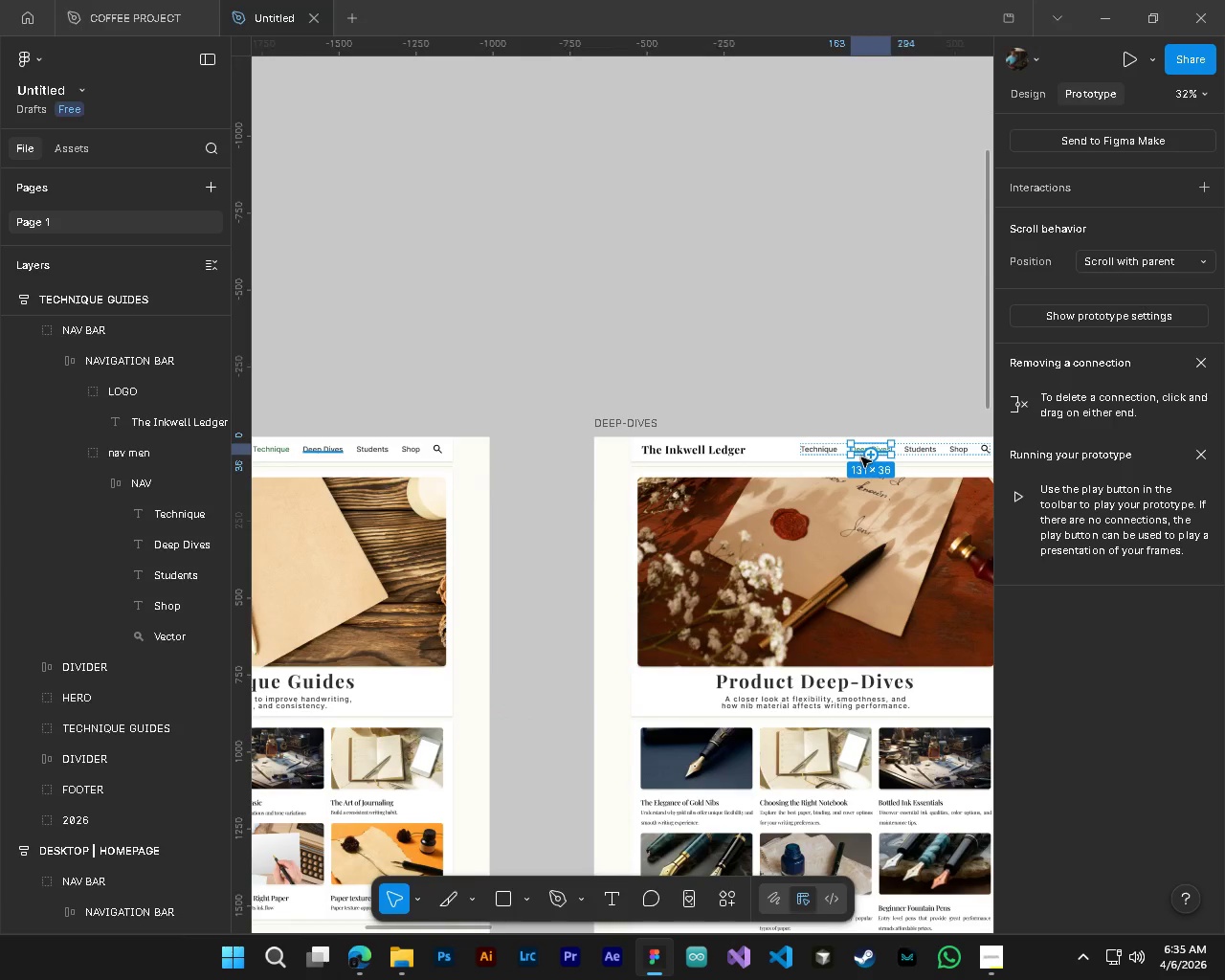 
hold_key(key=ControlLeft, duration=2.45)
left_click([860, 453])
 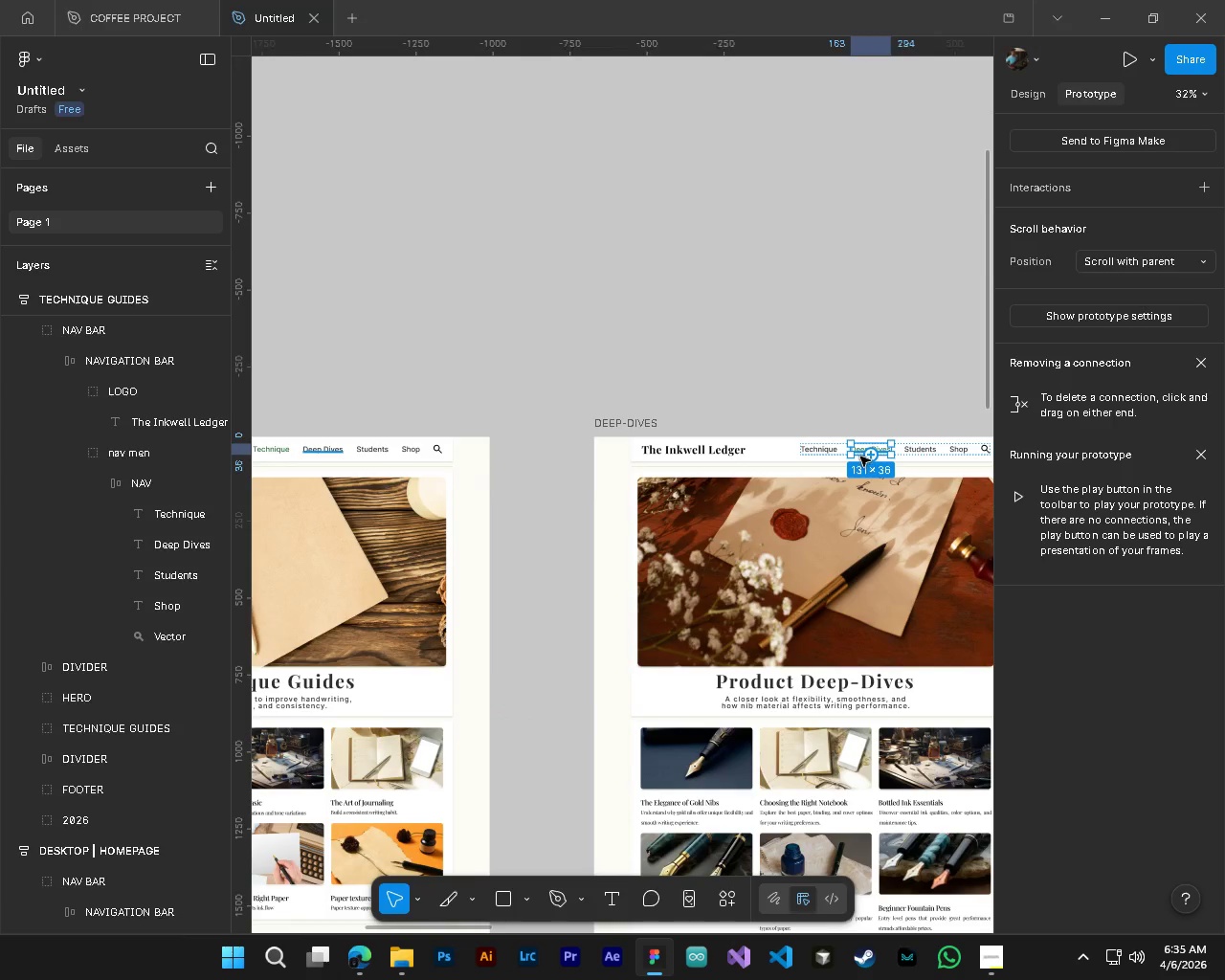 
hold_key(key=AltLeft, duration=1.5)
hold_key(key=AltLeft, duration=0.31)
hold_key(key=ShiftLeft, duration=1.5)
scroll: coordinate [859, 470], scroll_direction: down, amount: 5.0
 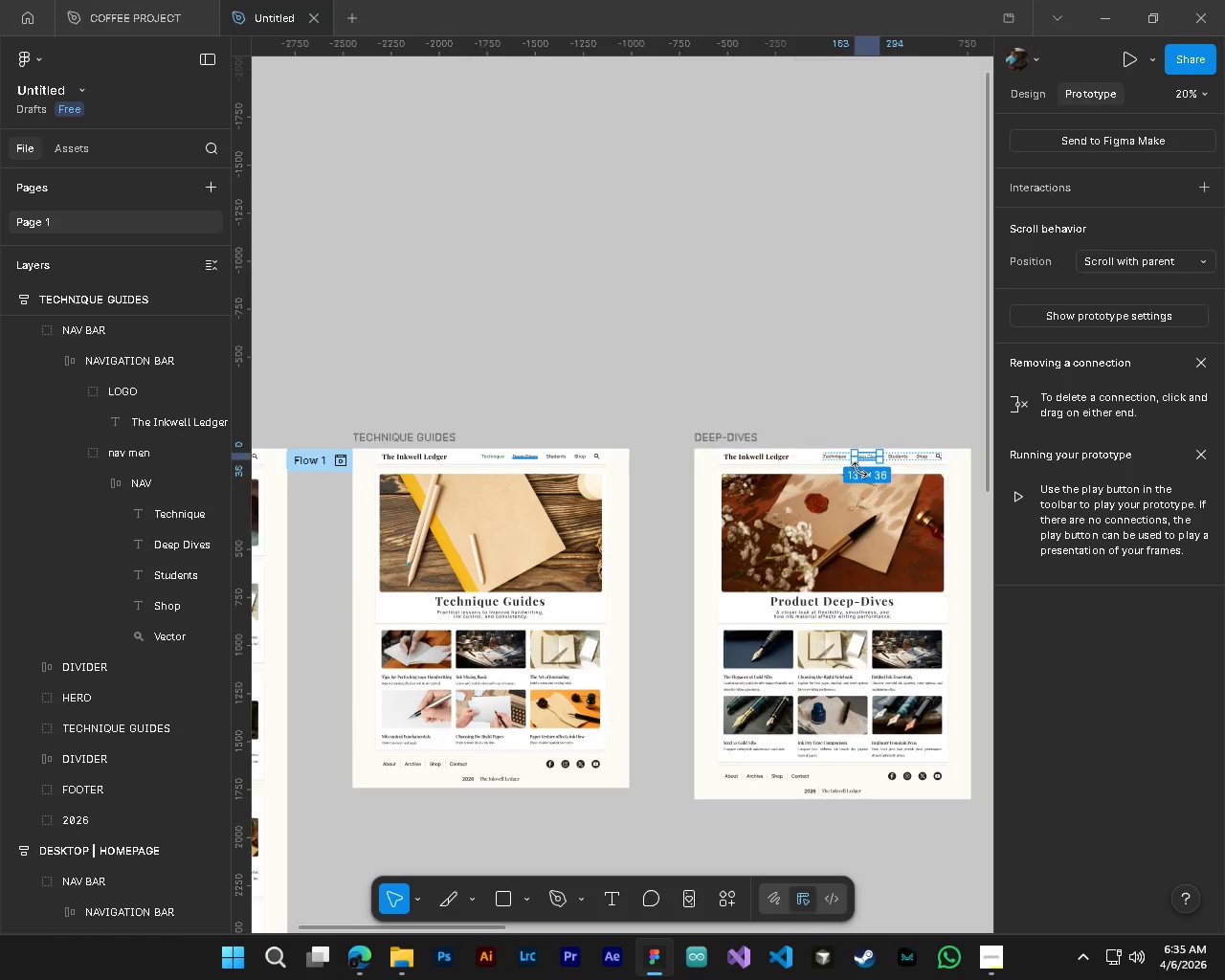 
key(Shift+ShiftLeft)
 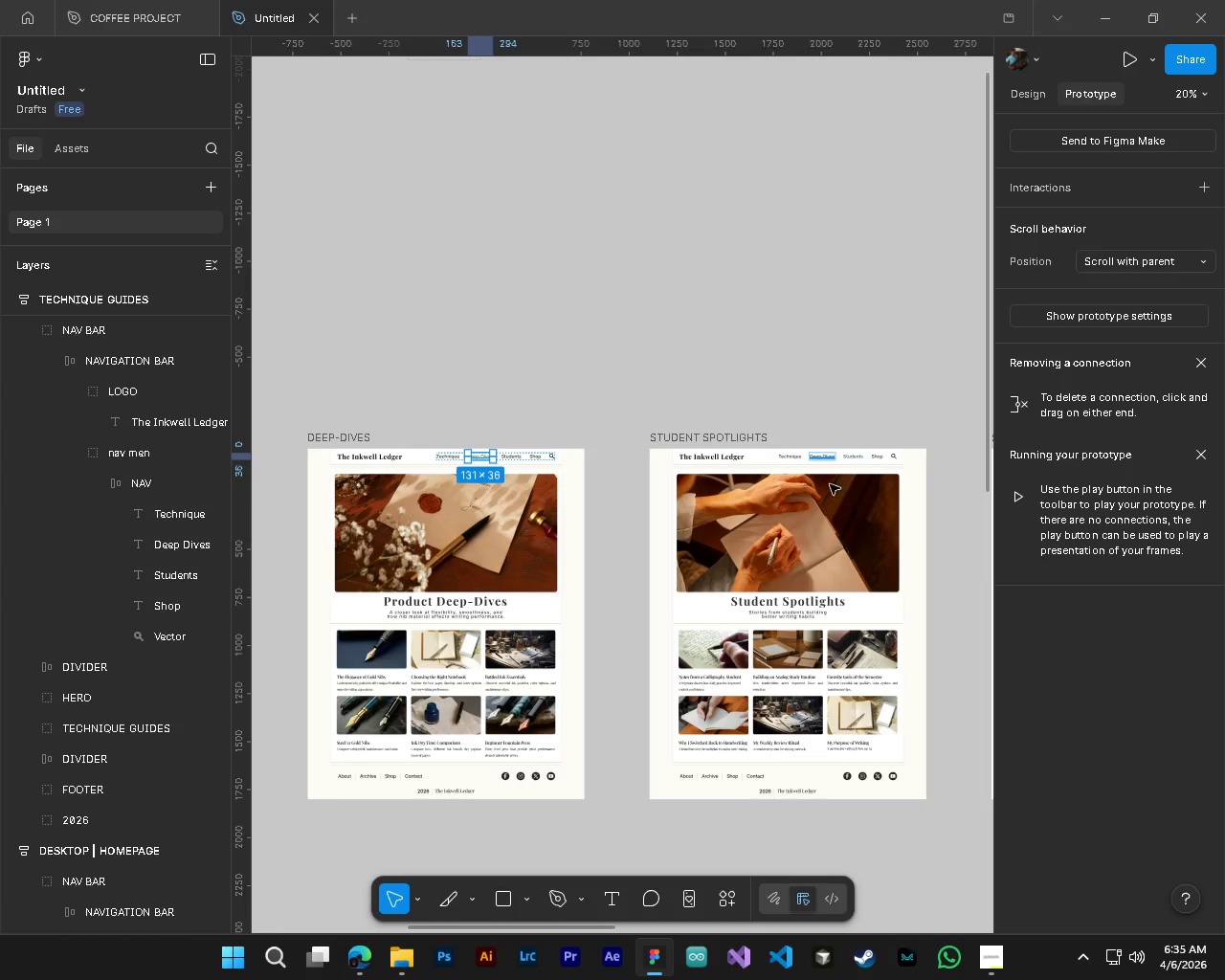 
key(Shift+ShiftLeft)
 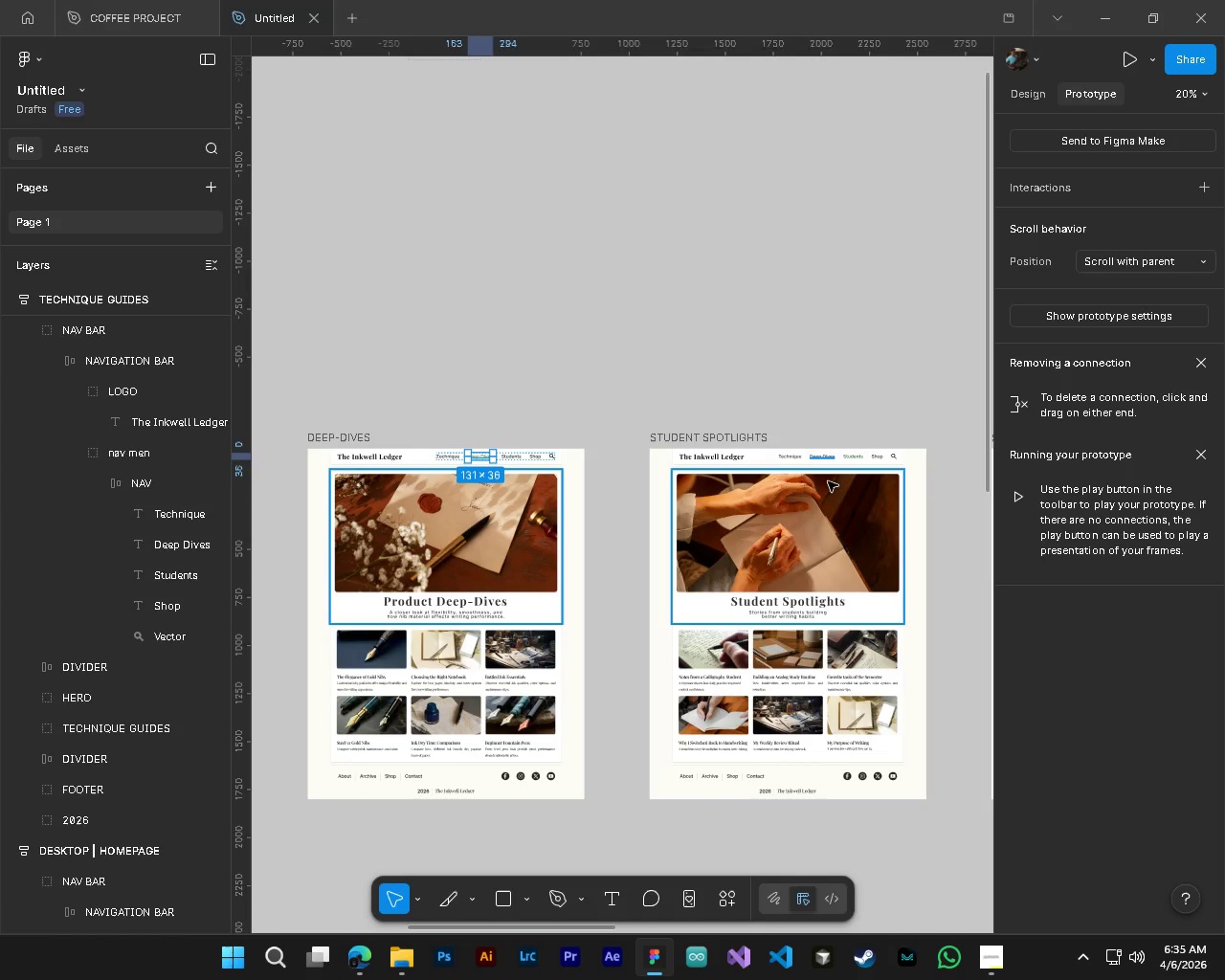 
key(Shift+ShiftLeft)
 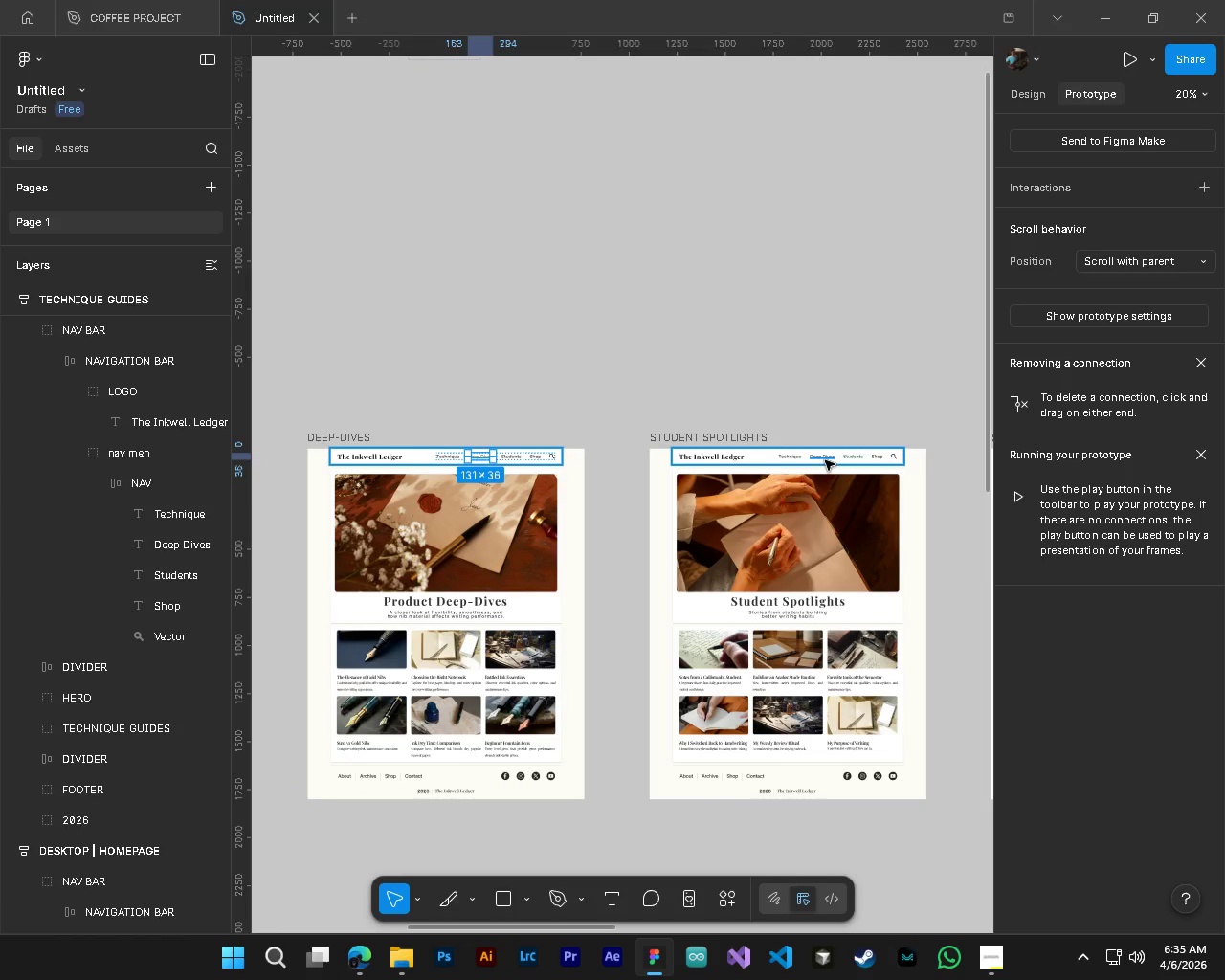 
scroll: coordinate [834, 486], scroll_direction: down, amount: 5.0
 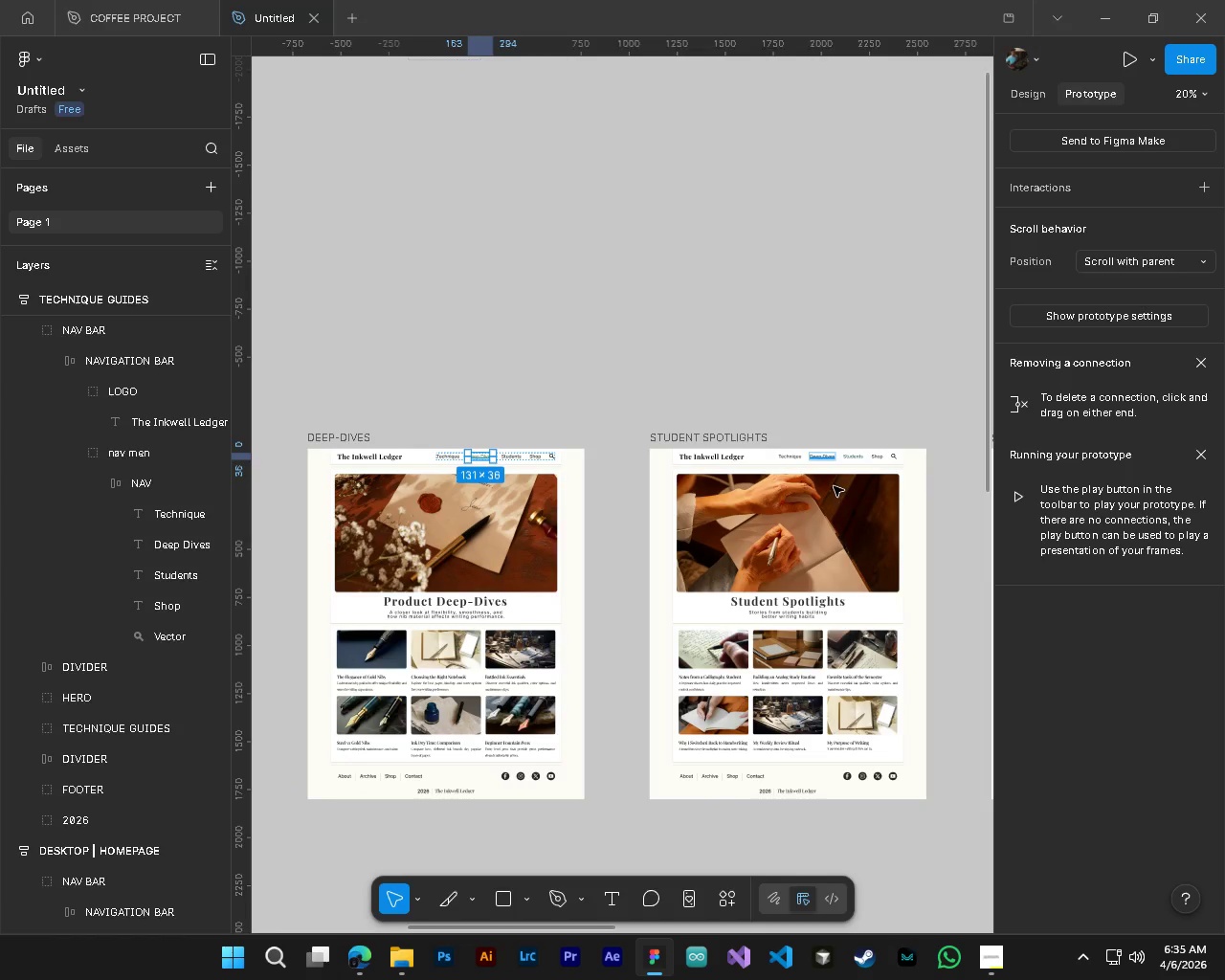 
hold_key(key=ControlLeft, duration=0.41)
 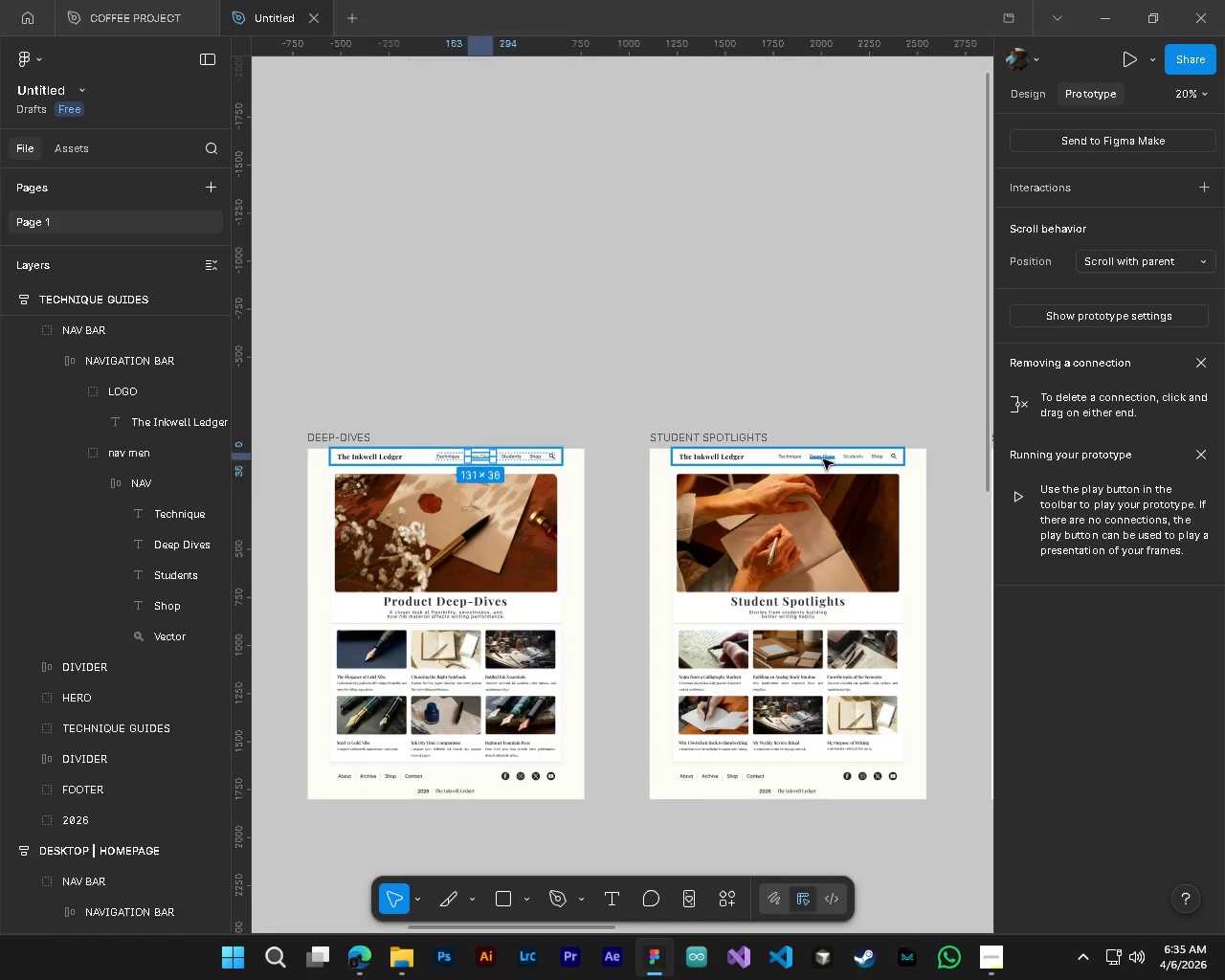 
left_click([823, 459])
 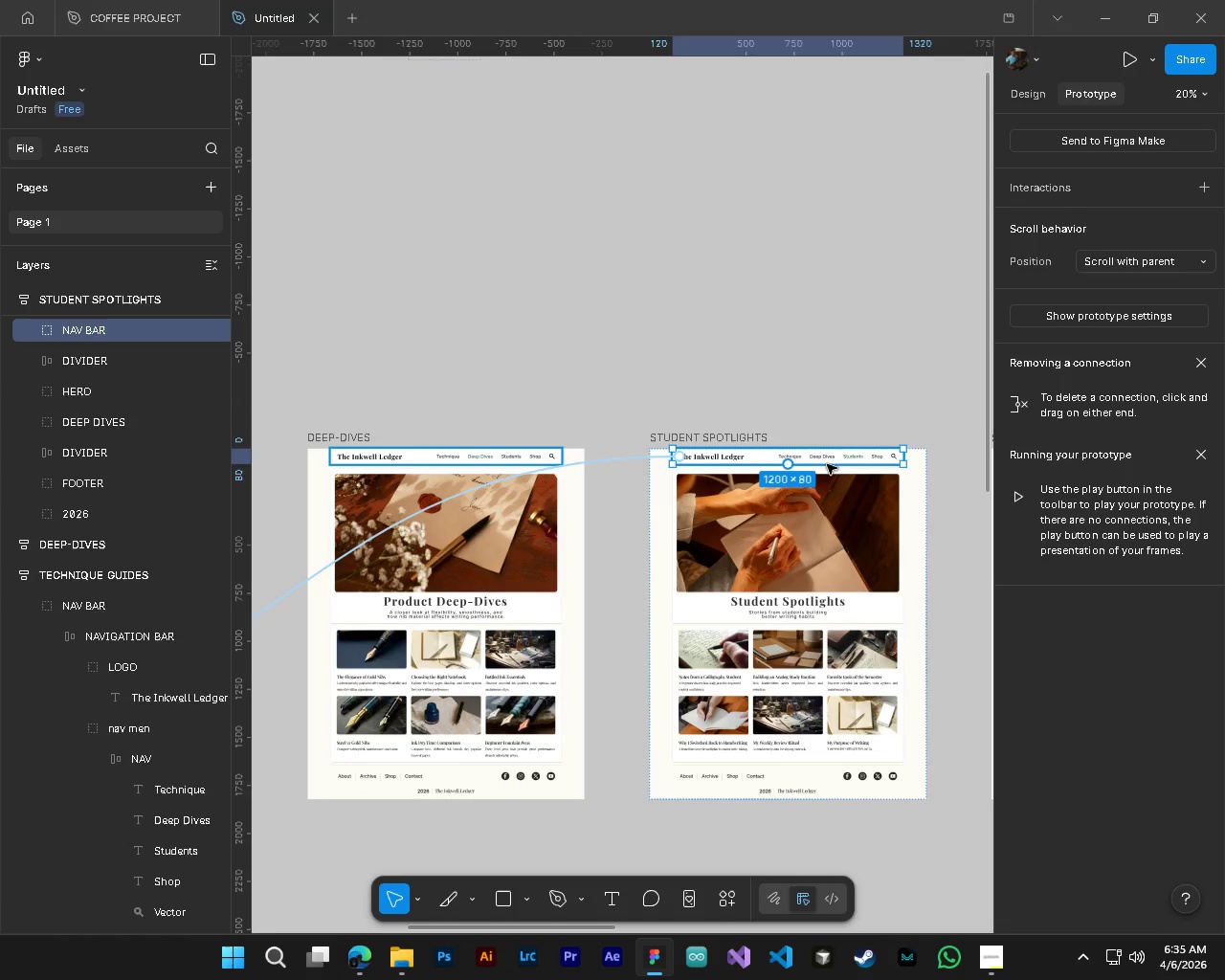 
hold_key(key=ControlLeft, duration=0.34)
 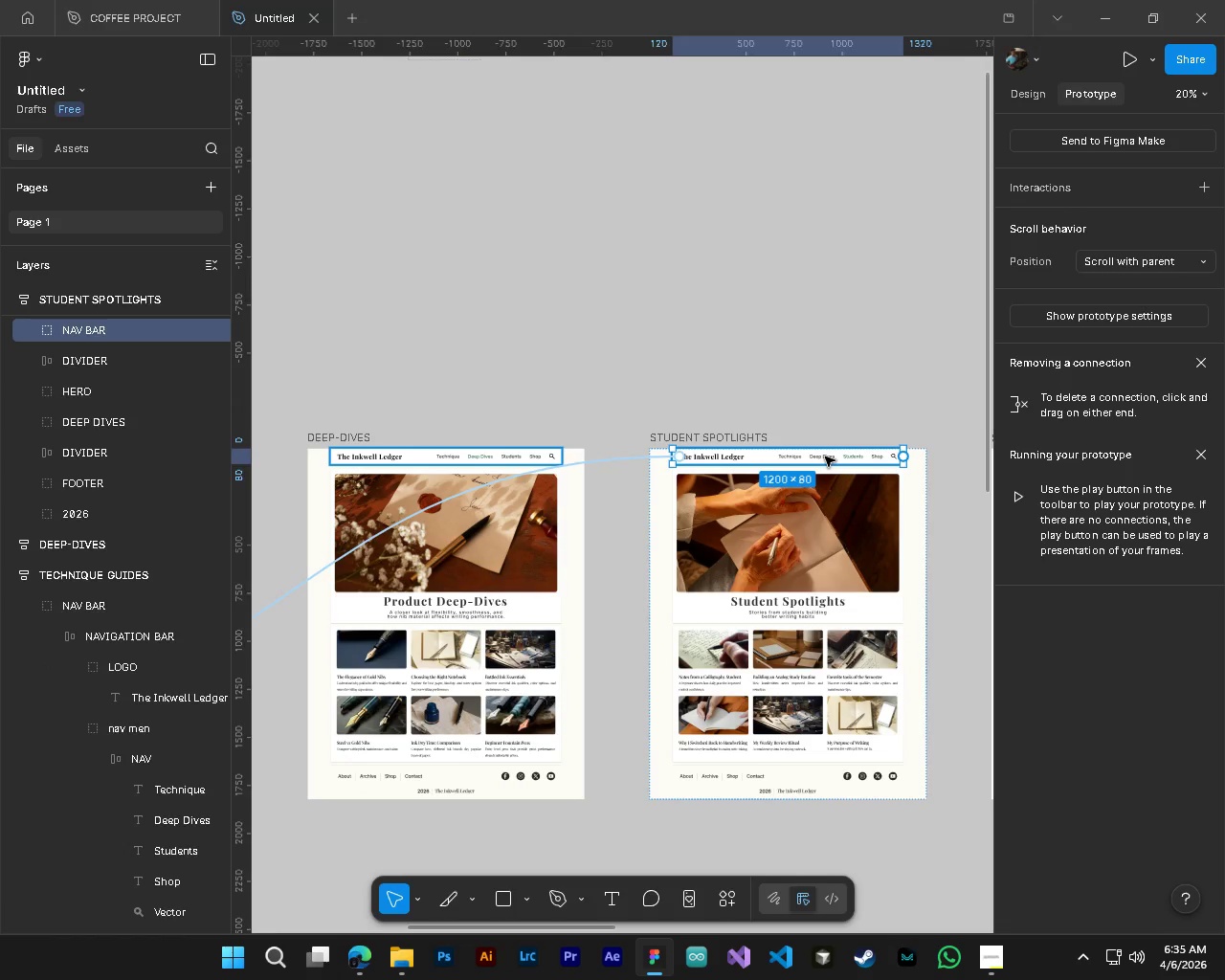 
left_click([825, 457])
 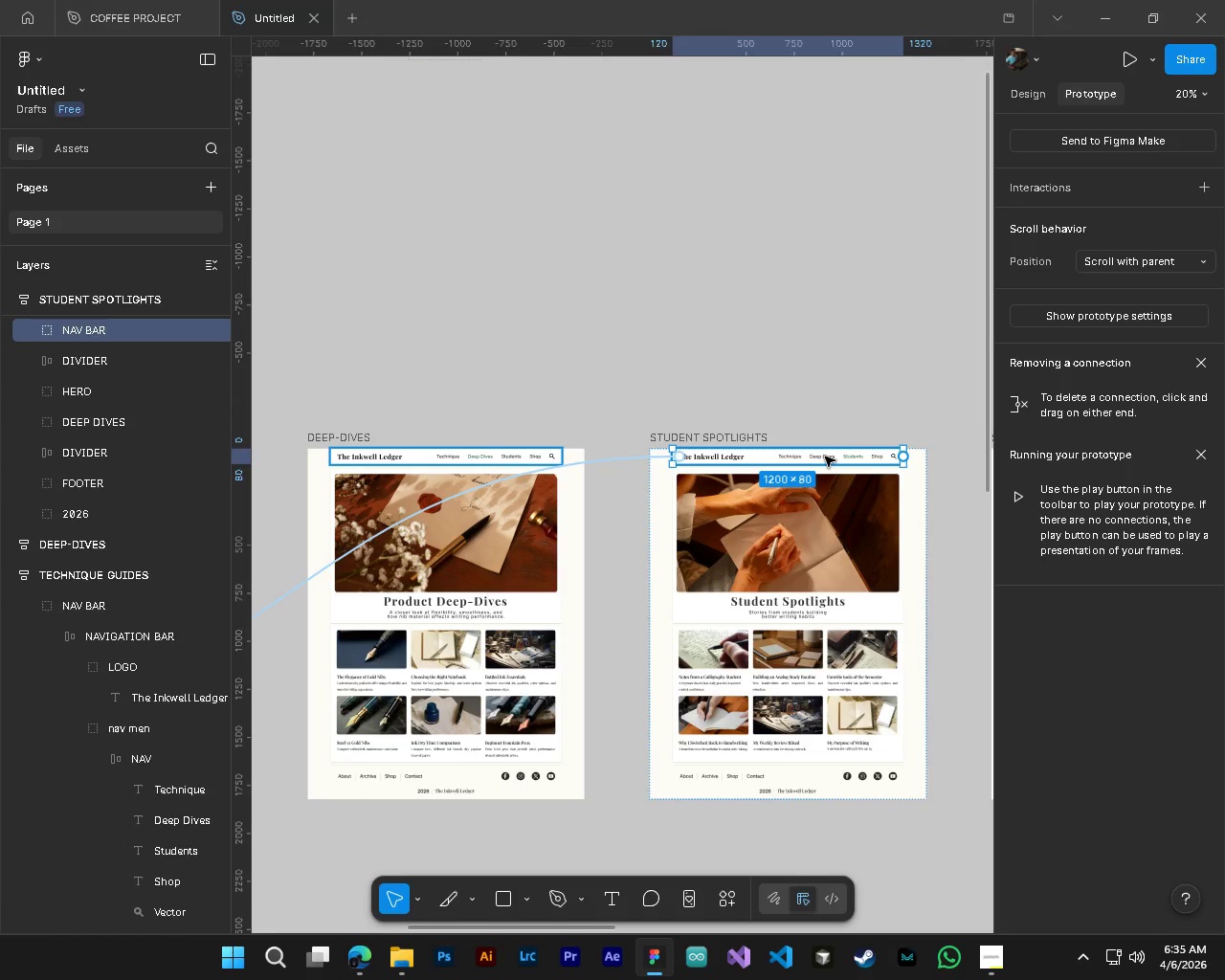 
hold_key(key=ControlLeft, duration=0.67)
left_click([825, 457])
 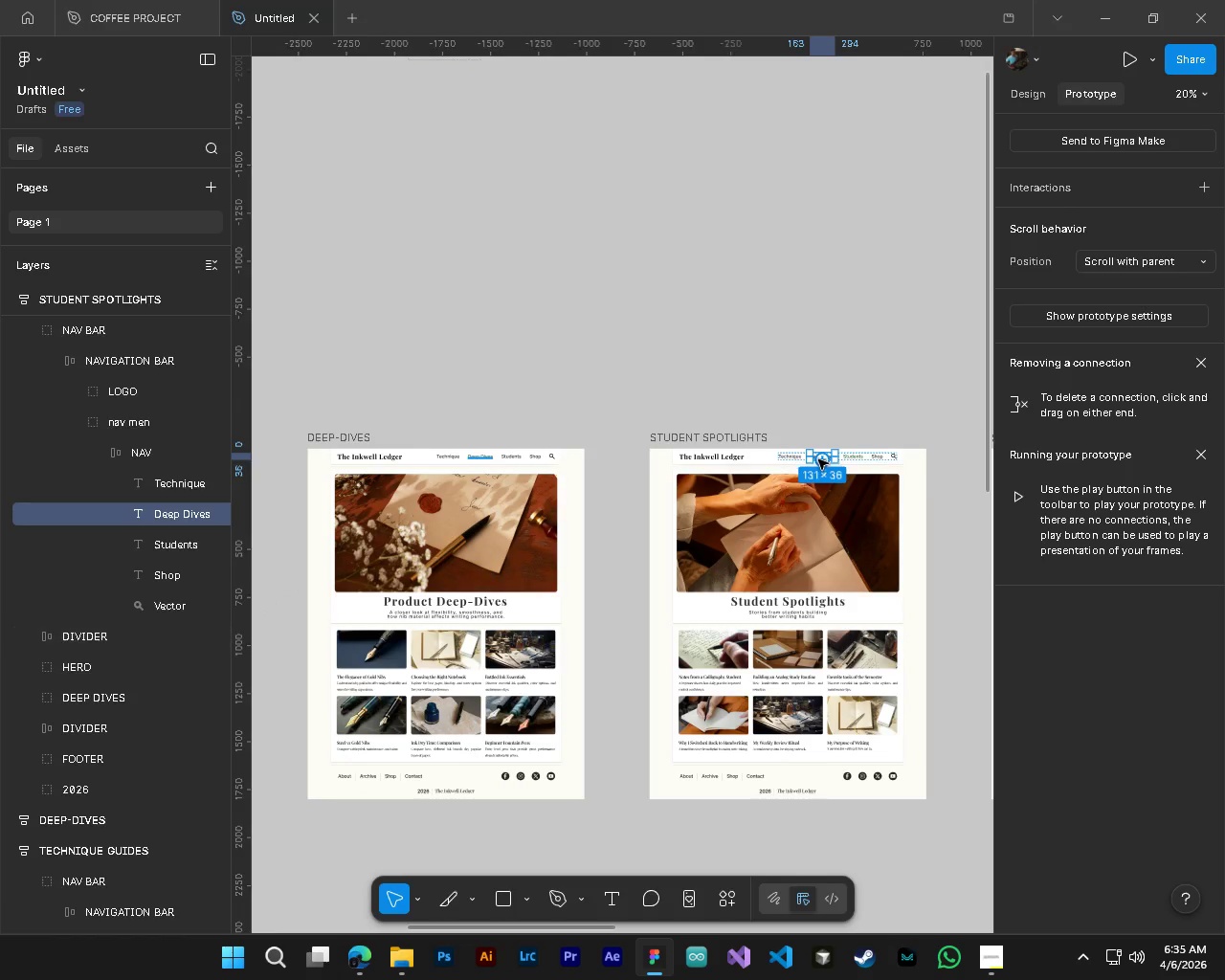 
left_click_drag(start_coordinate=[819, 459], to_coordinate=[579, 642])
 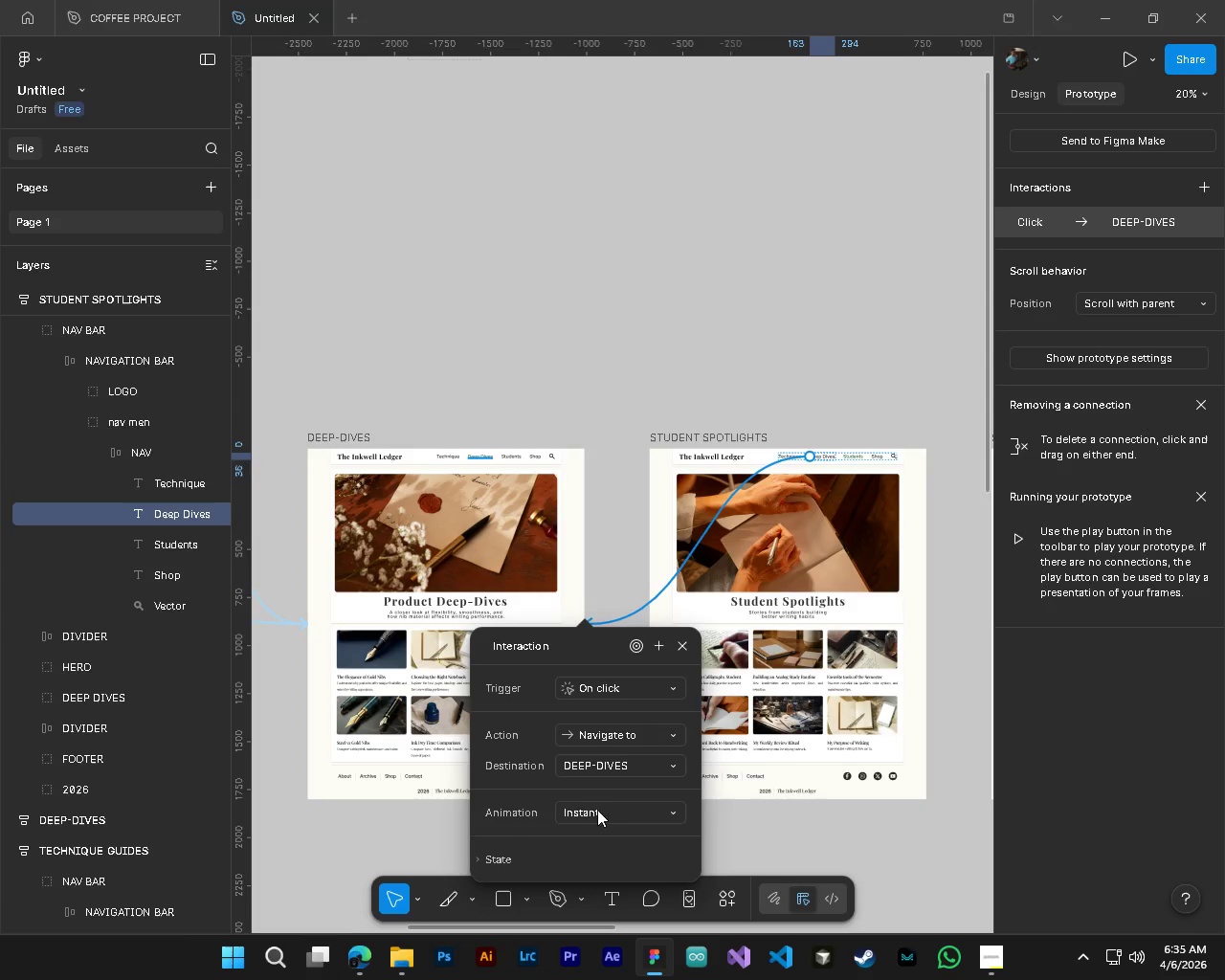 
hold_key(key=ShiftLeft, duration=0.61)
scroll: coordinate [479, 655], scroll_direction: up, amount: 4.0
 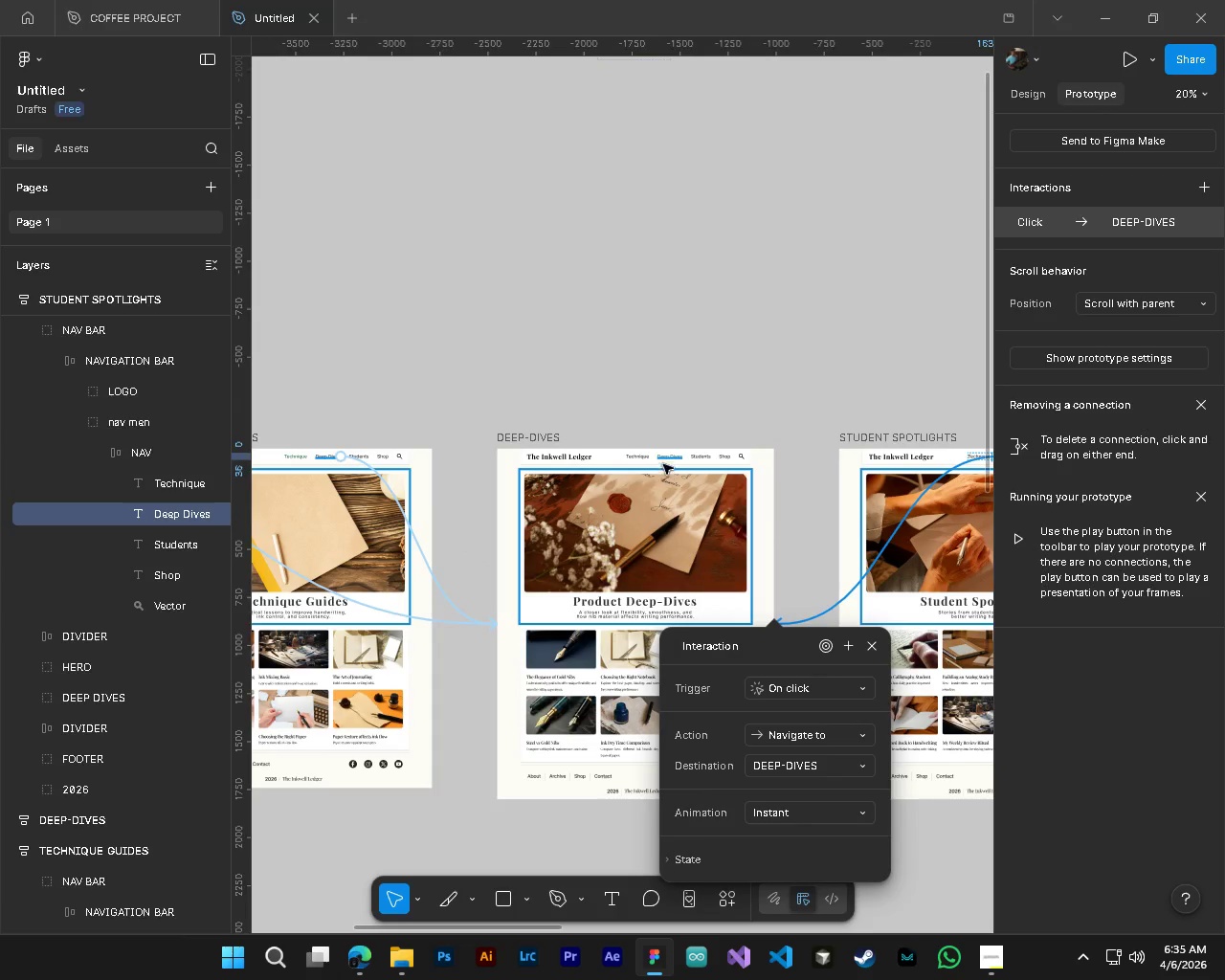 
key(Control+ControlLeft)
 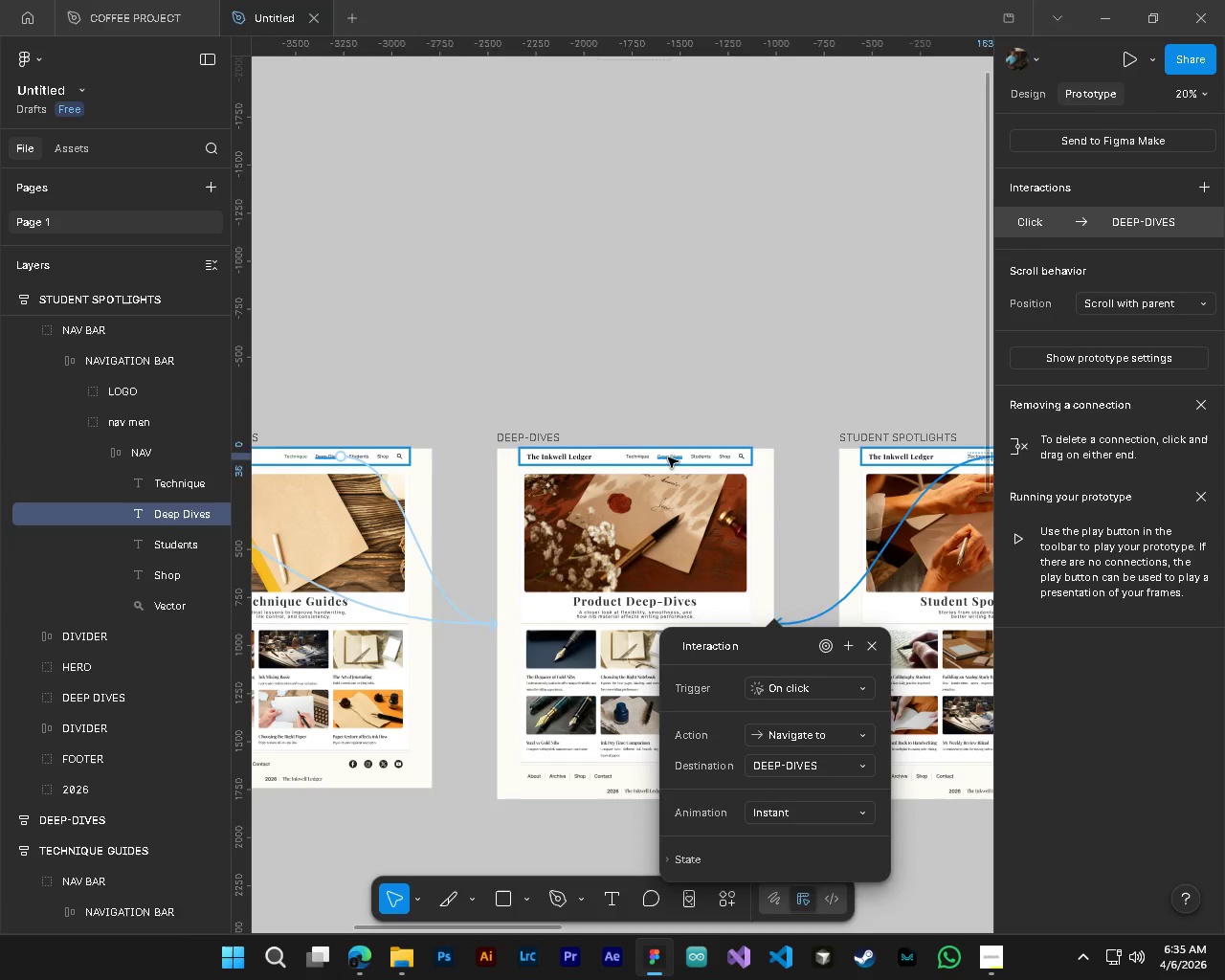 
left_click([668, 457])
 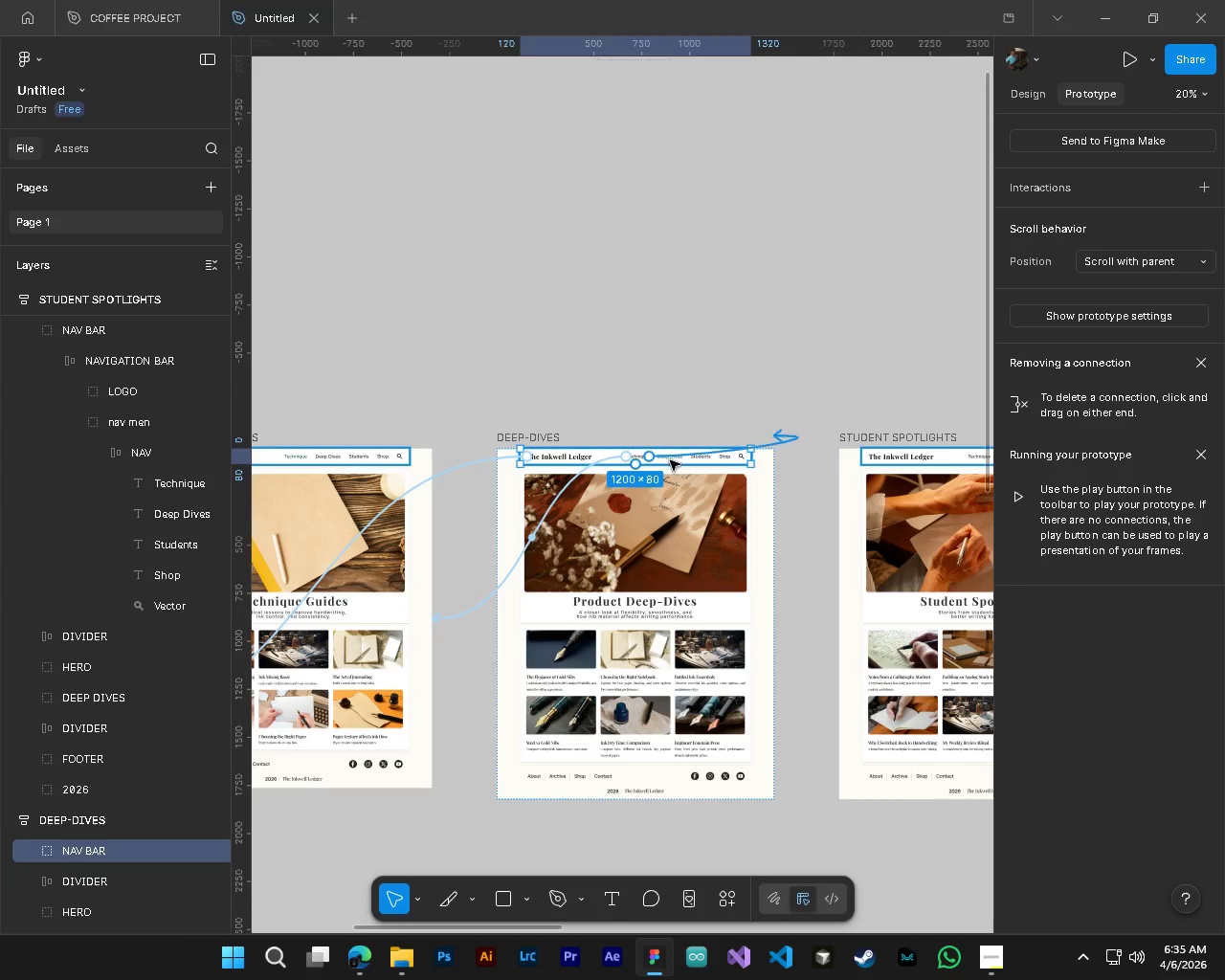 
hold_key(key=ControlLeft, duration=0.44)
 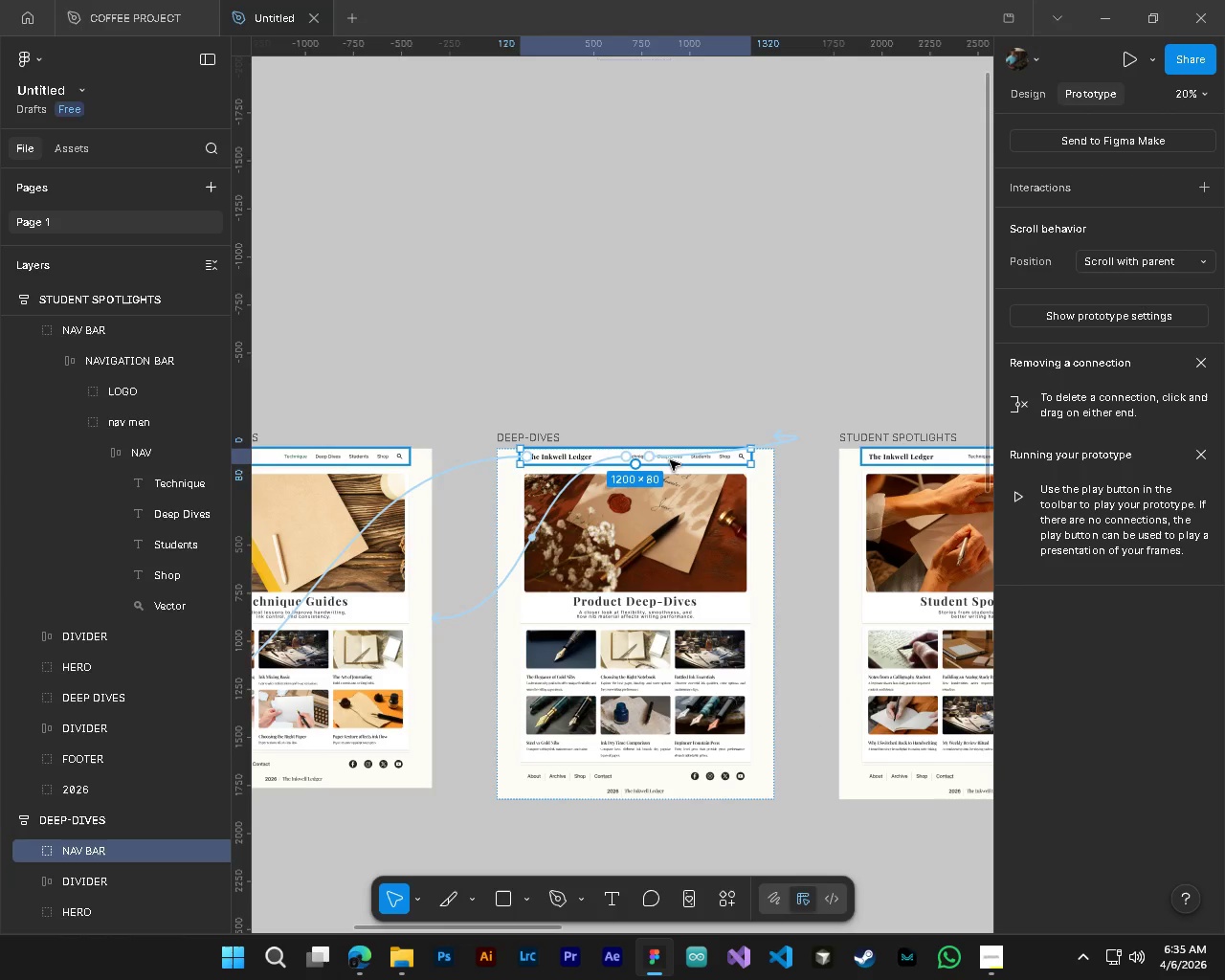 
hold_key(key=ControlLeft, duration=0.94)
 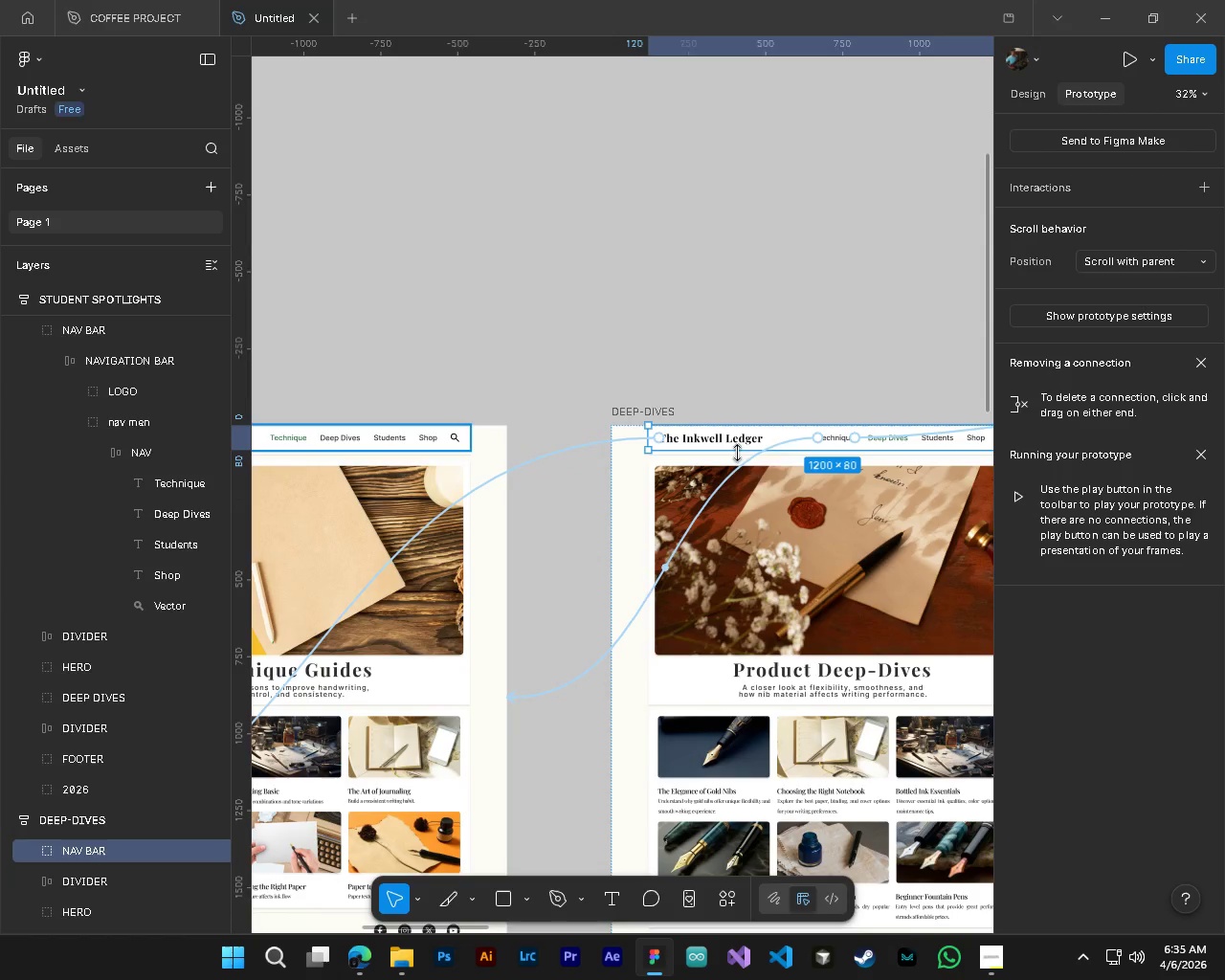 
key(Alt+Control+AltLeft)
 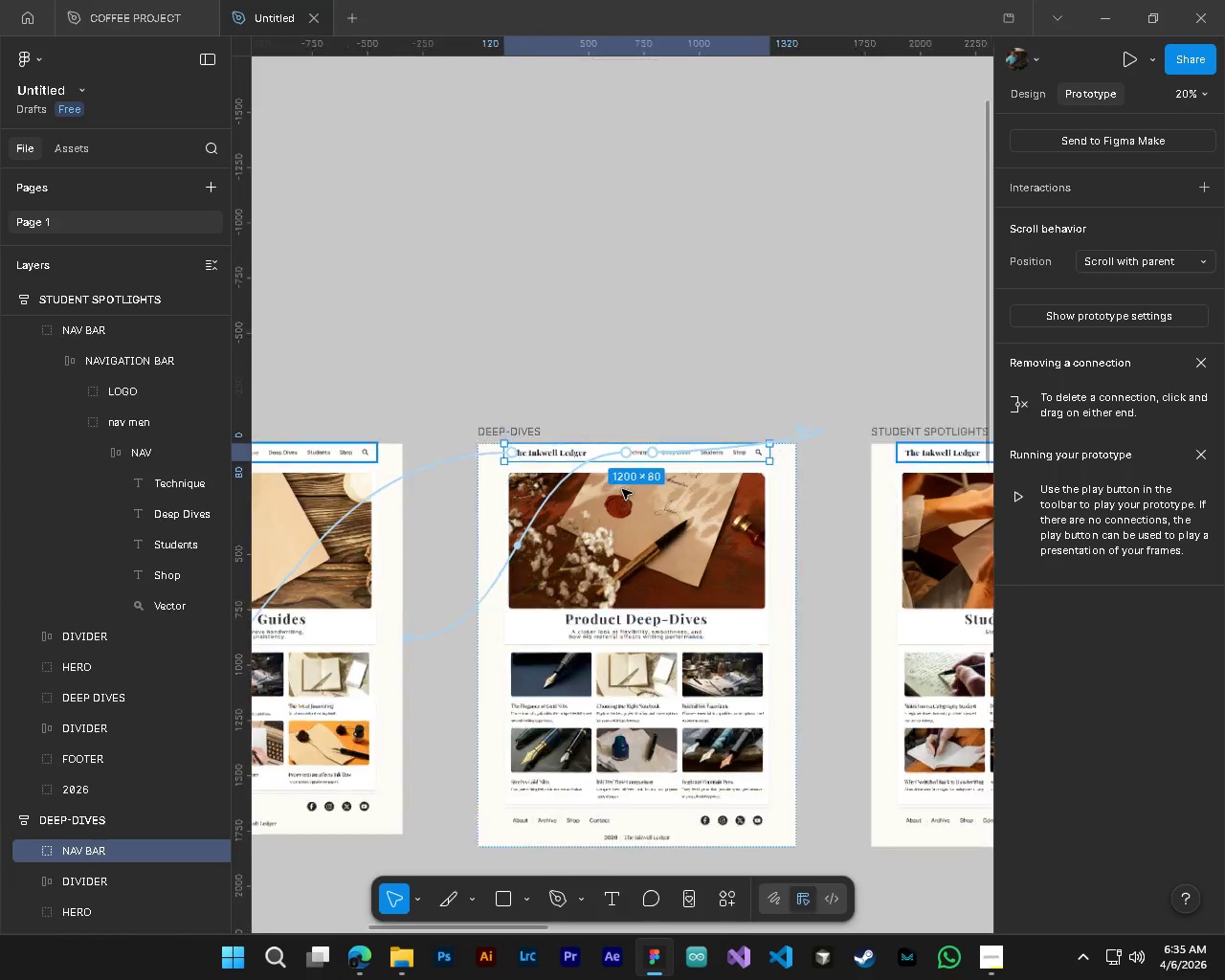 
key(Alt+Control+AltLeft)
 